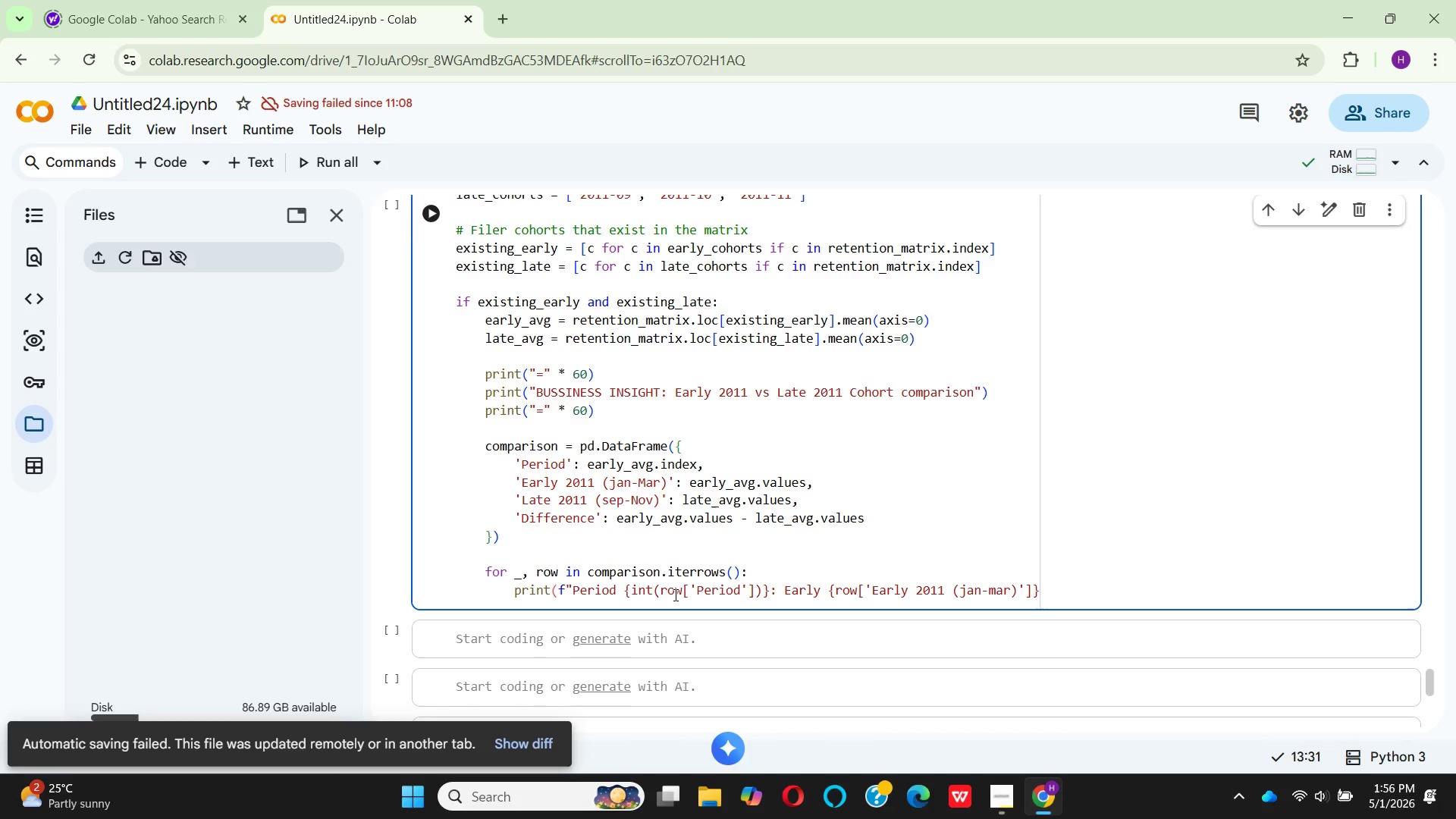 
key(ArrowRight)
 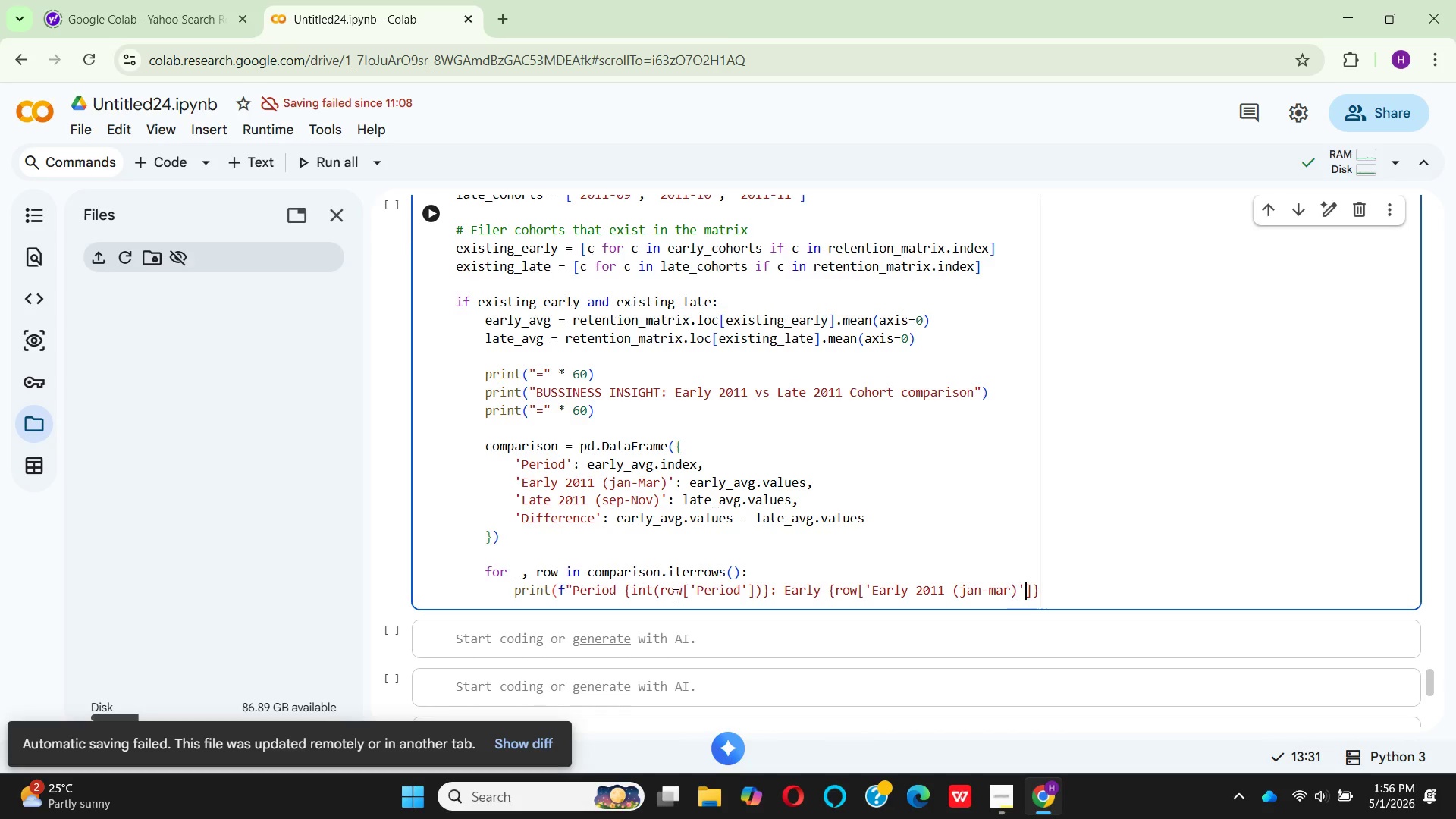 
key(ArrowRight)
 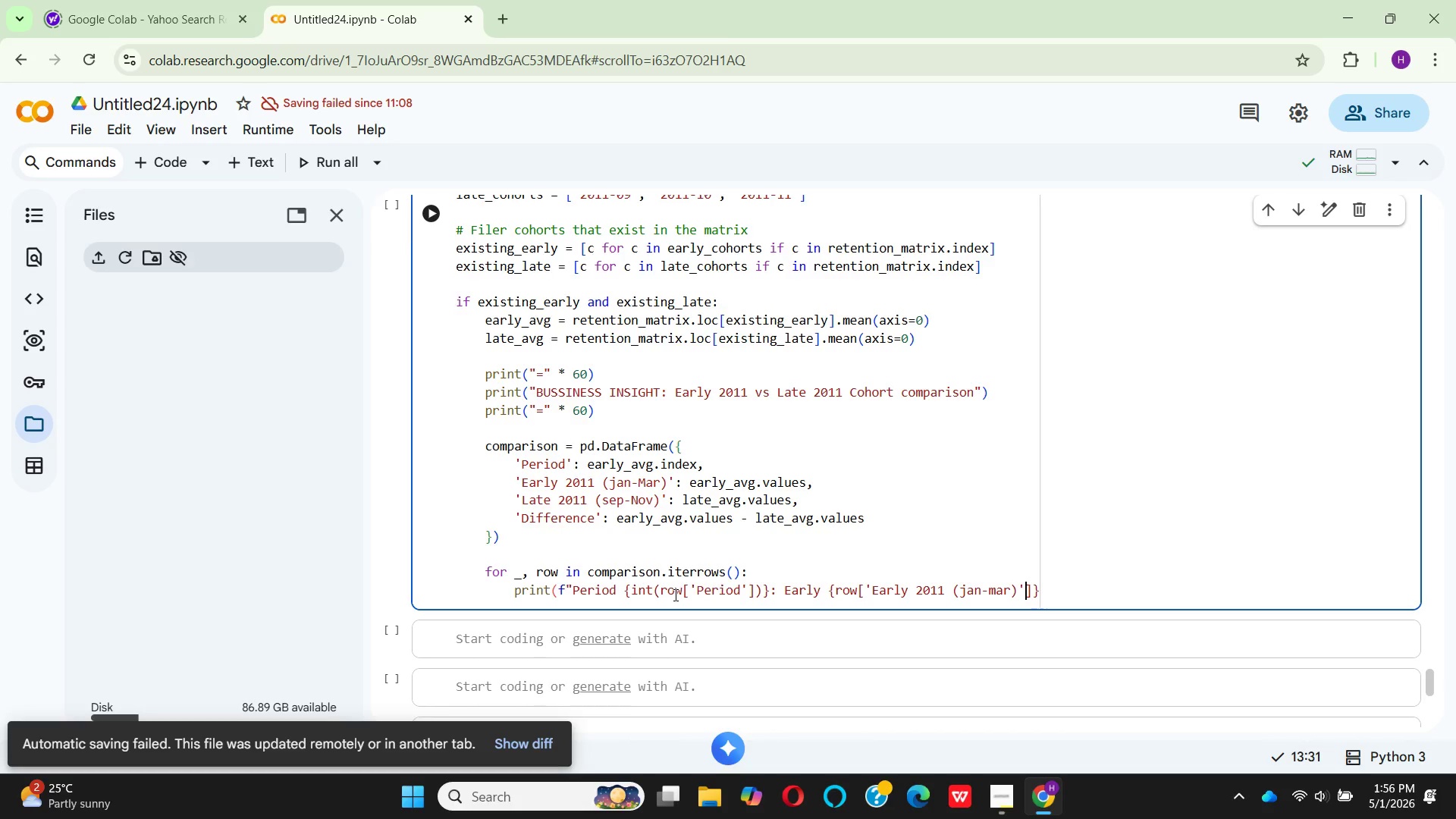 
key(ArrowRight)
 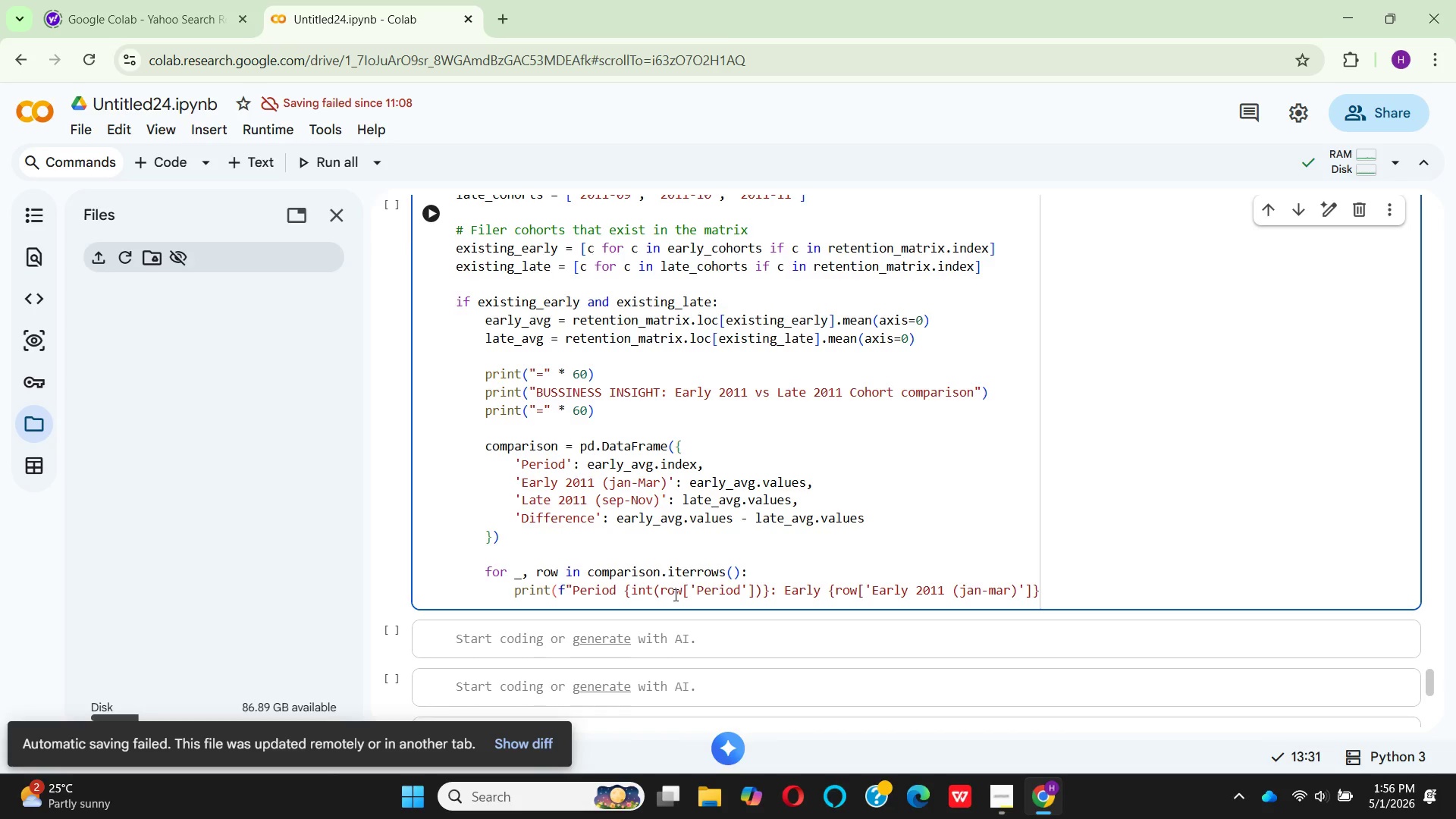 
type(:.1%)
 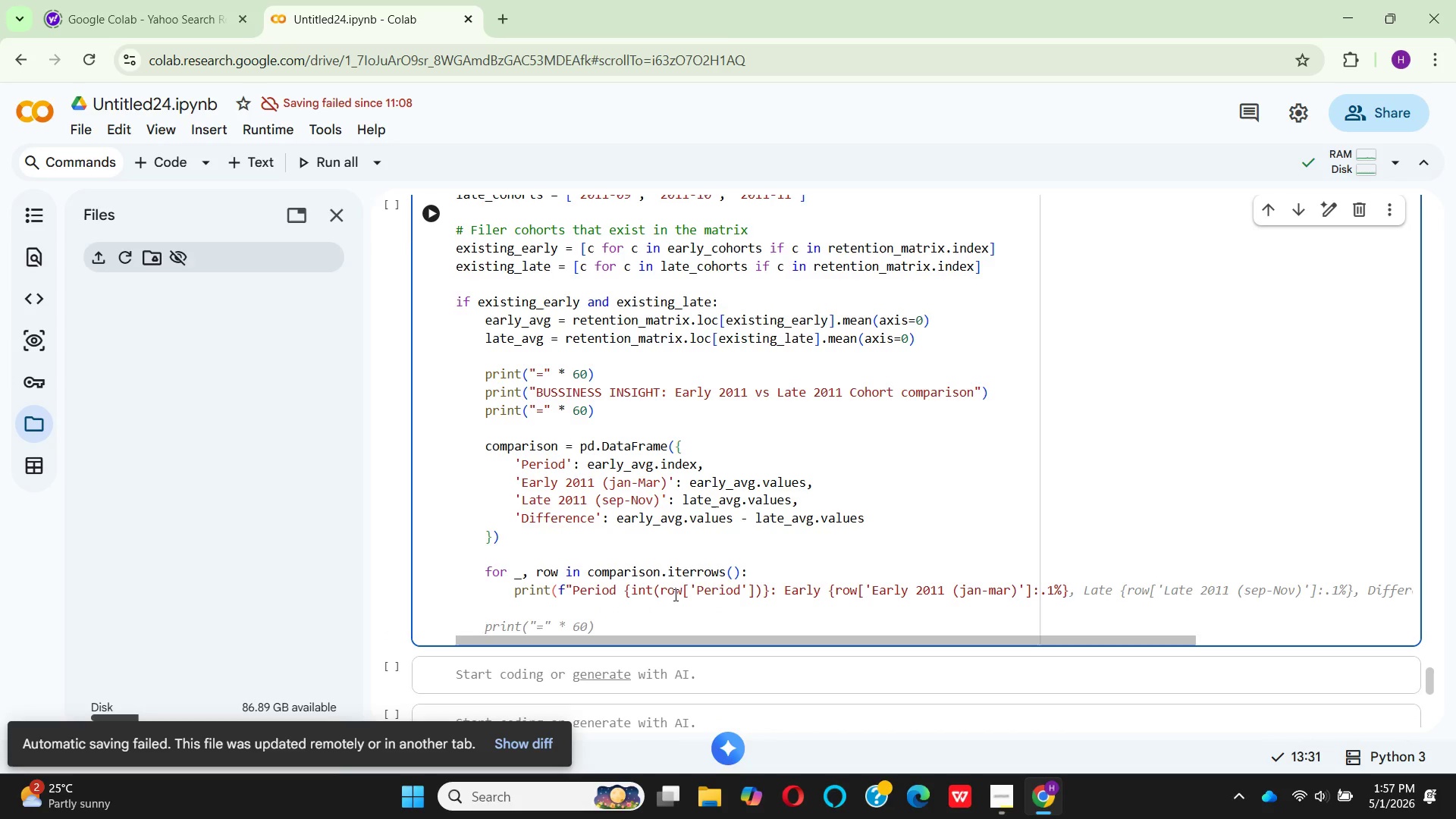 
key(ArrowRight)
 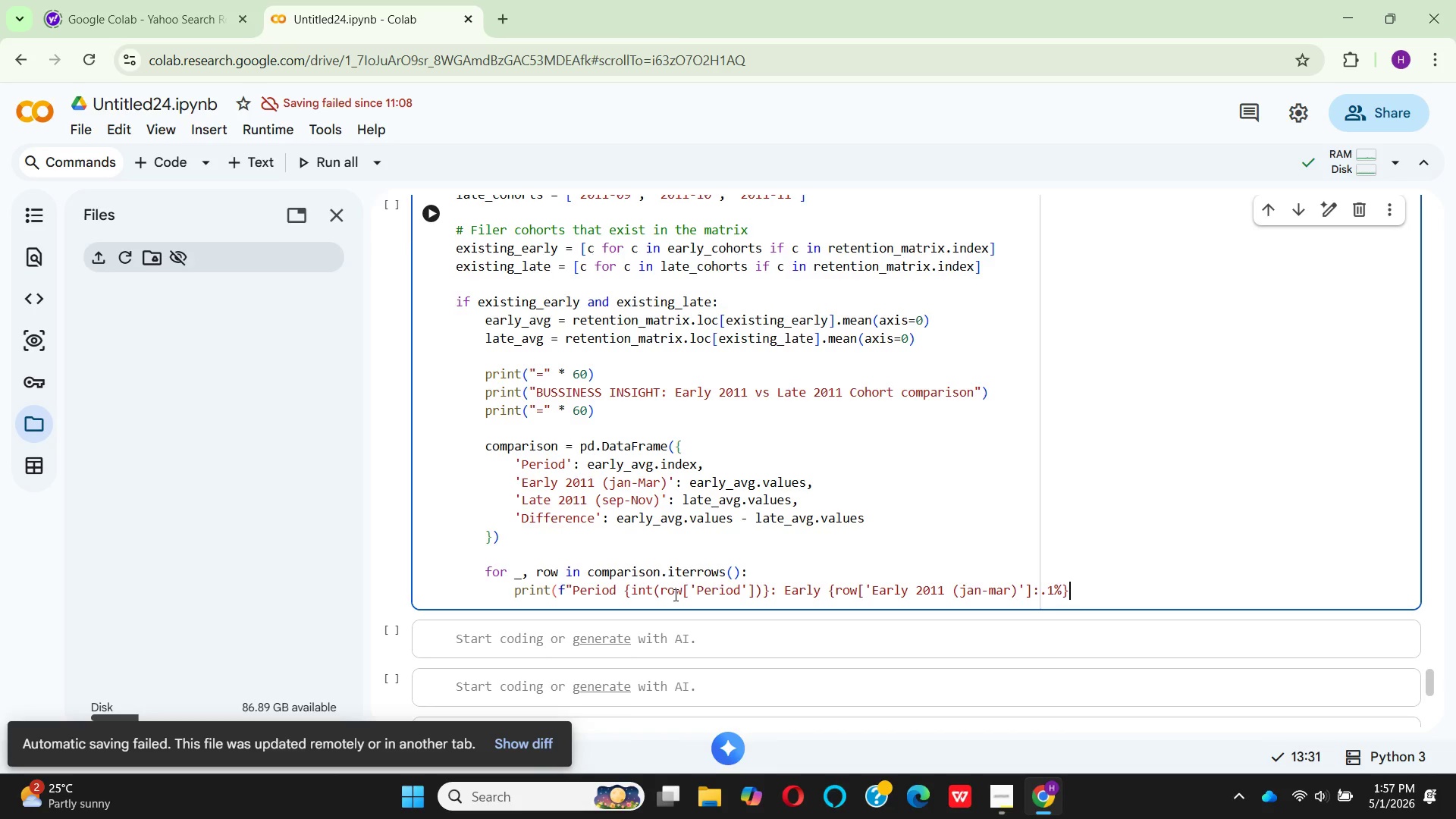 
type( | lATE {ROW['Late 2011 (Sep-Nov)
 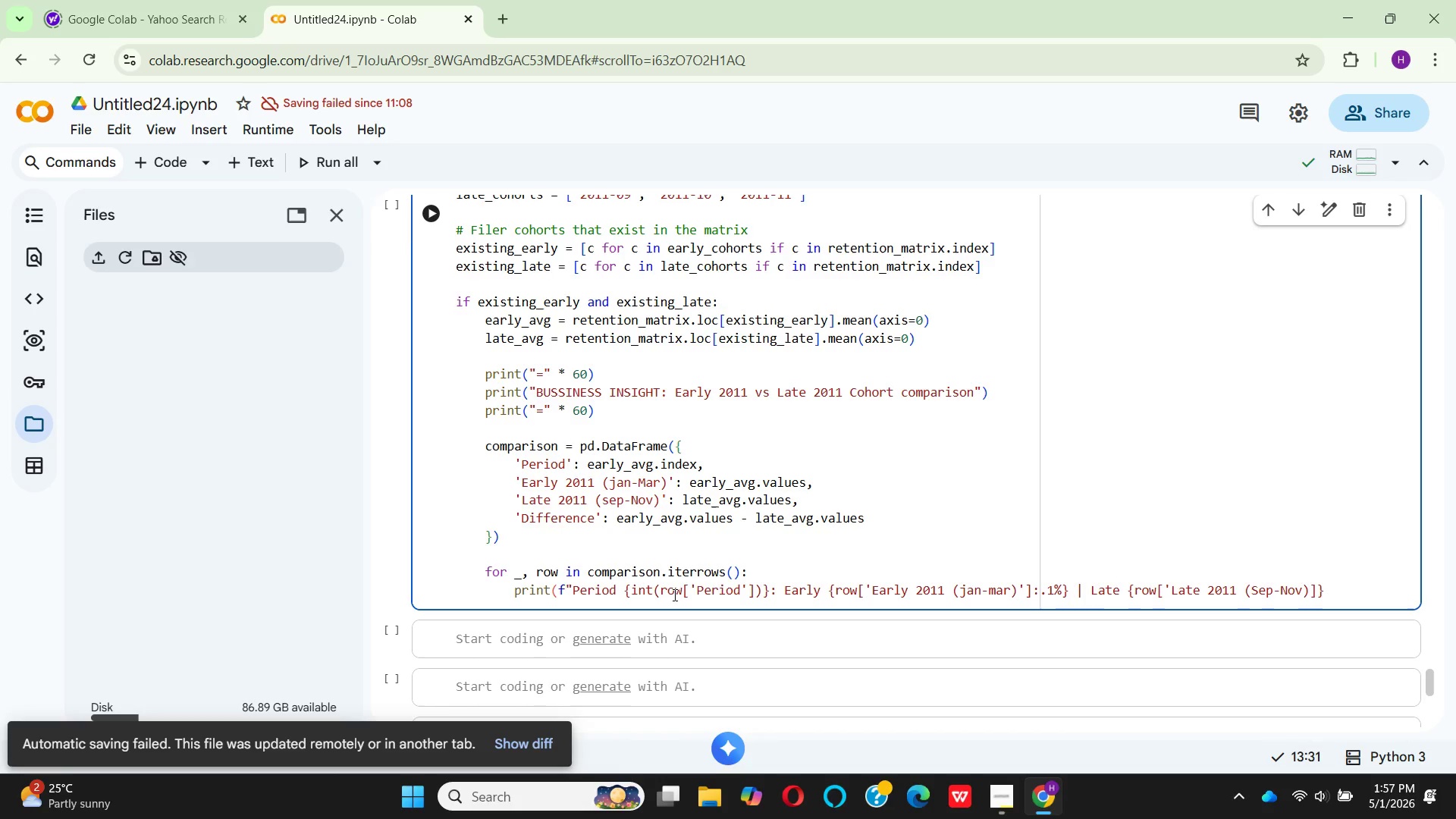 
 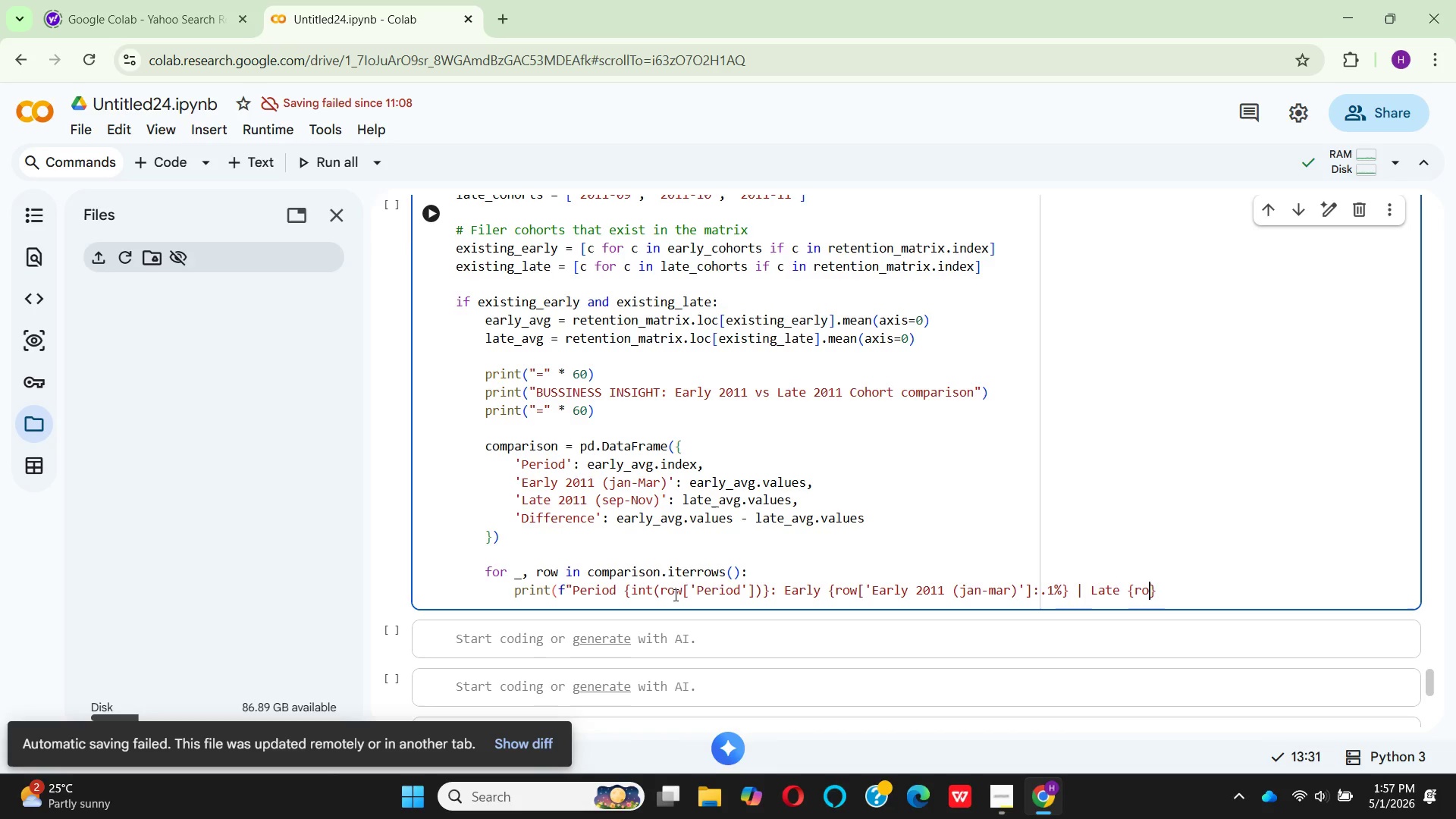 
hold_key(key=CapsLock, duration=0.39)
 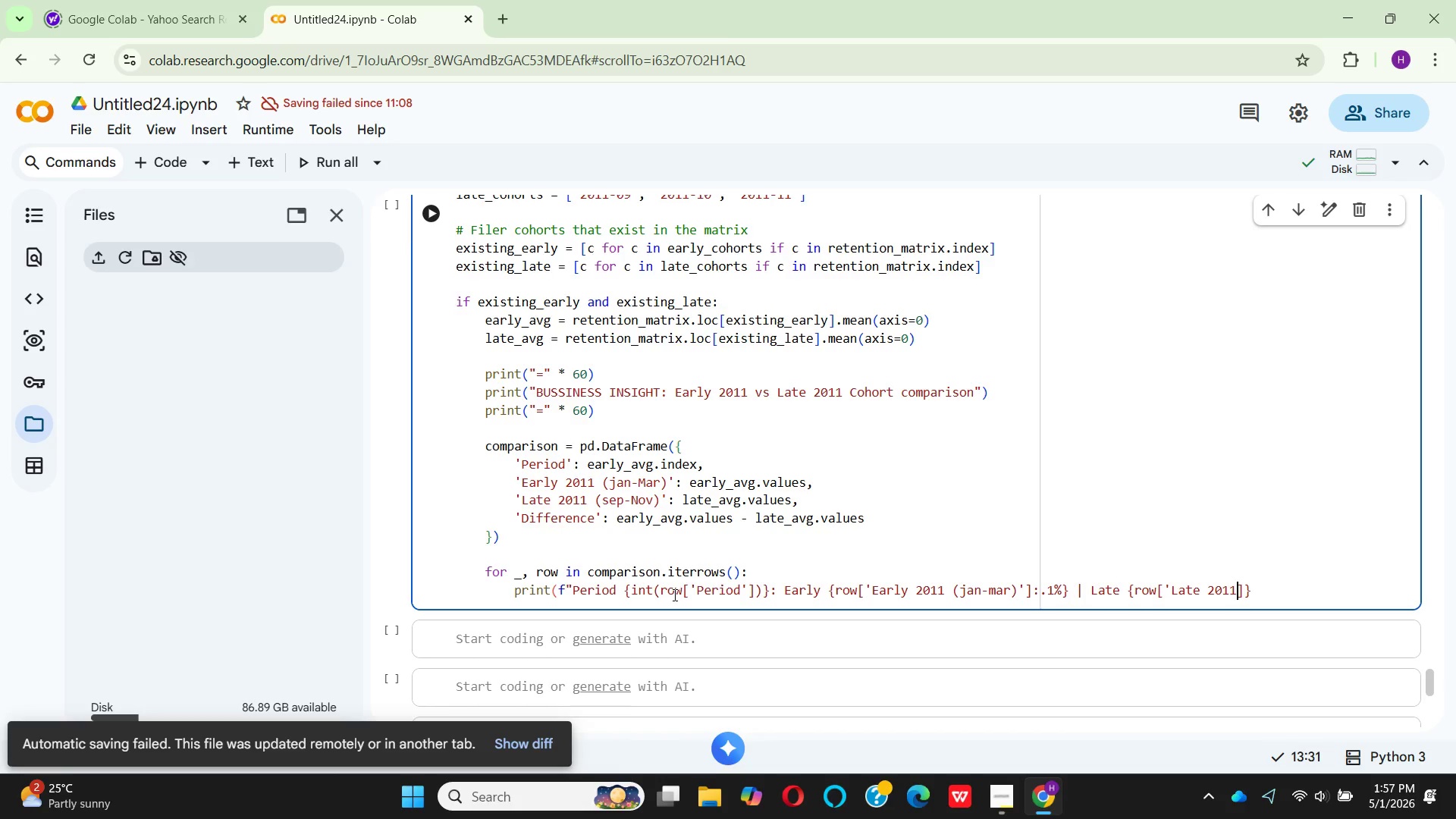 
key(ArrowRight)
 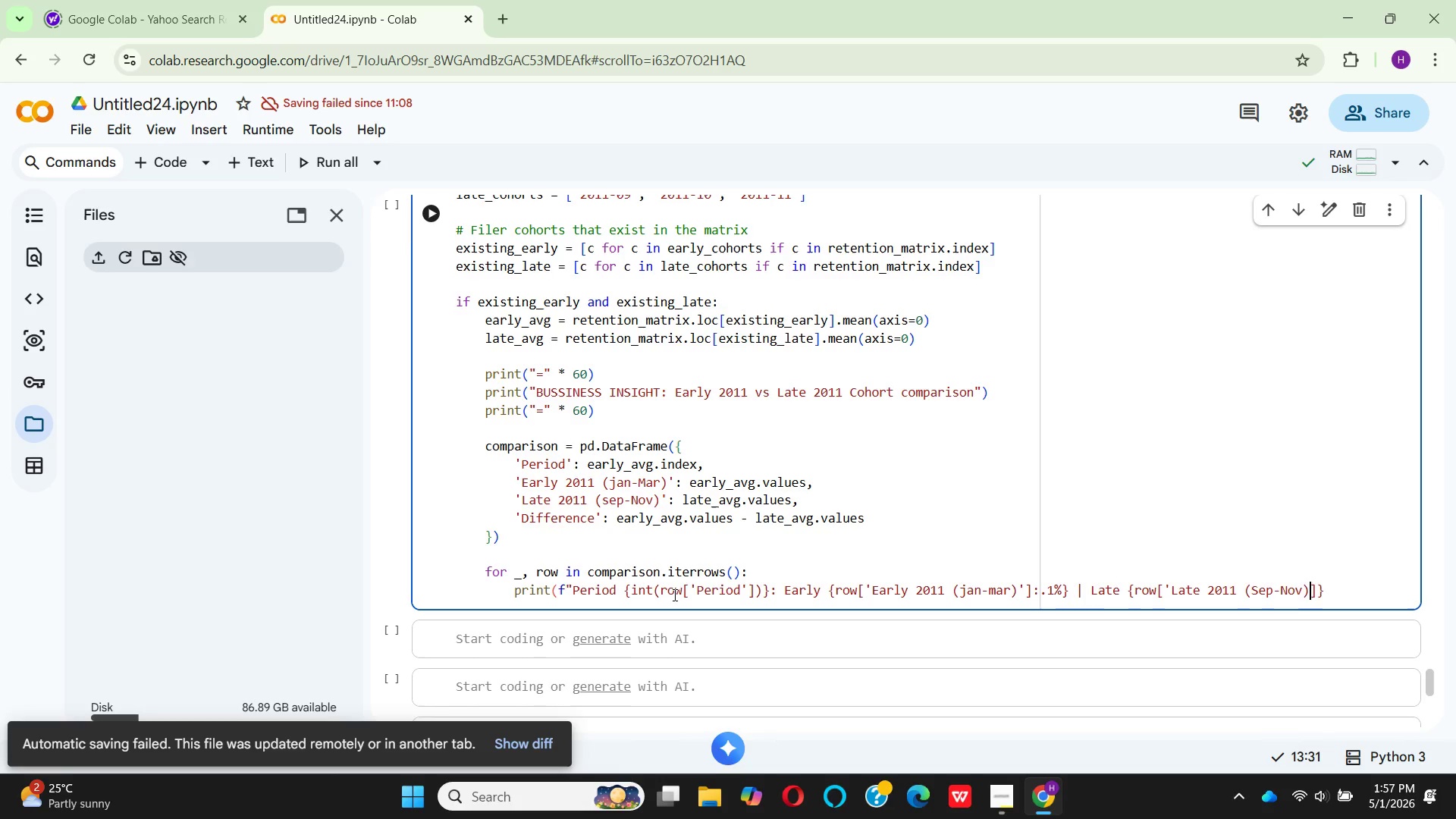 
key(Quote)
 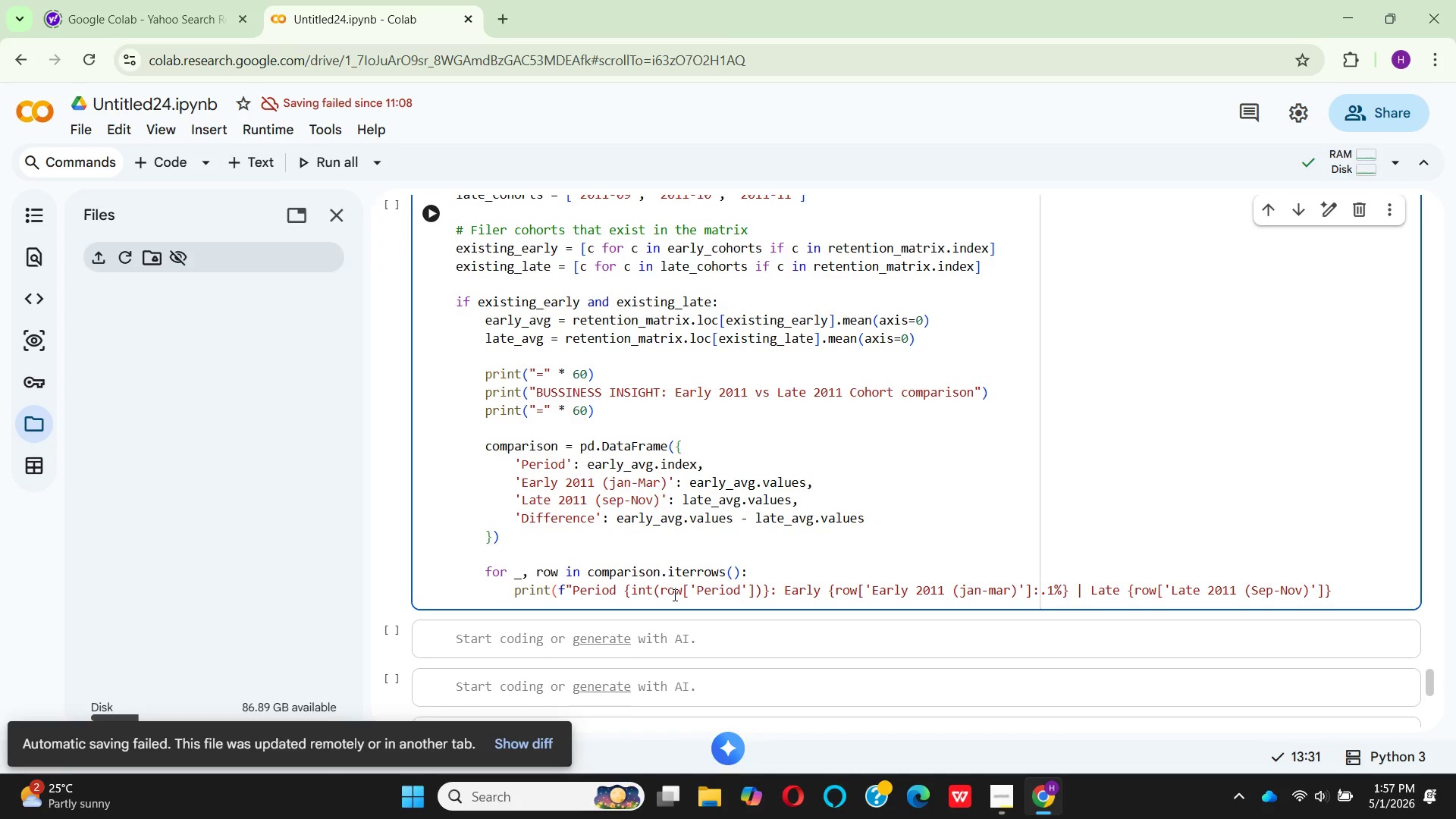 
key(ArrowRight)
 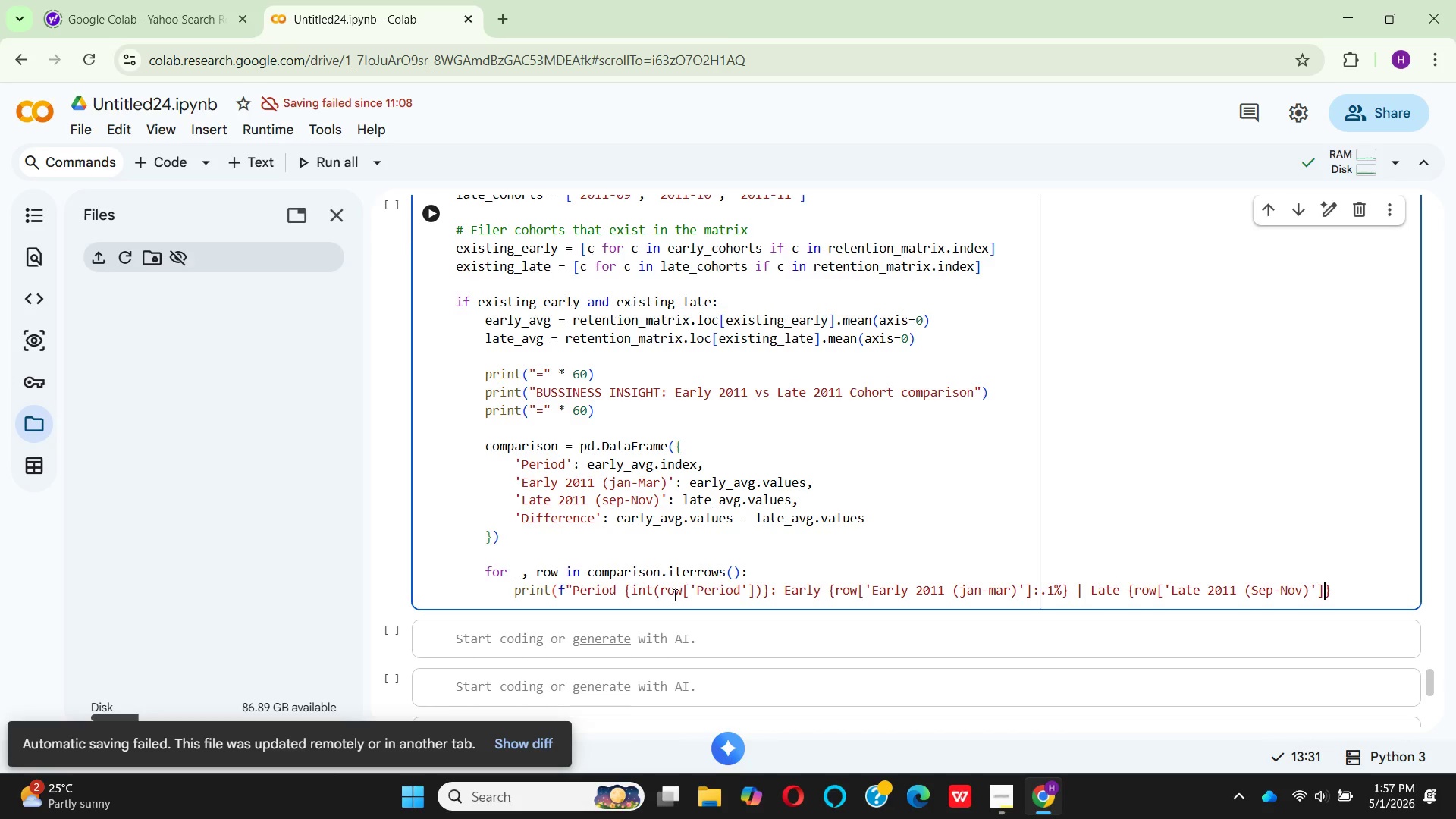 
type(:.1%)
 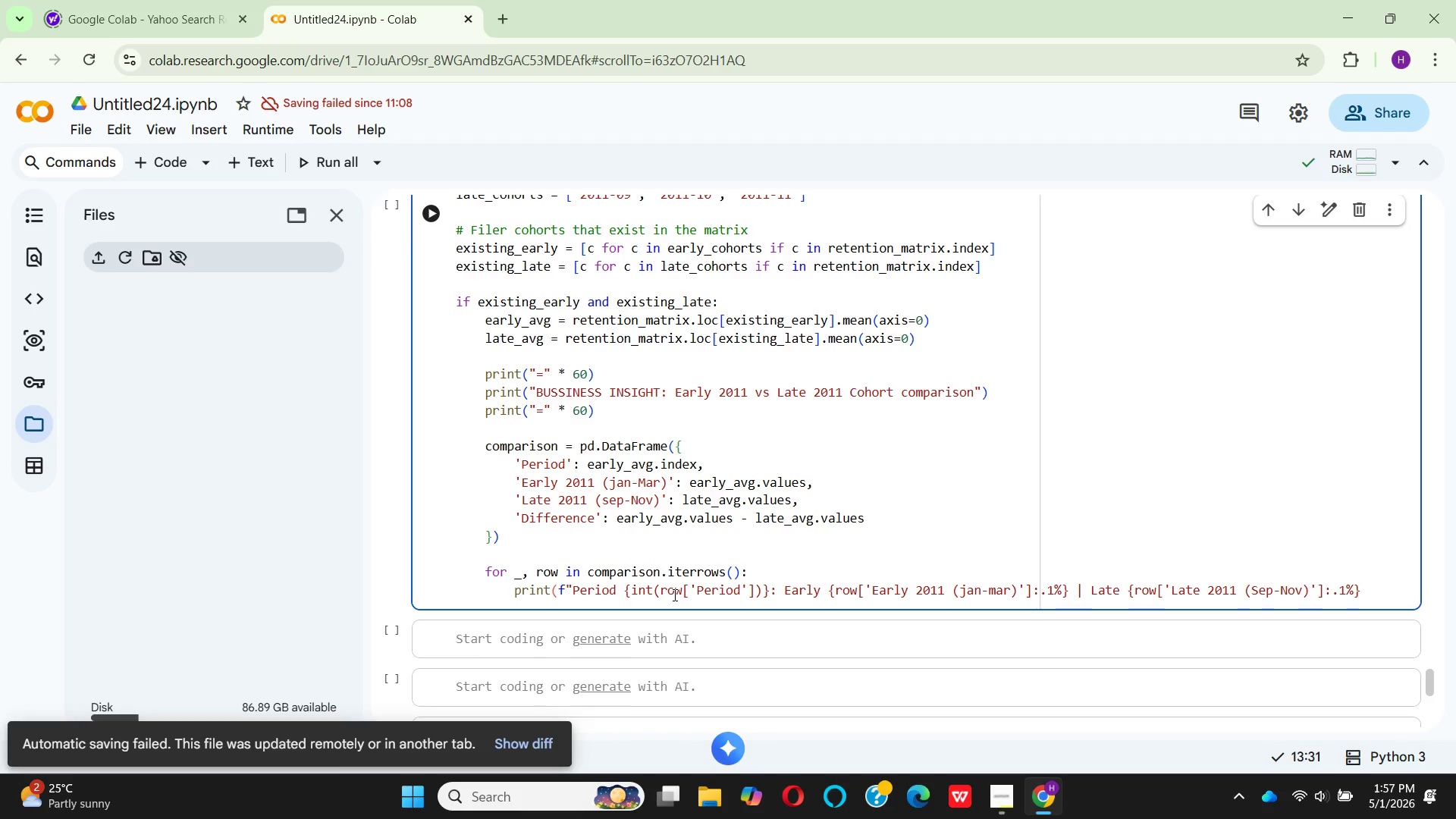 
key(ArrowRight)
 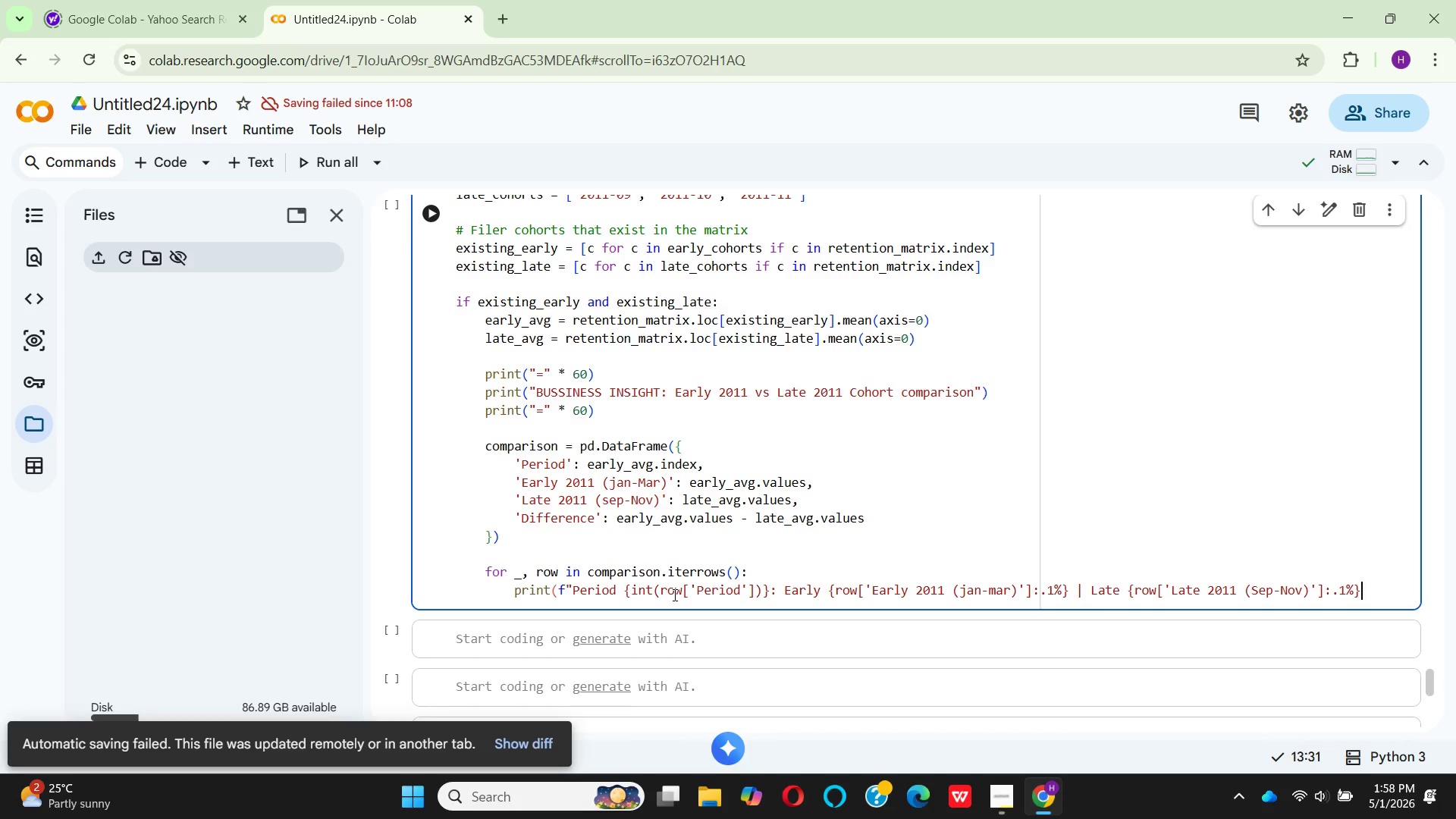 
type( | Diff )
 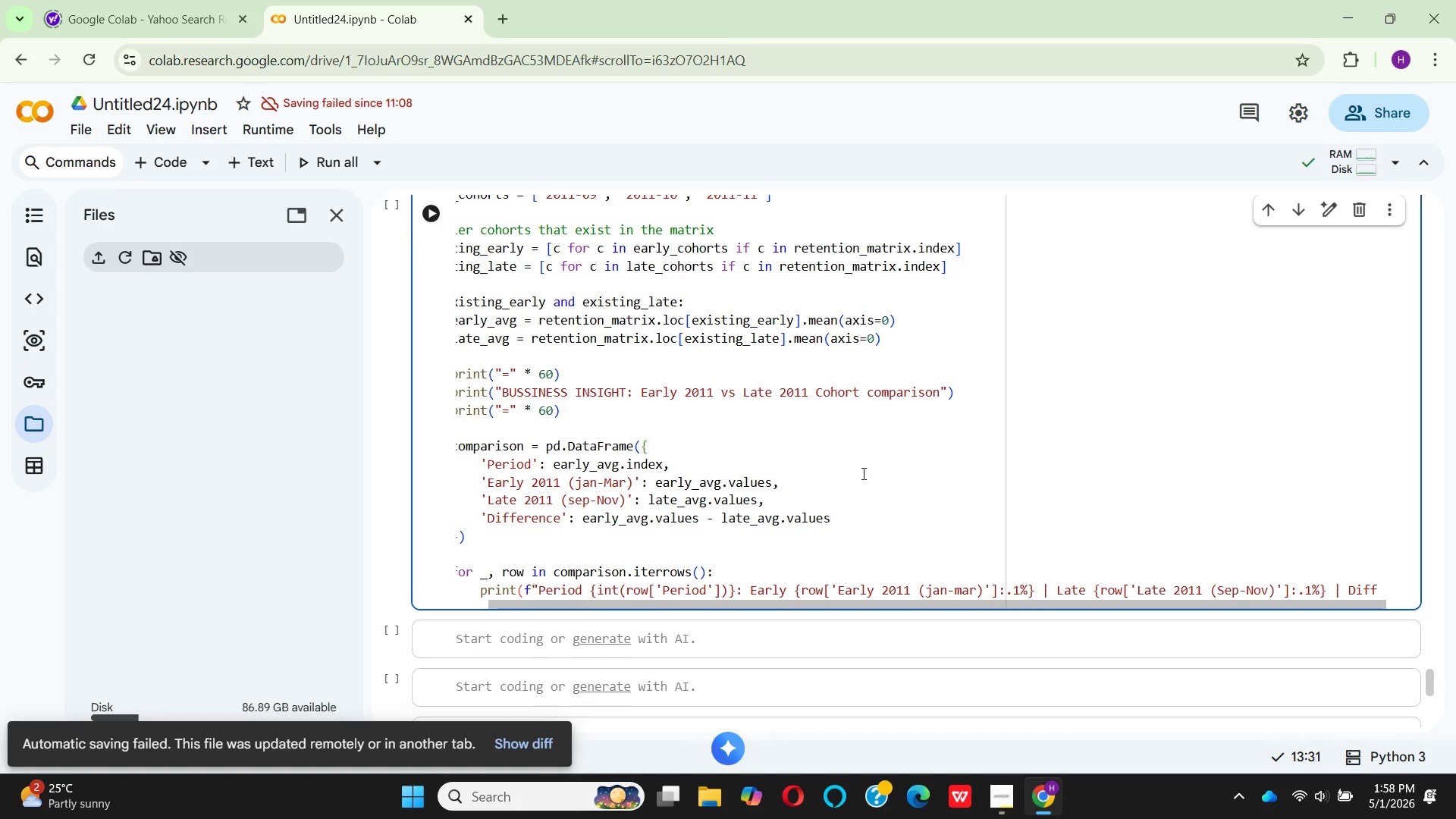 
hold_key(key=CapsLock, duration=0.33)
 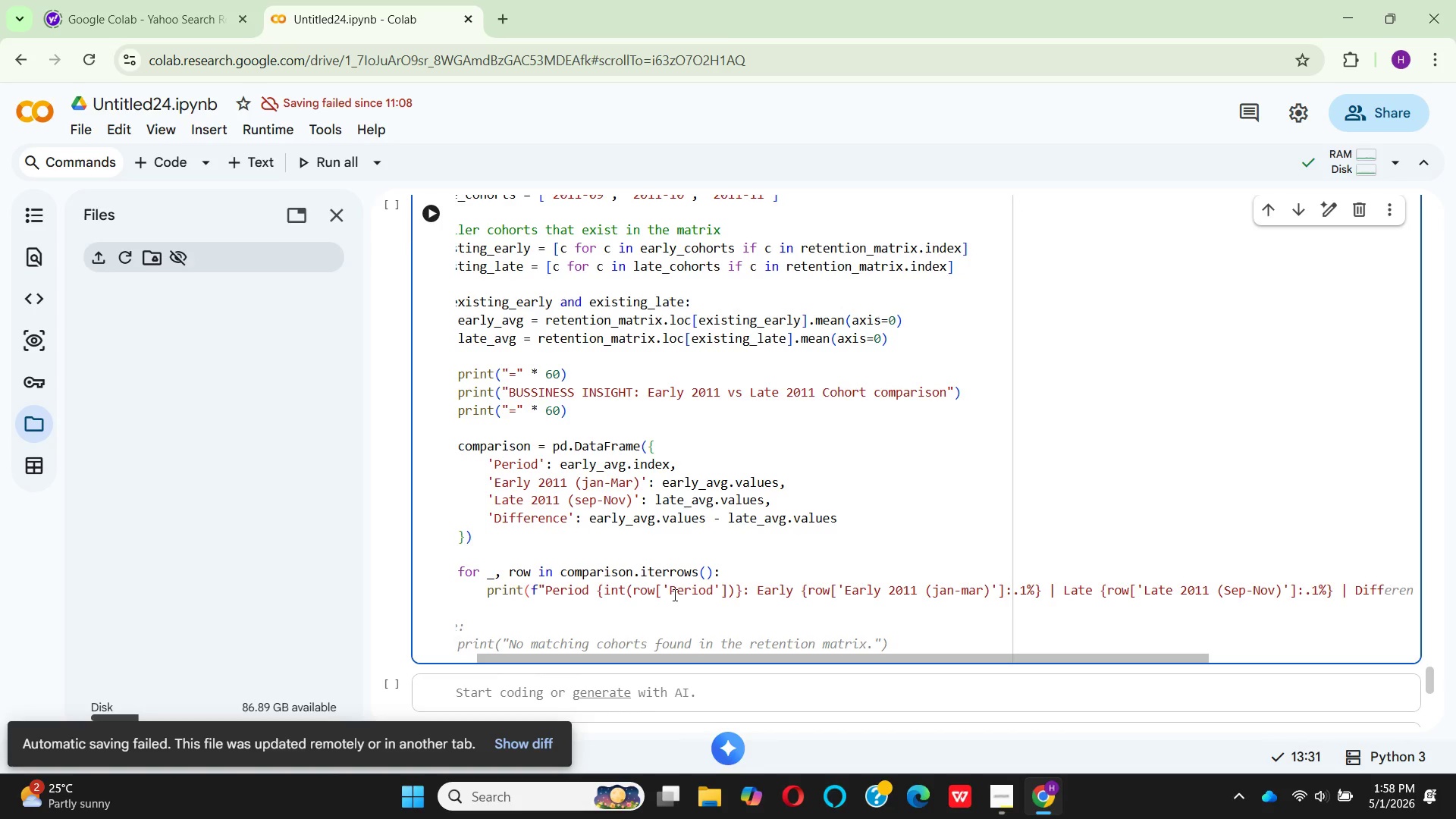 
type({row['Difference')
 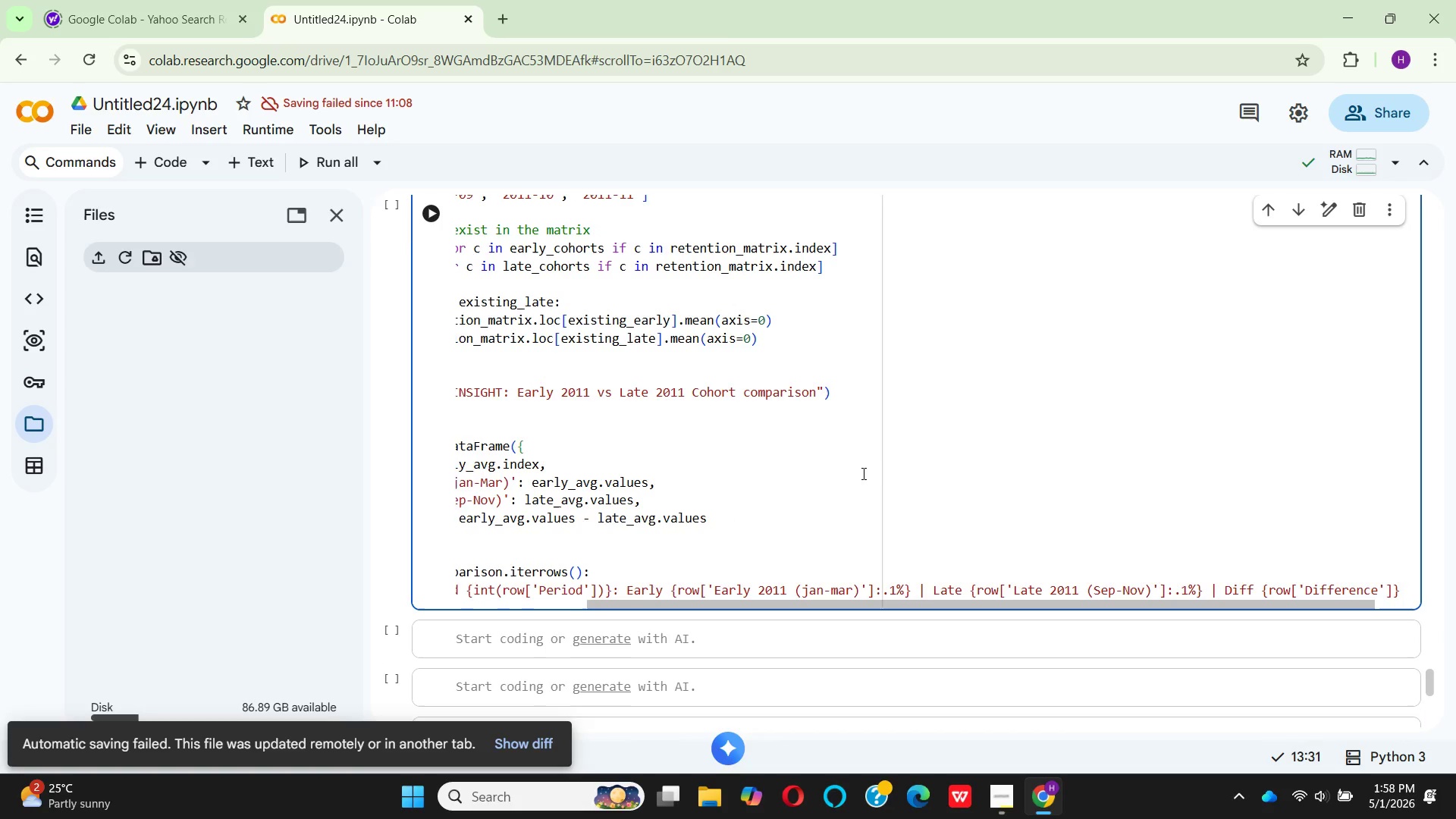 
key(ArrowRight)
 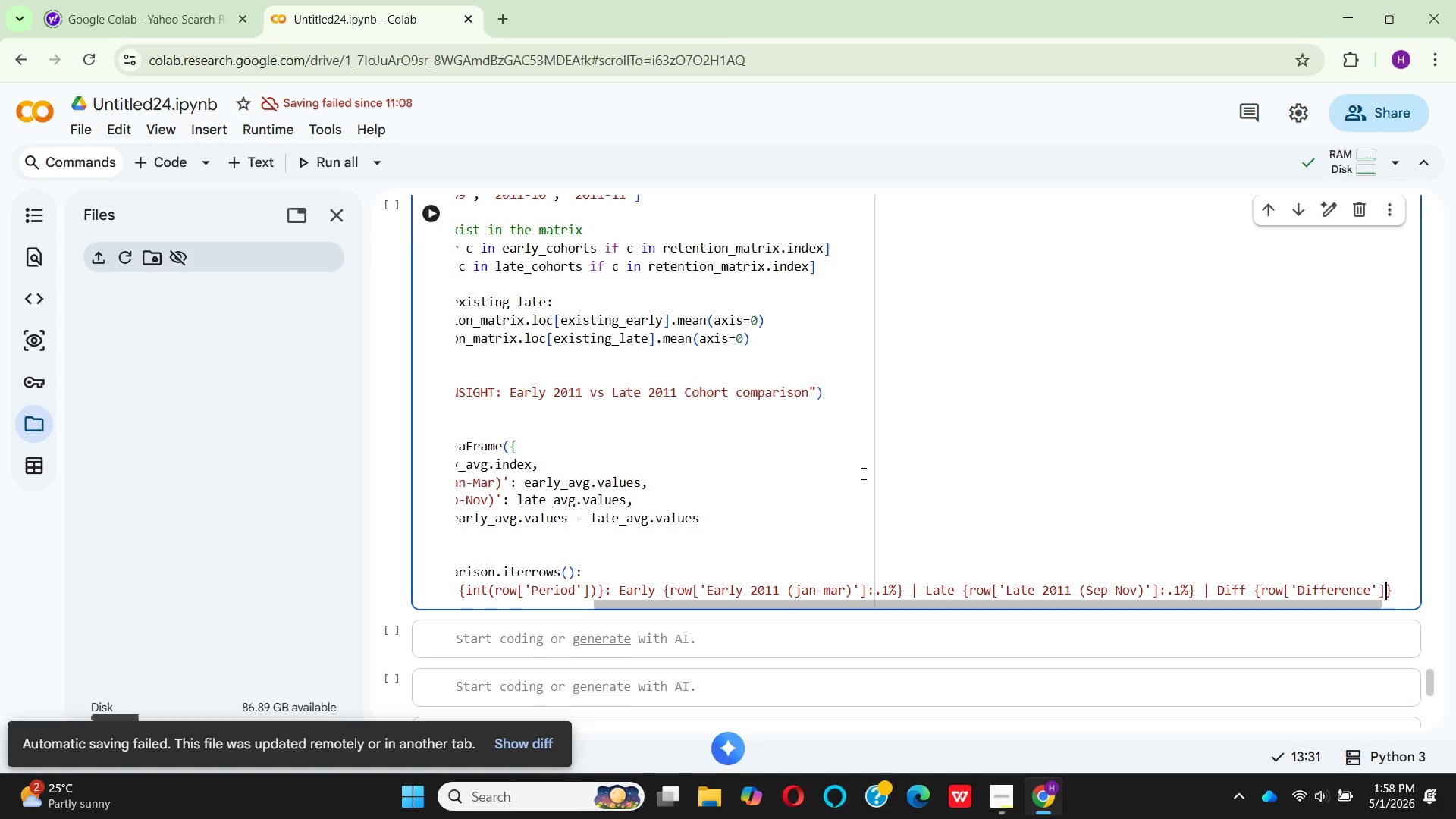 
type(:+.1%)
 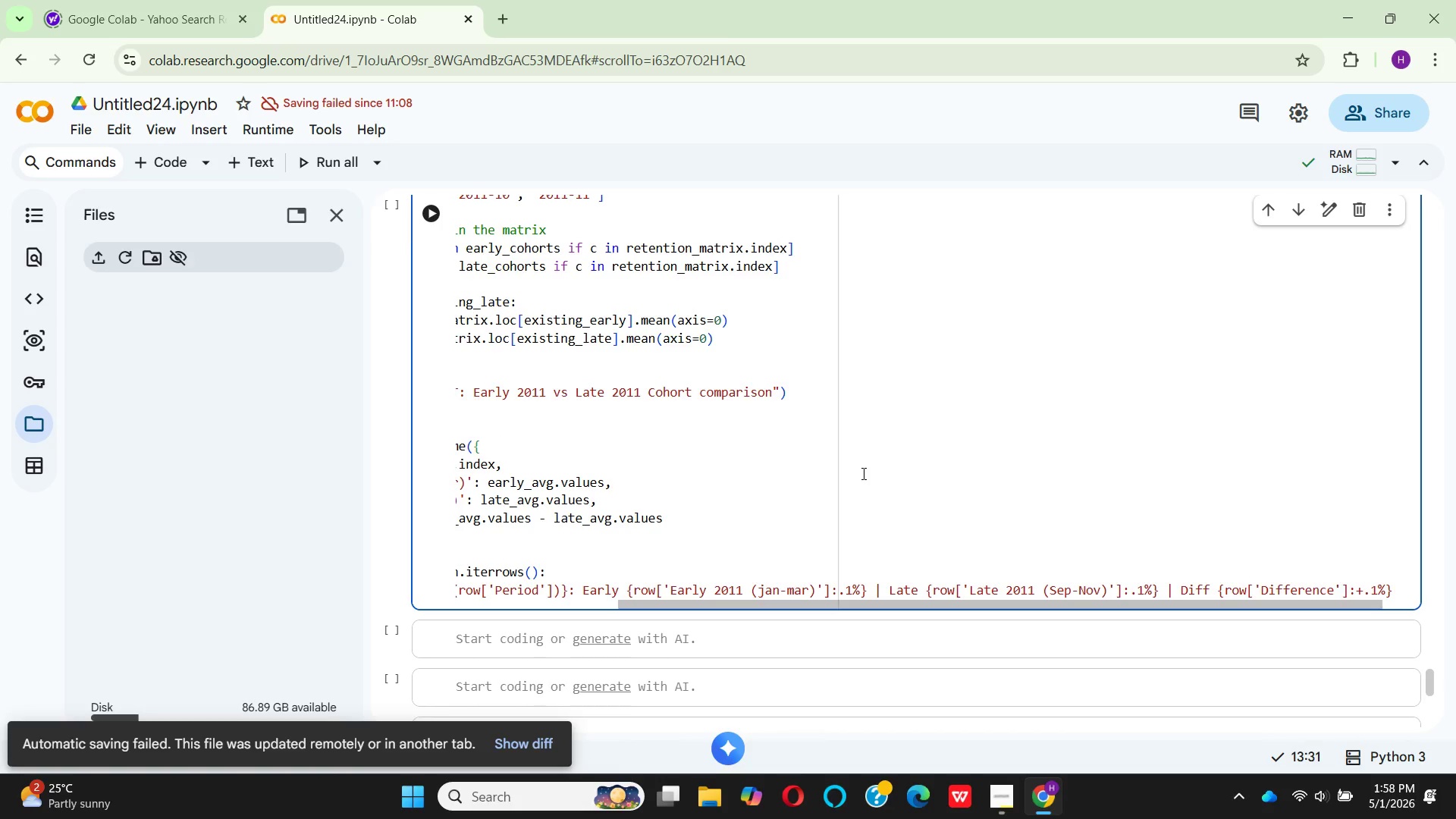 
key(ArrowRight)
 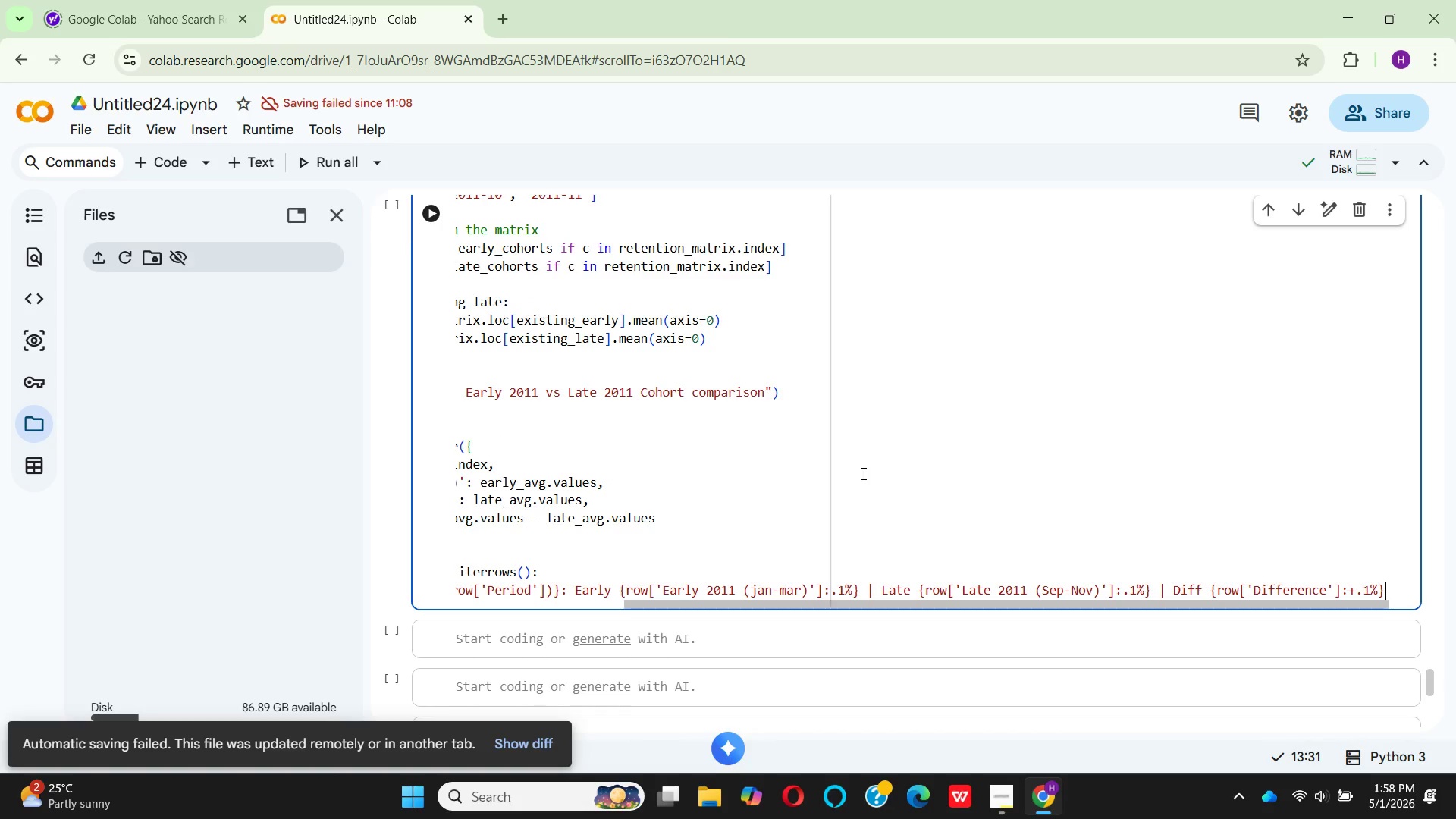 
key(Shift+Quote)
 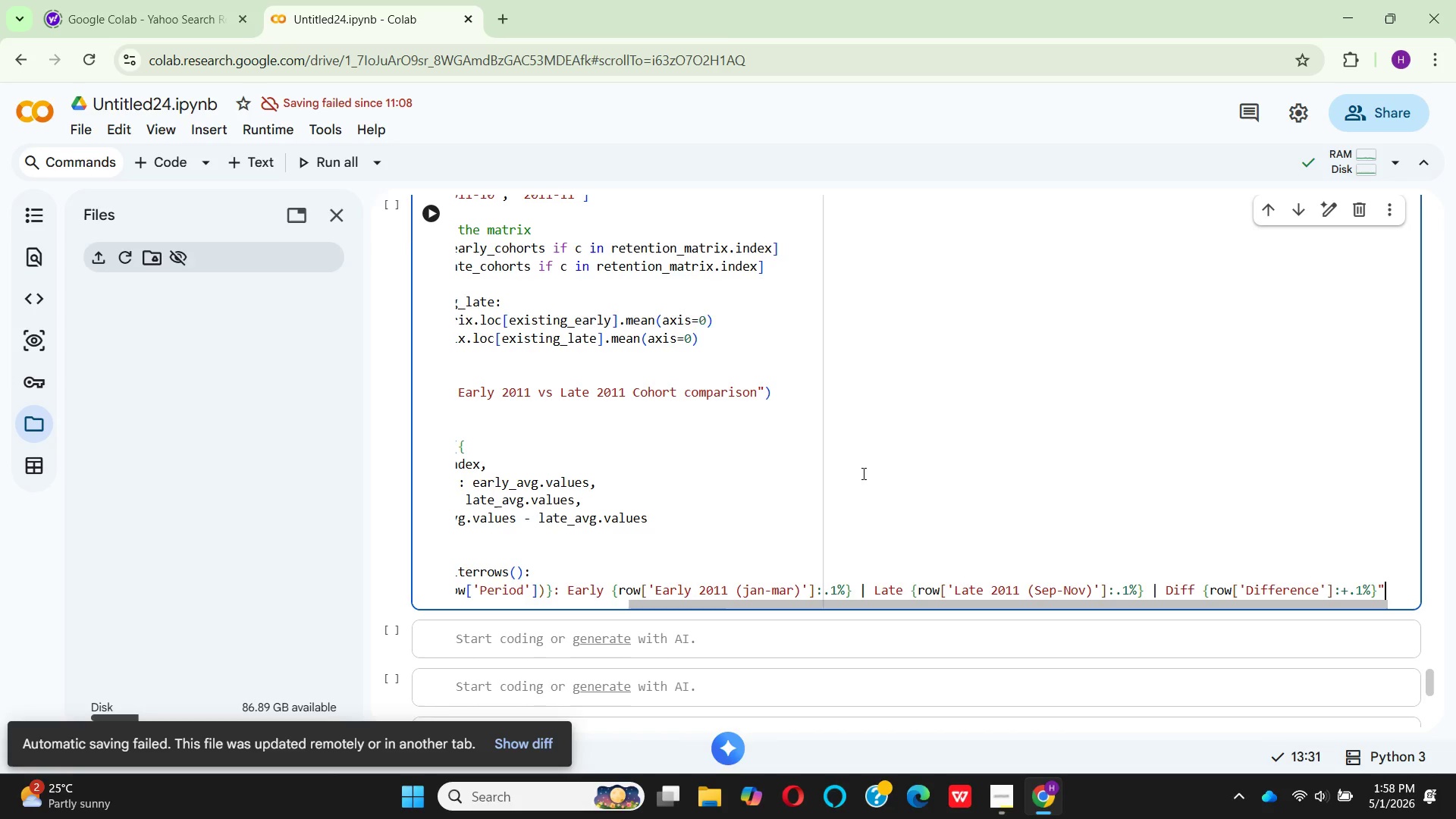 
key(Shift+0)
 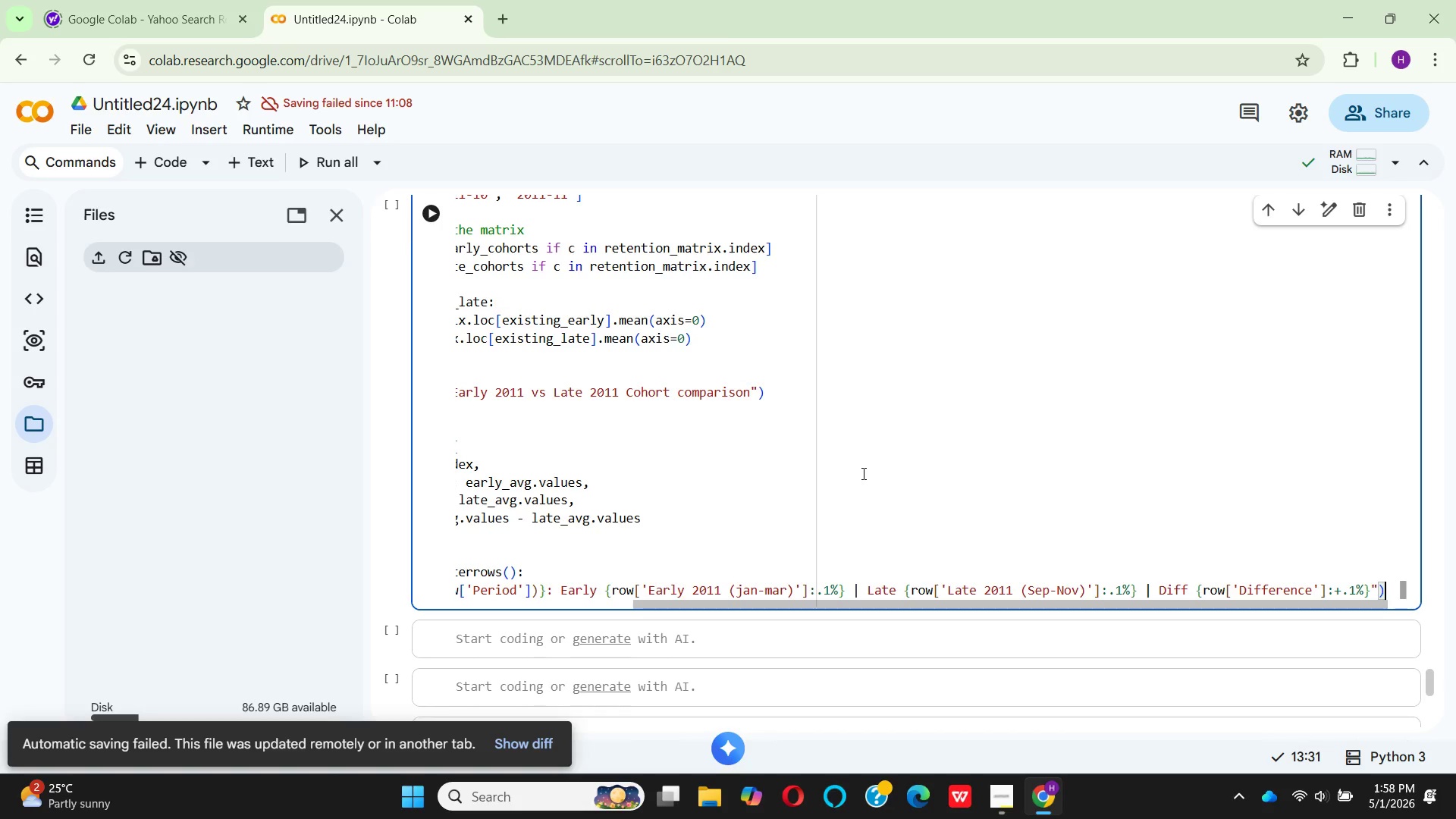 
key(Enter)
 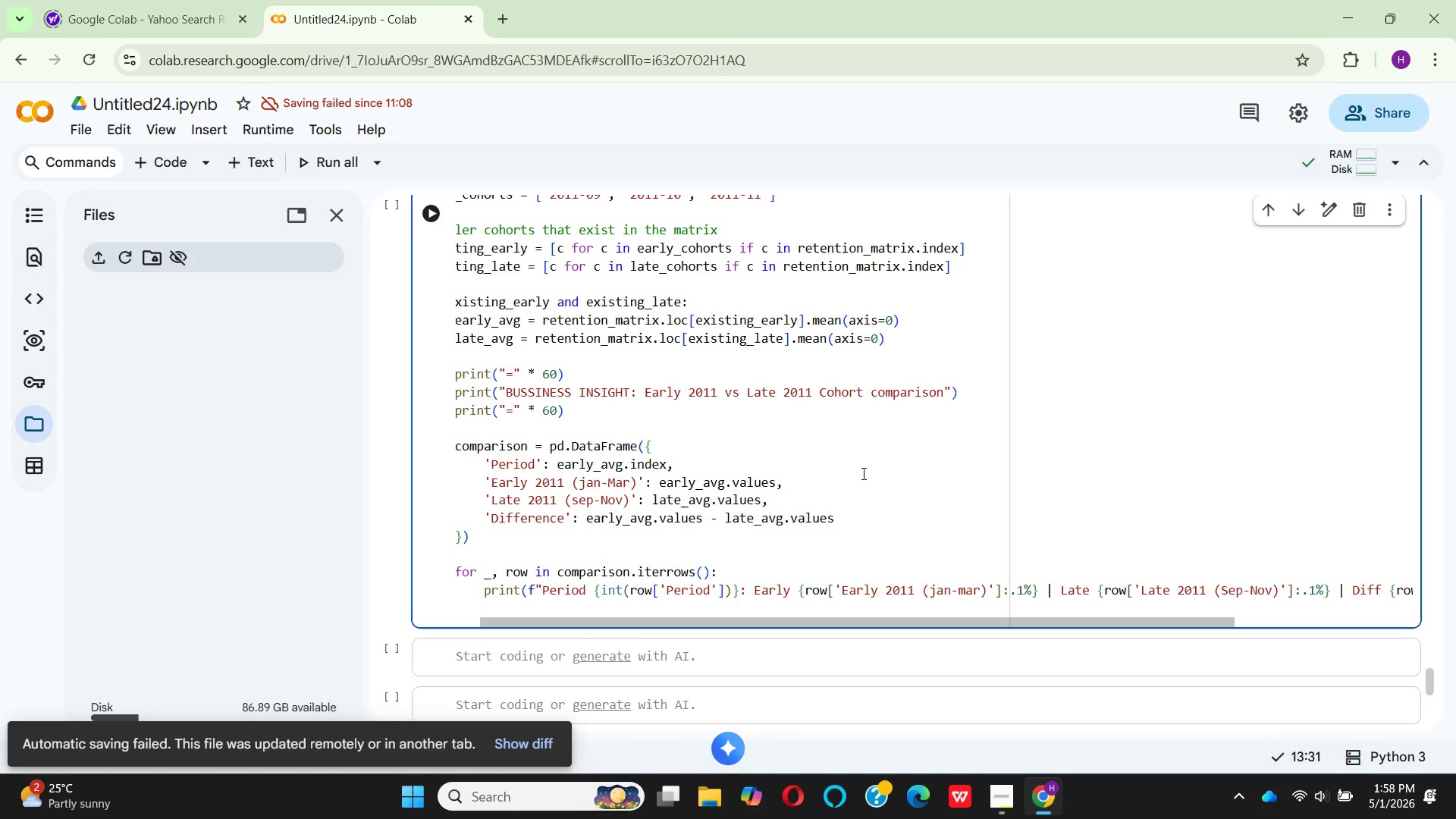 
key(Backspace)
 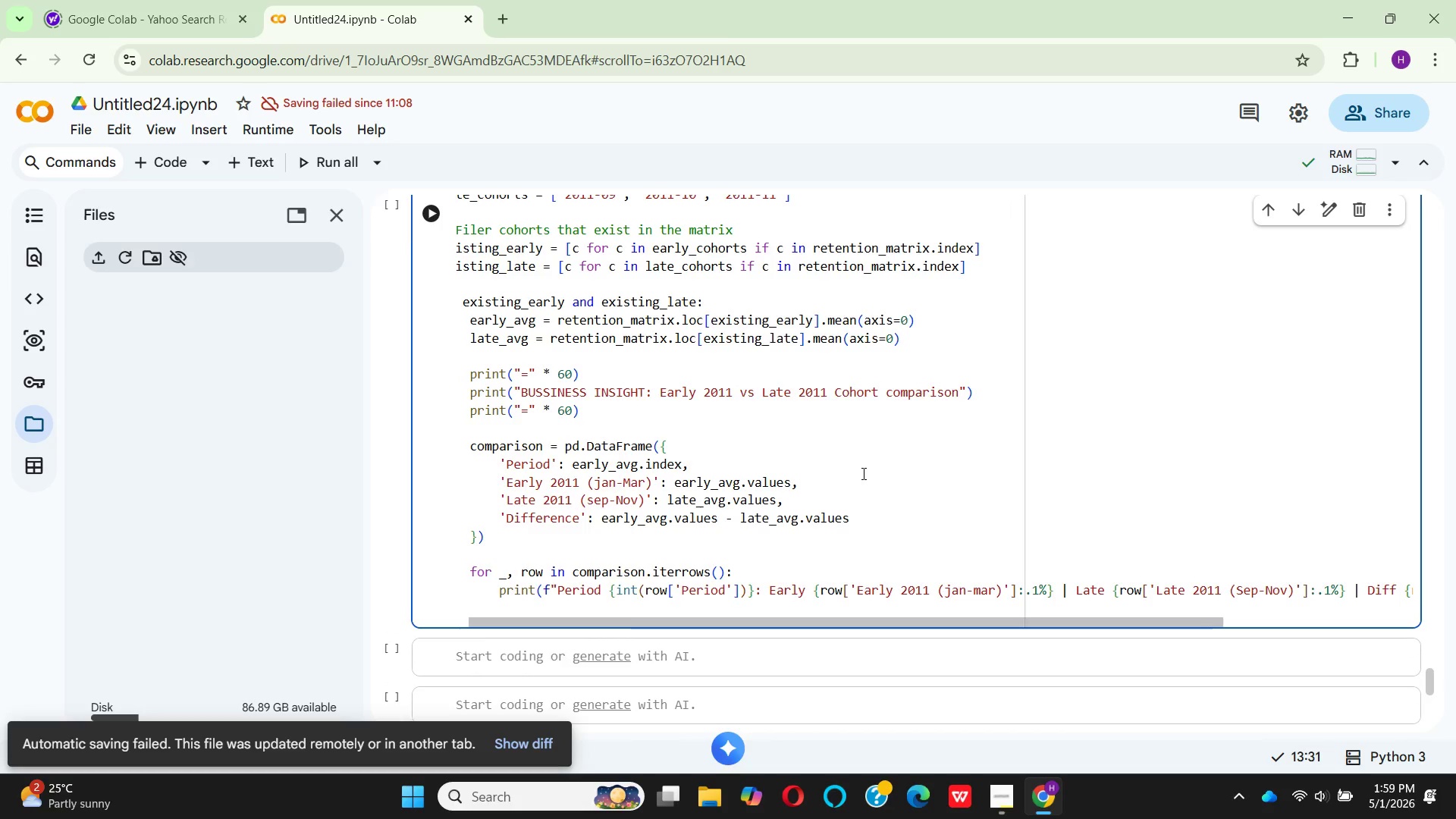 
key(Backspace)
 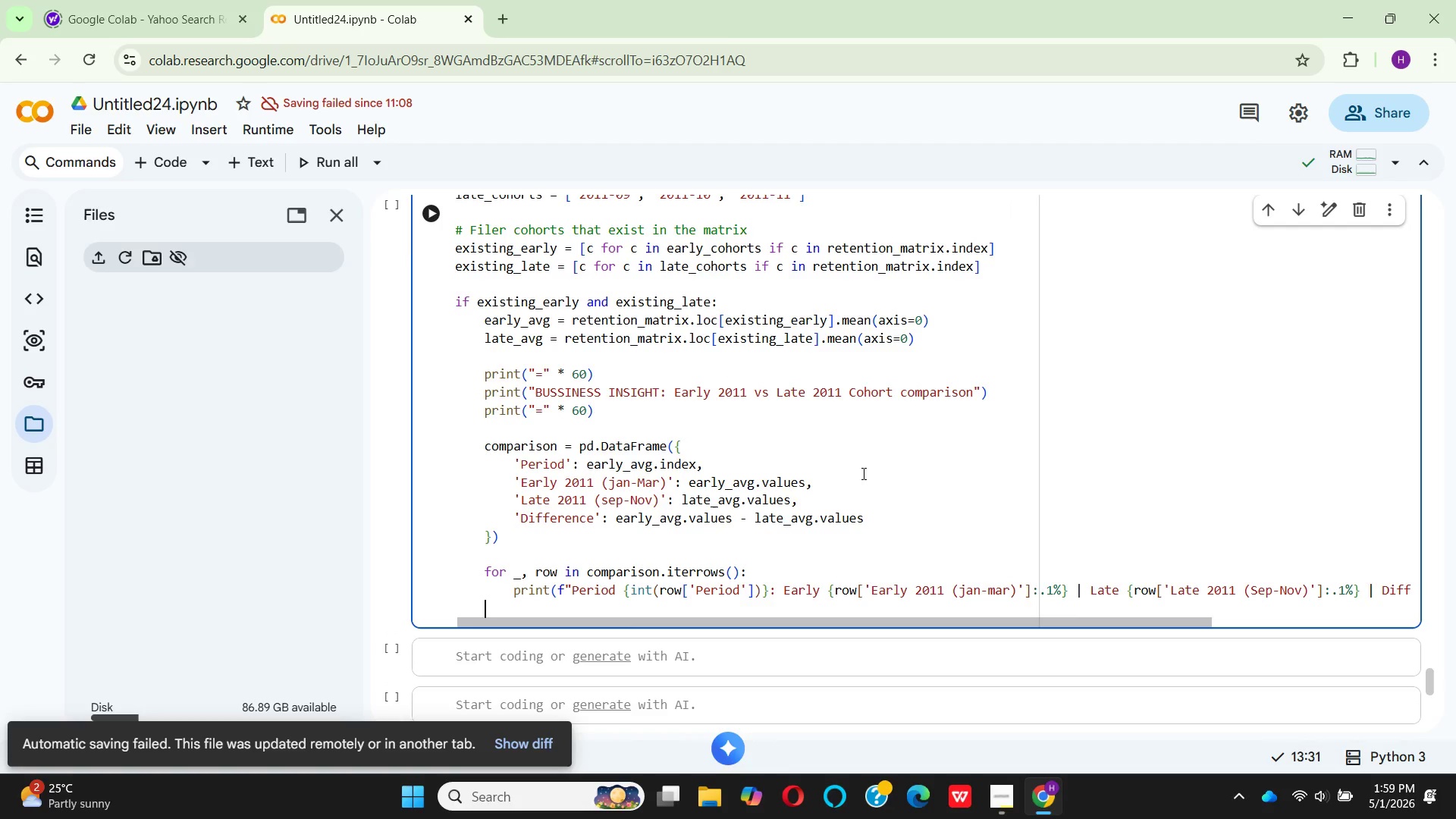 
type(pr)
 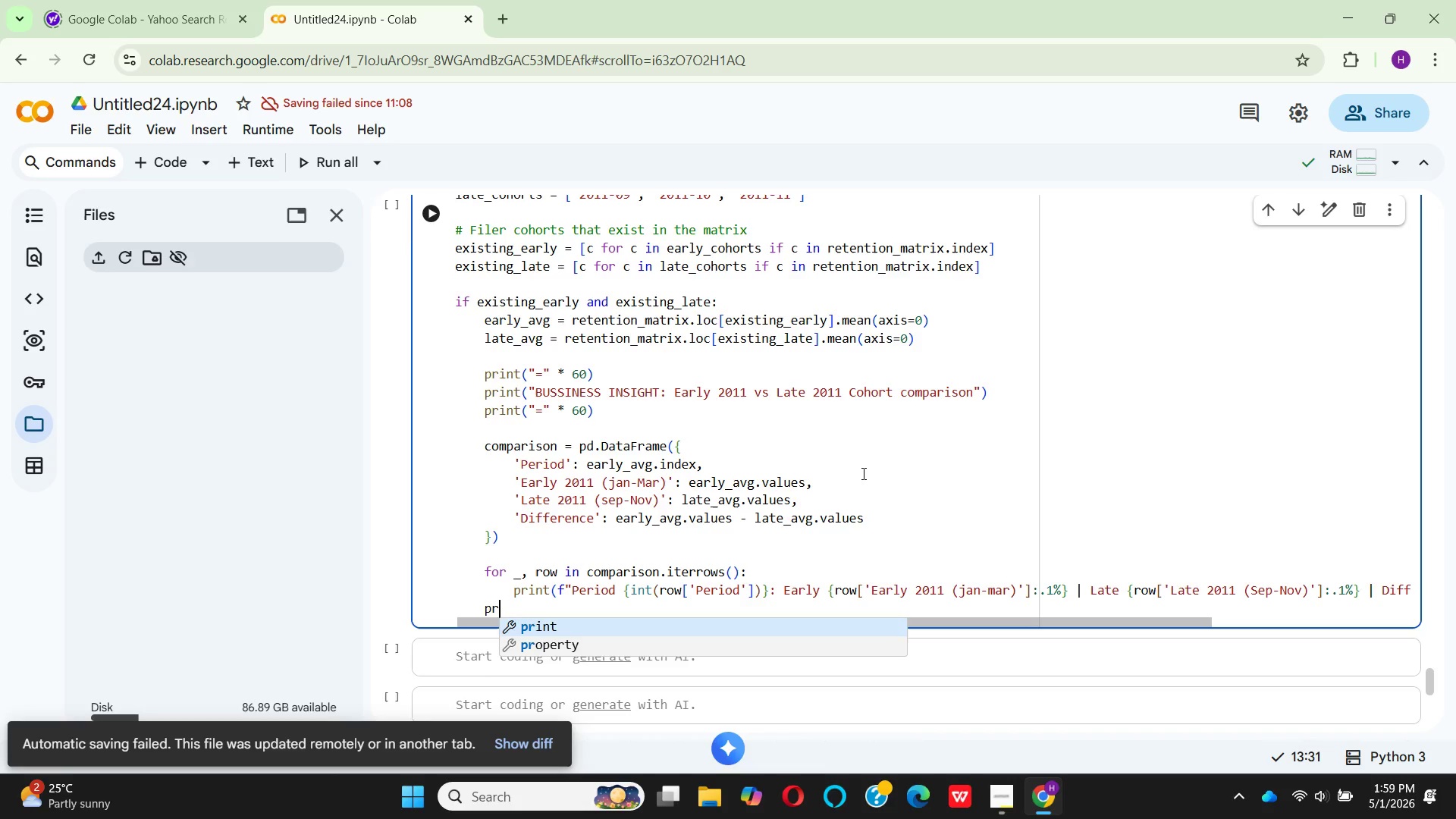 
key(Enter)
 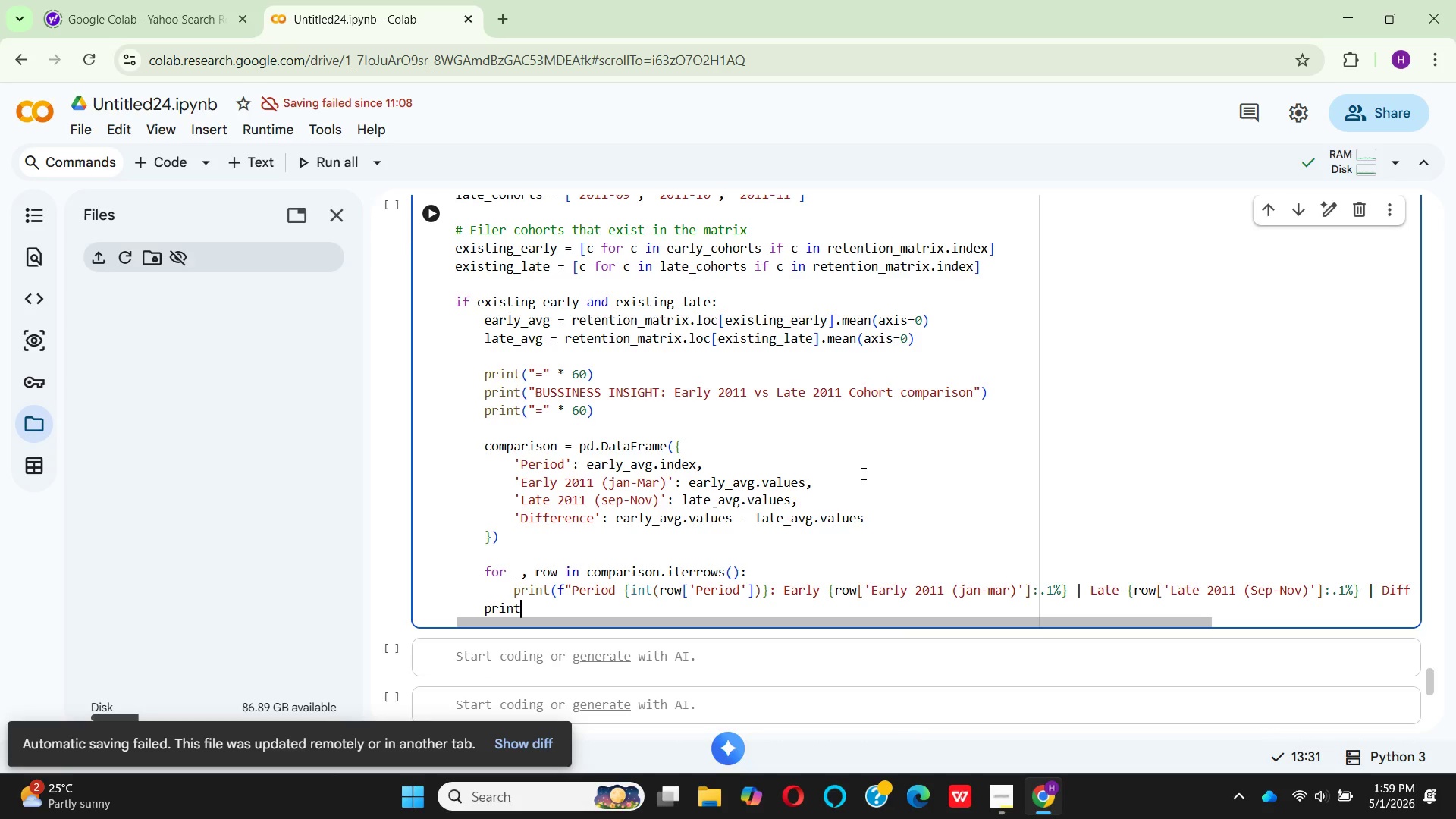 
wait(7.52)
 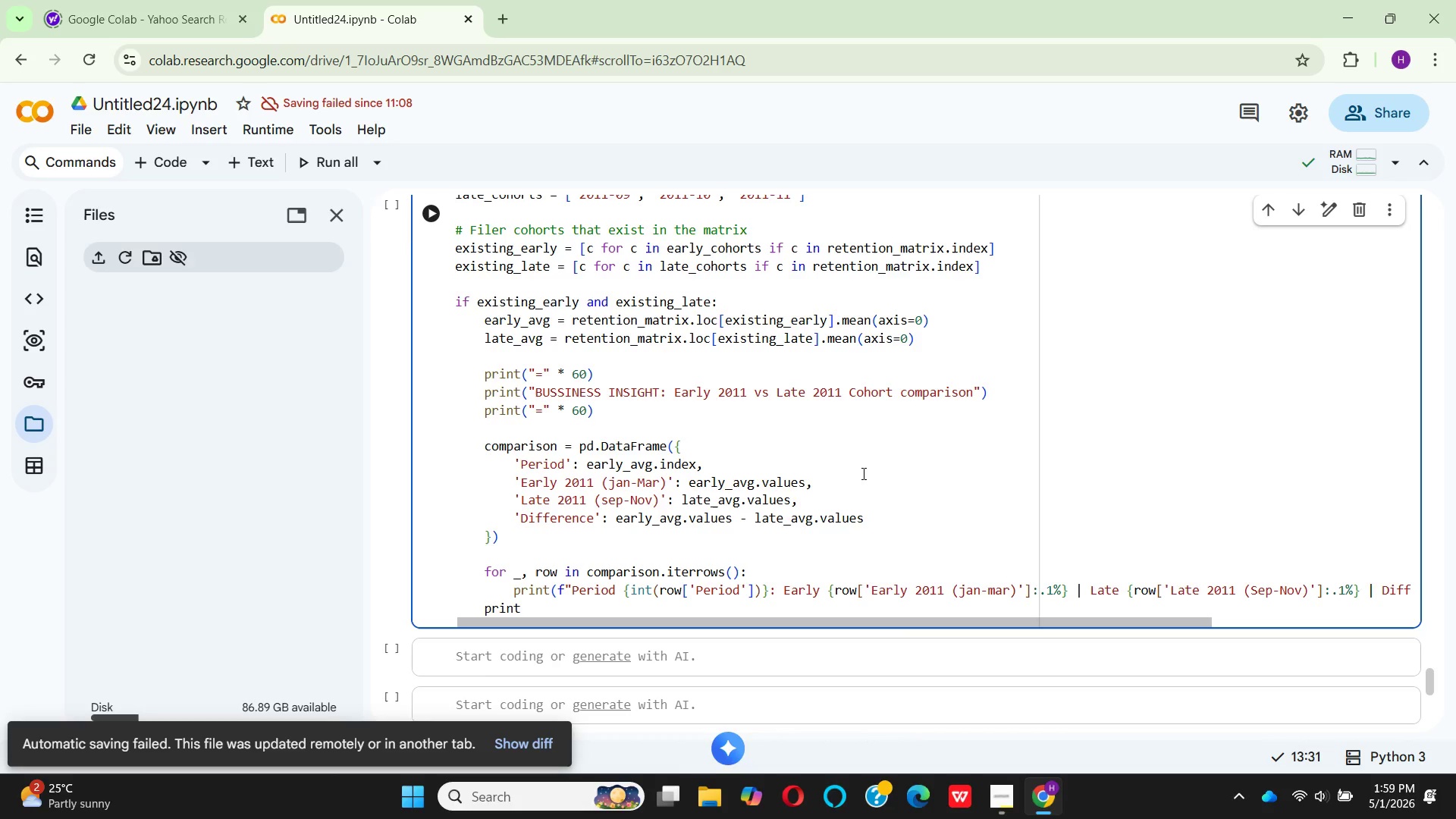 
key(Shift+9)
 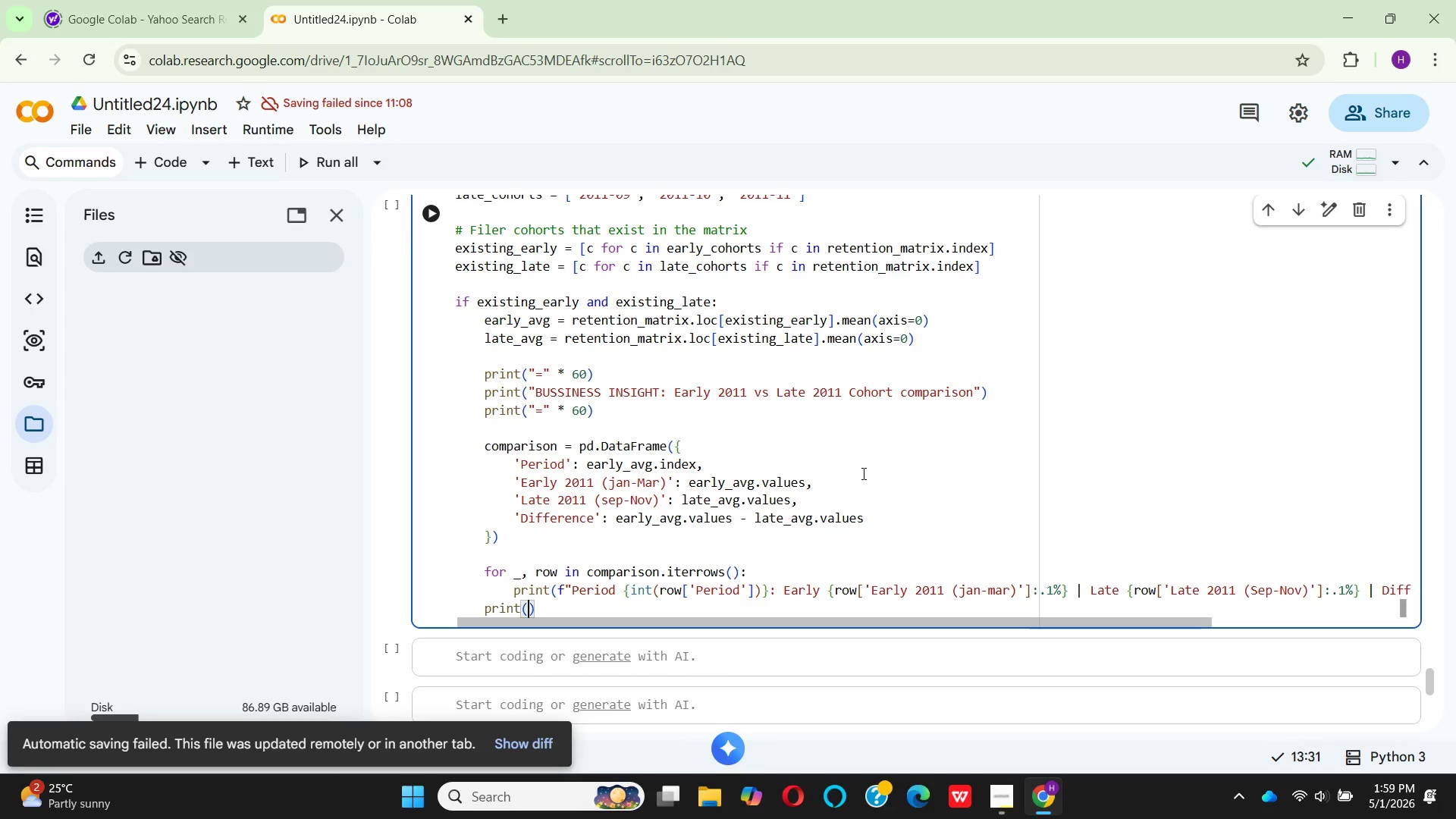 
key(Shift+Quote)
 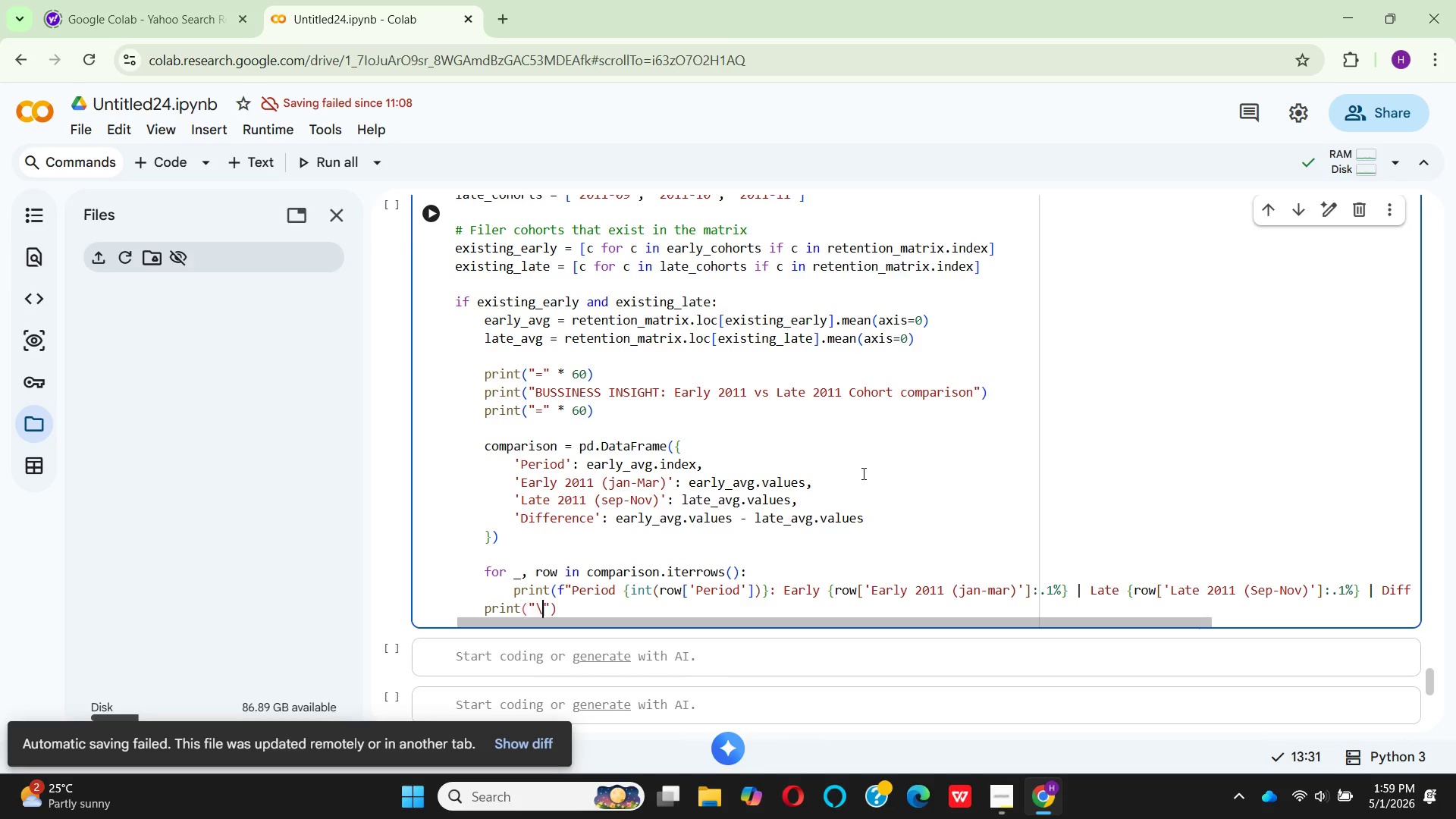 
key(Backslash)
 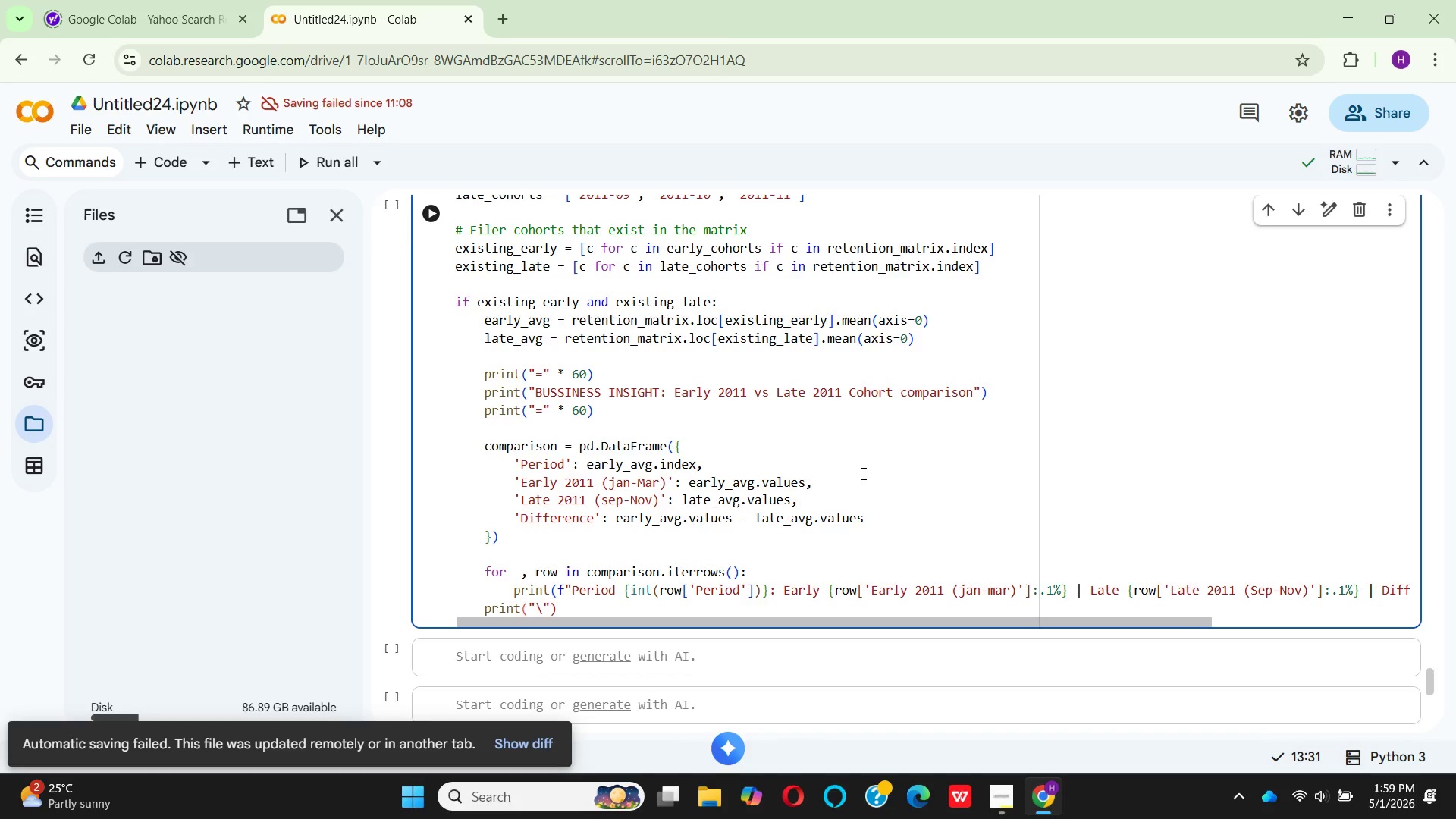 
key(N)
 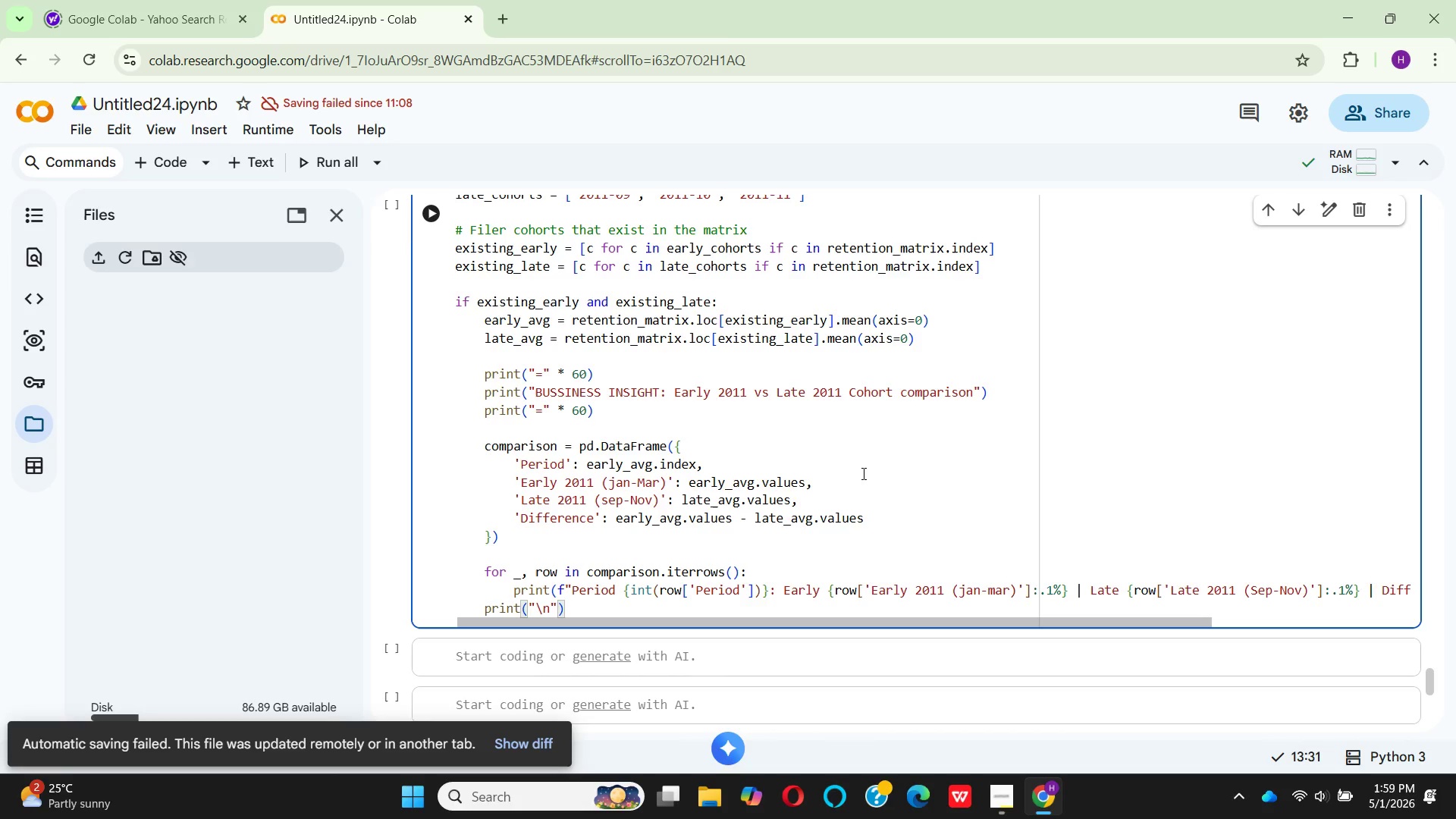 
key(ArrowRight)
 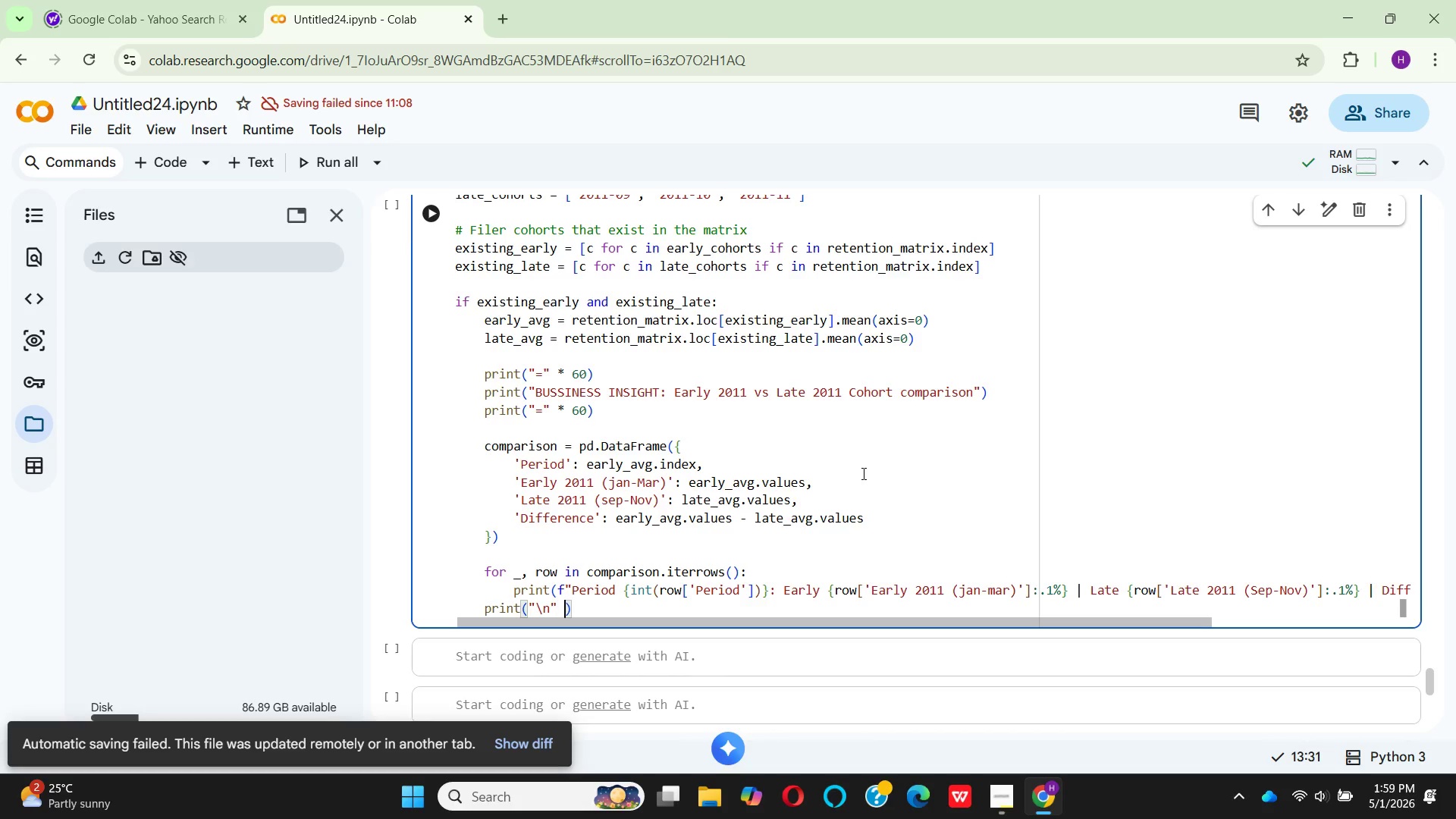 
key(Space)
 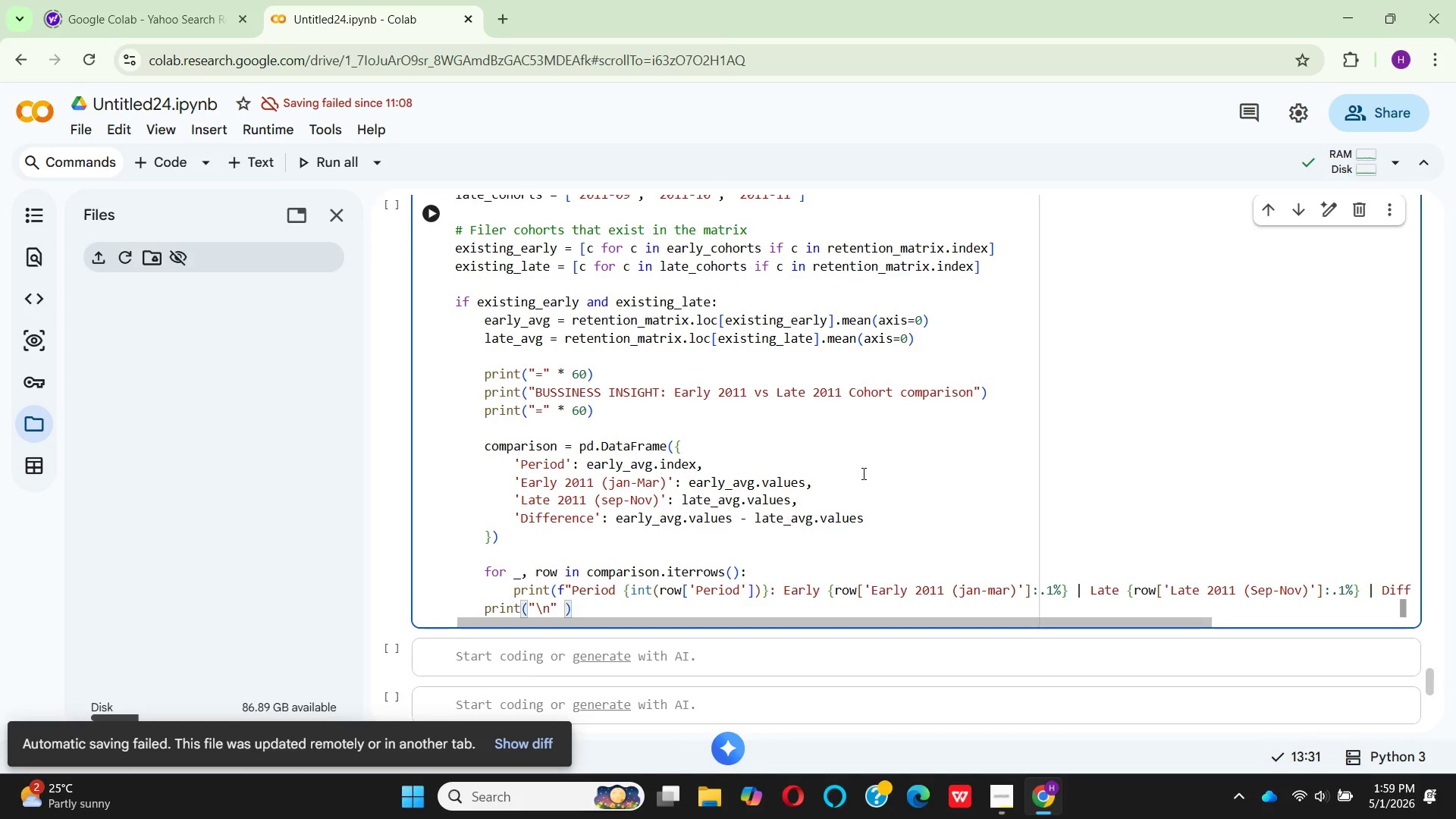 
hold_key(key=Enter, duration=0.84)
 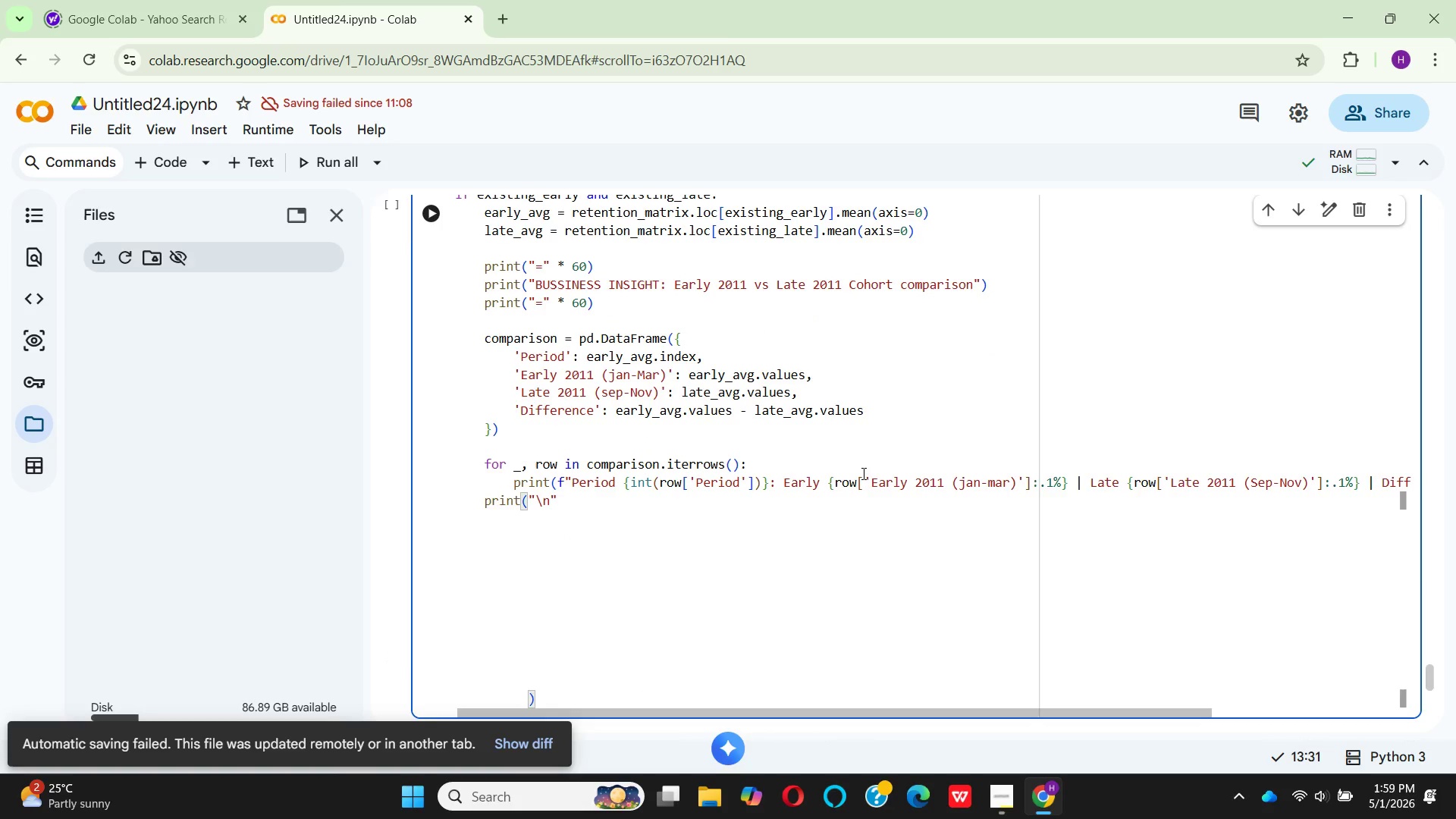 
hold_key(key=ControlLeft, duration=2.11)
 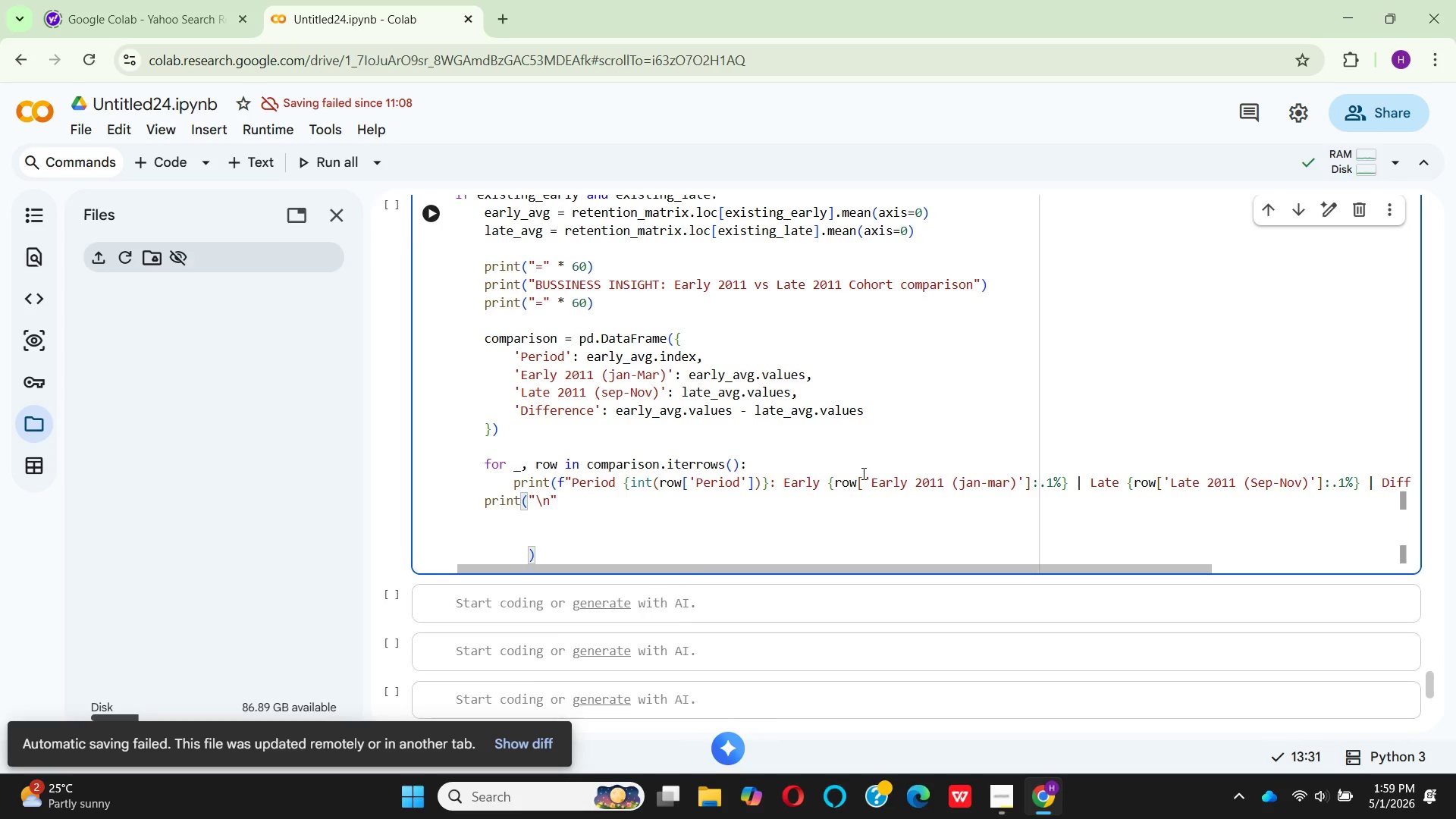 
hold_key(key=Z, duration=0.34)
 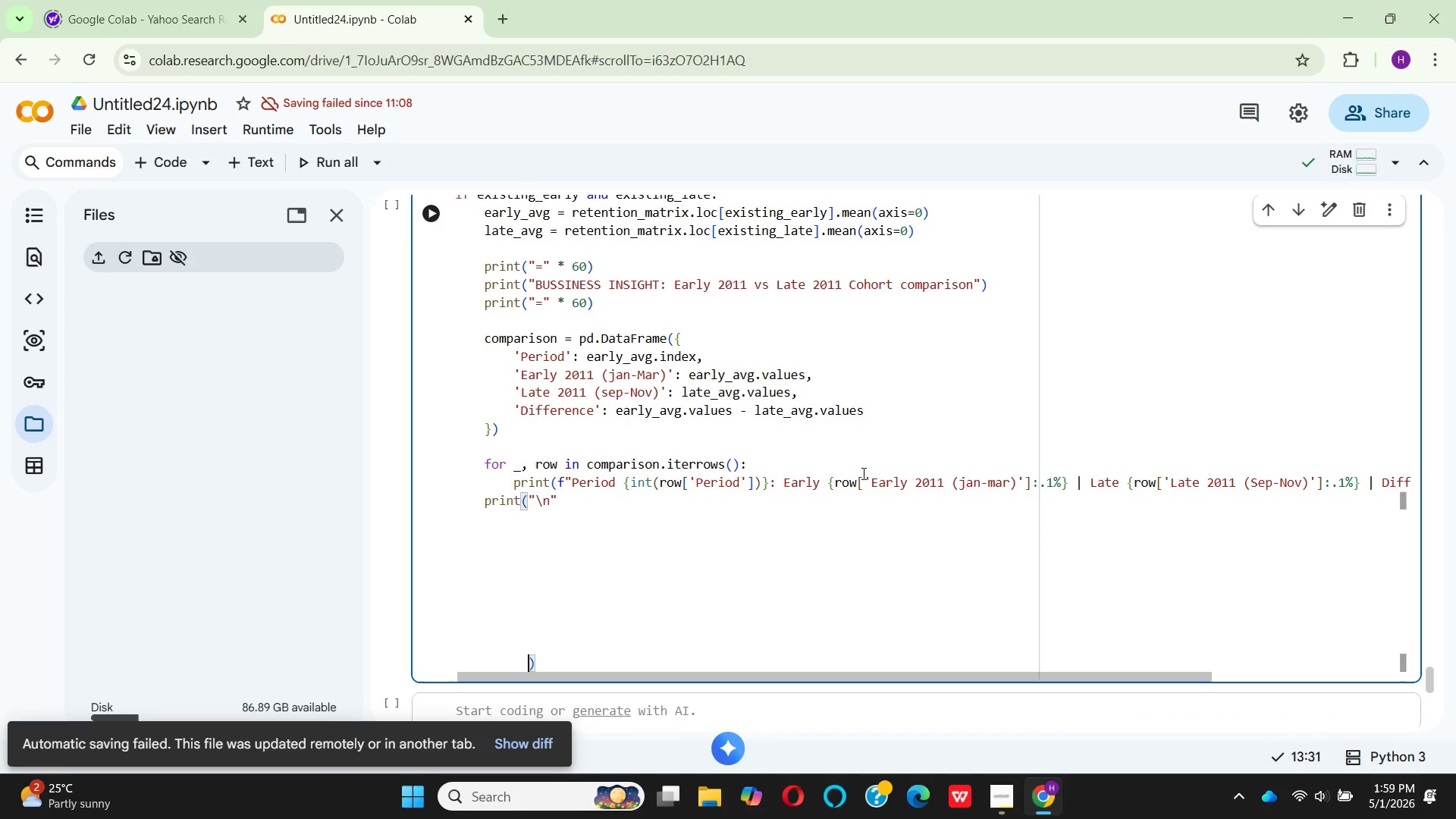 
hold_key(key=Z, duration=0.72)
 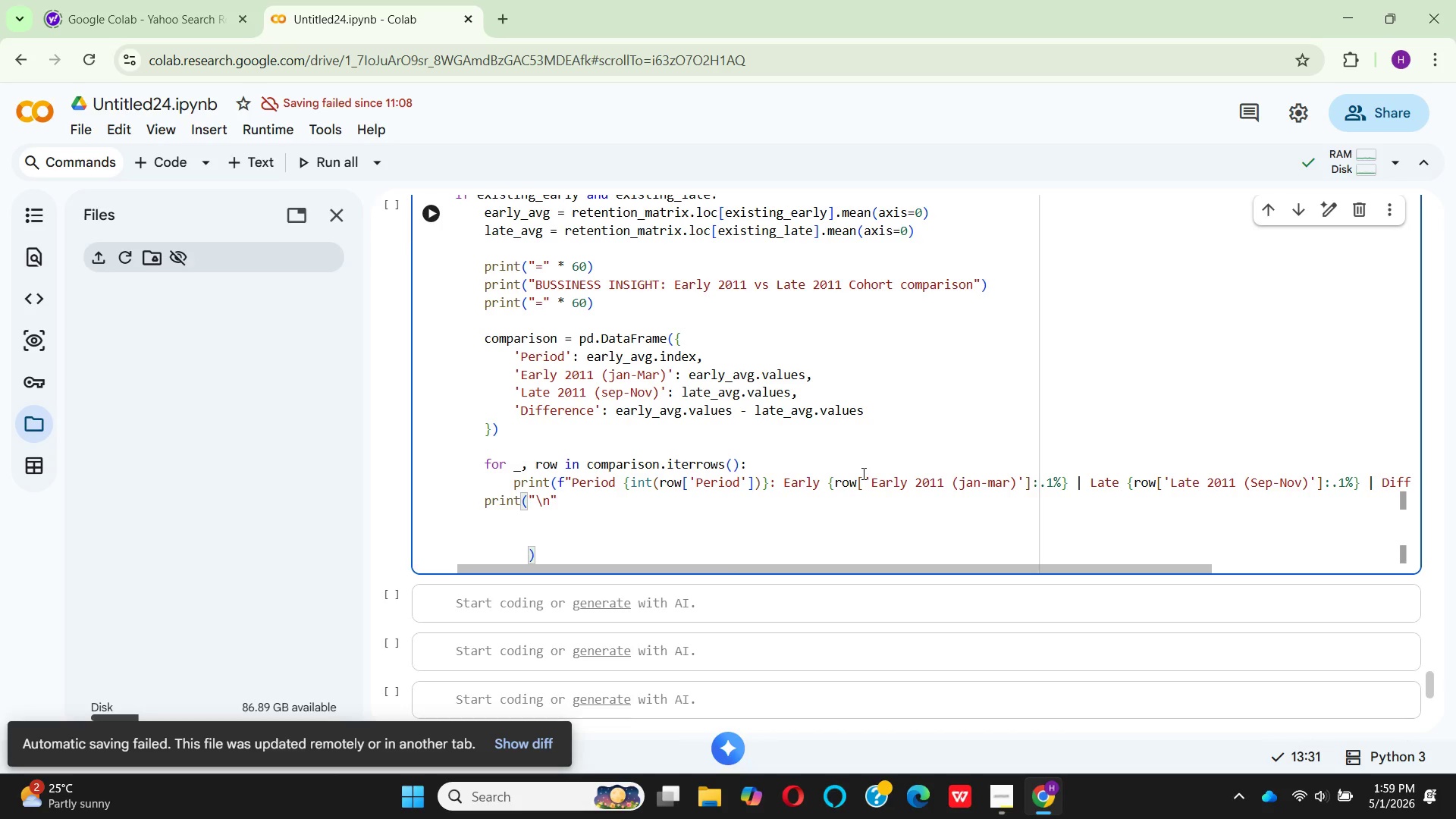 
hold_key(key=Z, duration=0.42)
 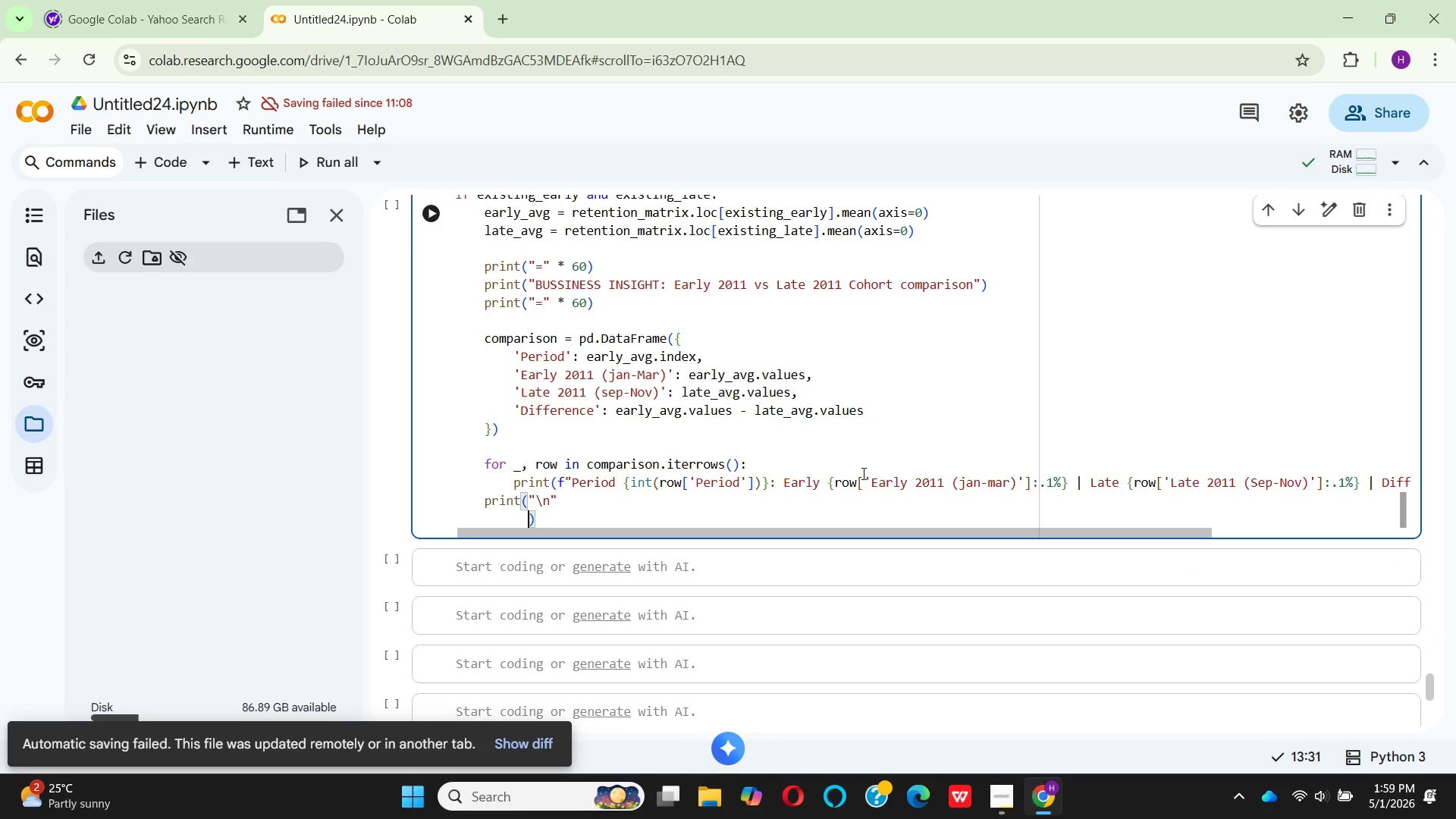 
key(Control+Z)
 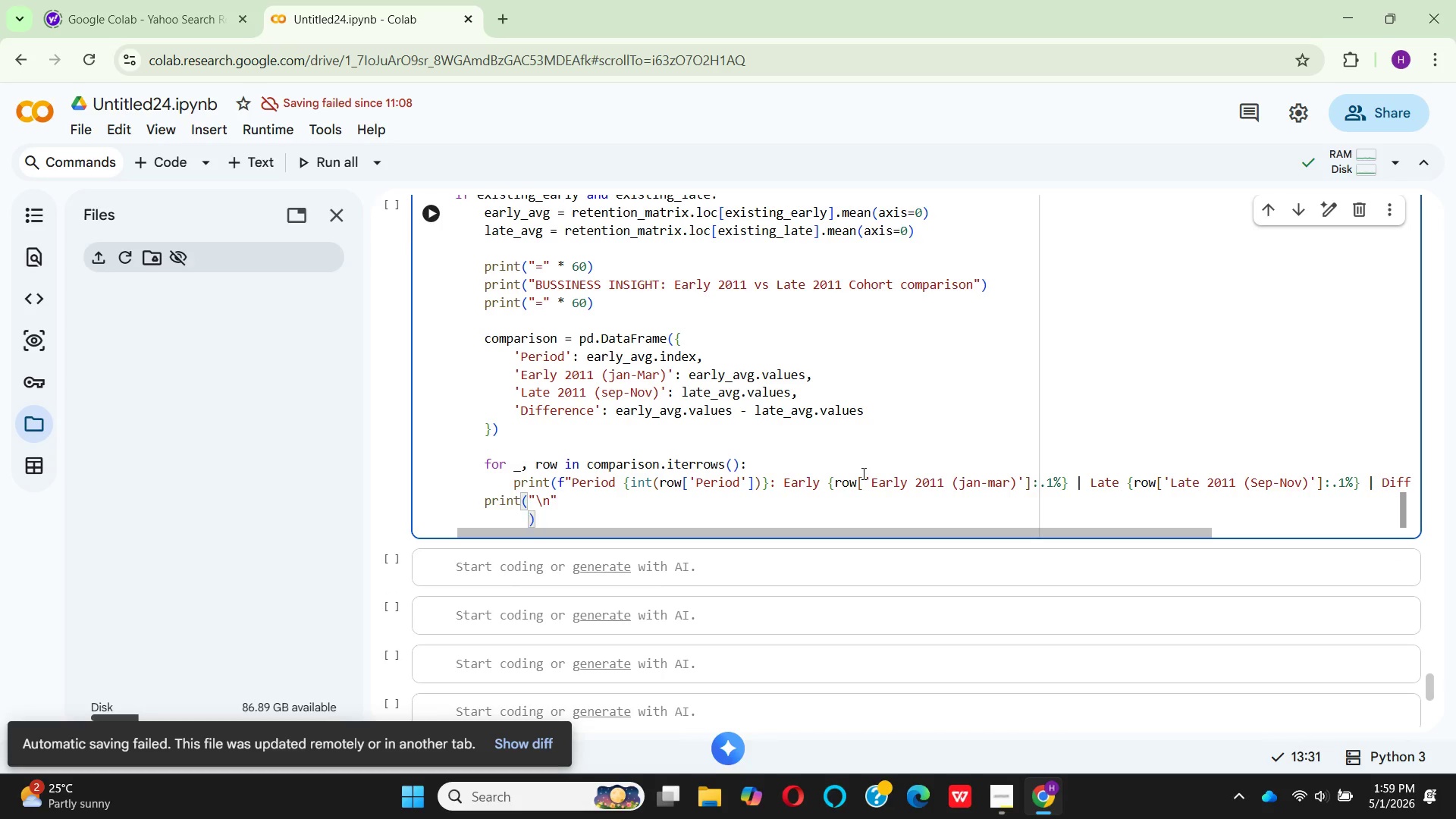 
key(Control+Z)
 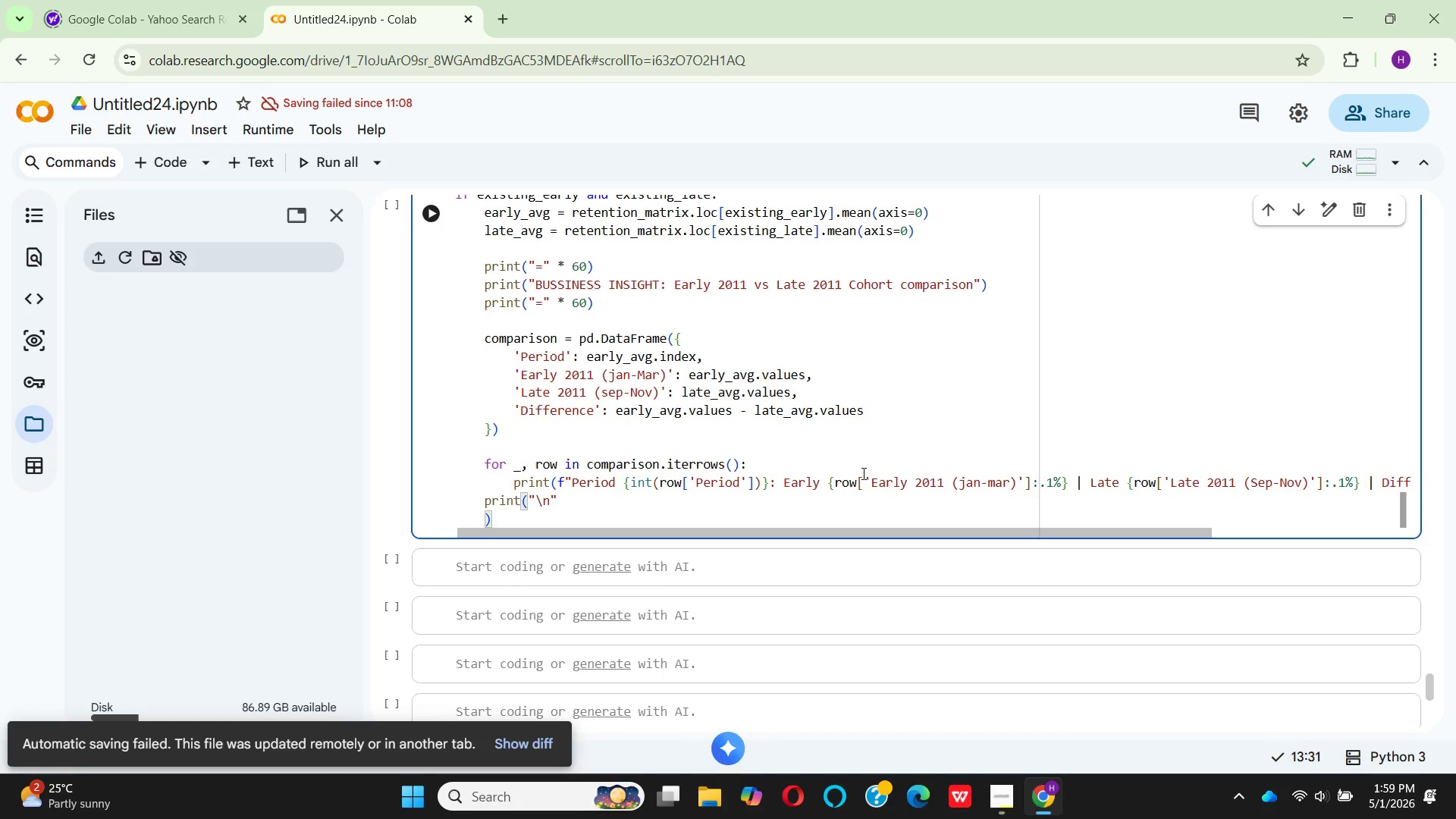 
key(Control+Z)
 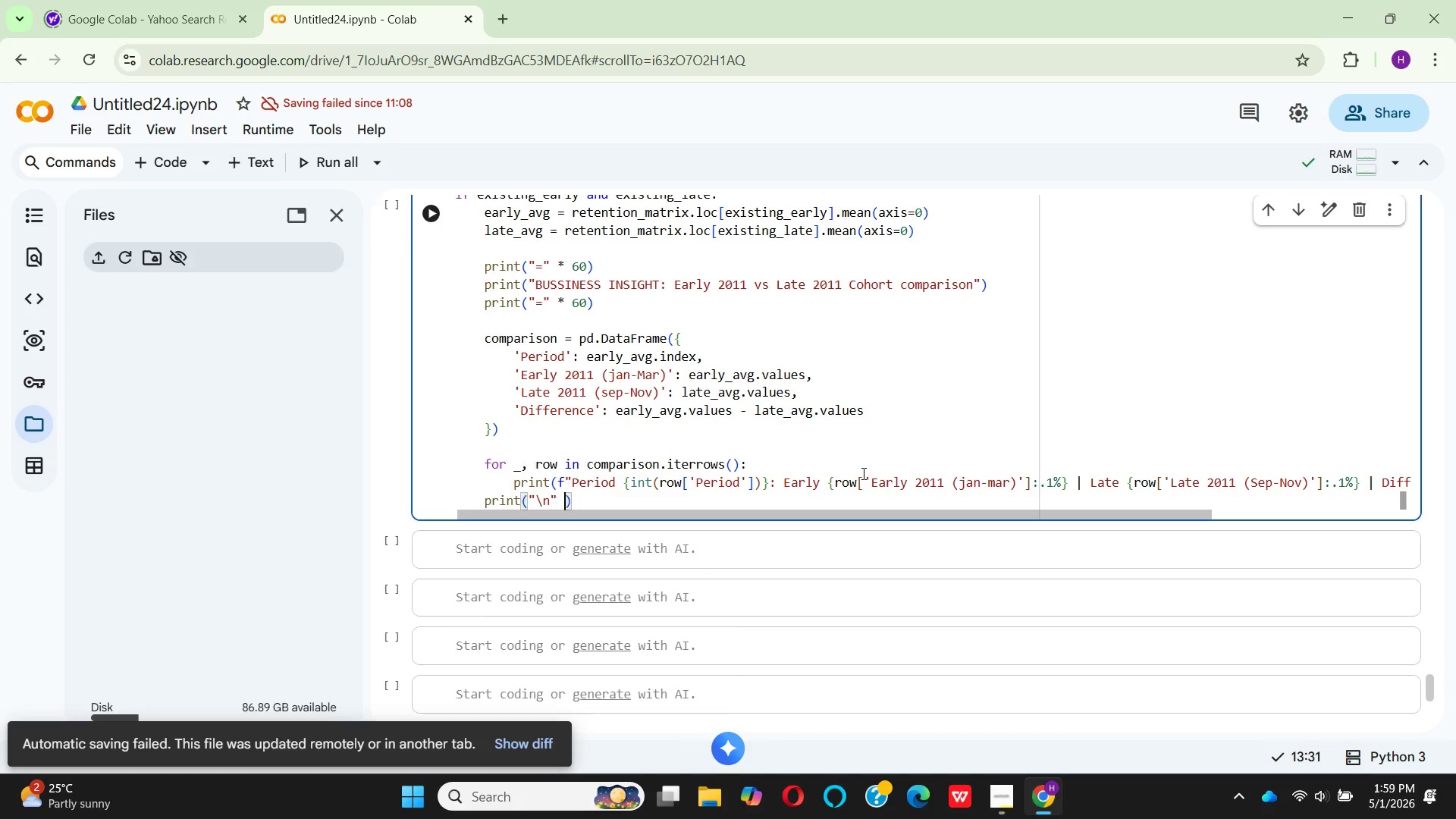 
key(Shift+Equal)
 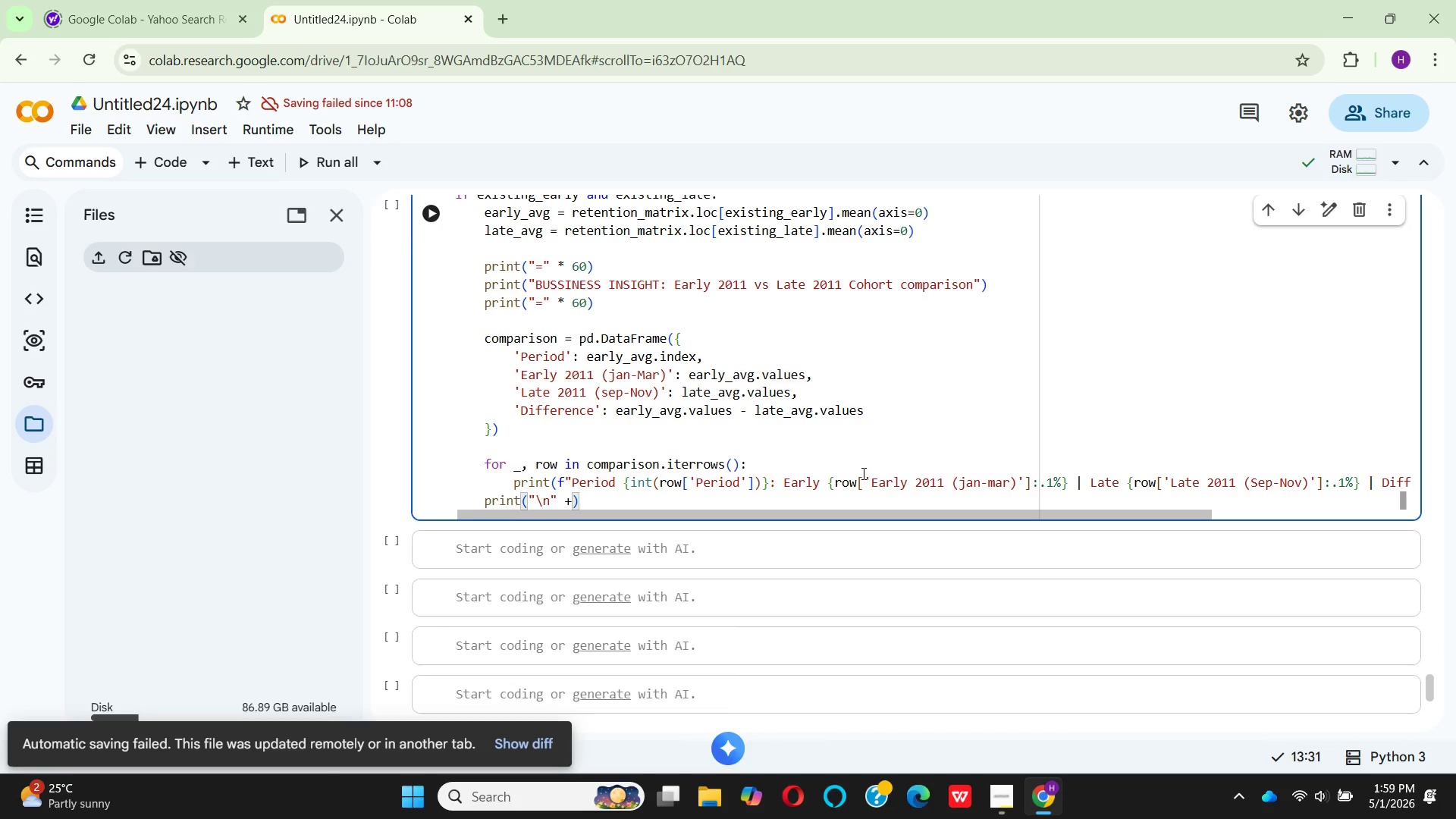 
key(Space)
 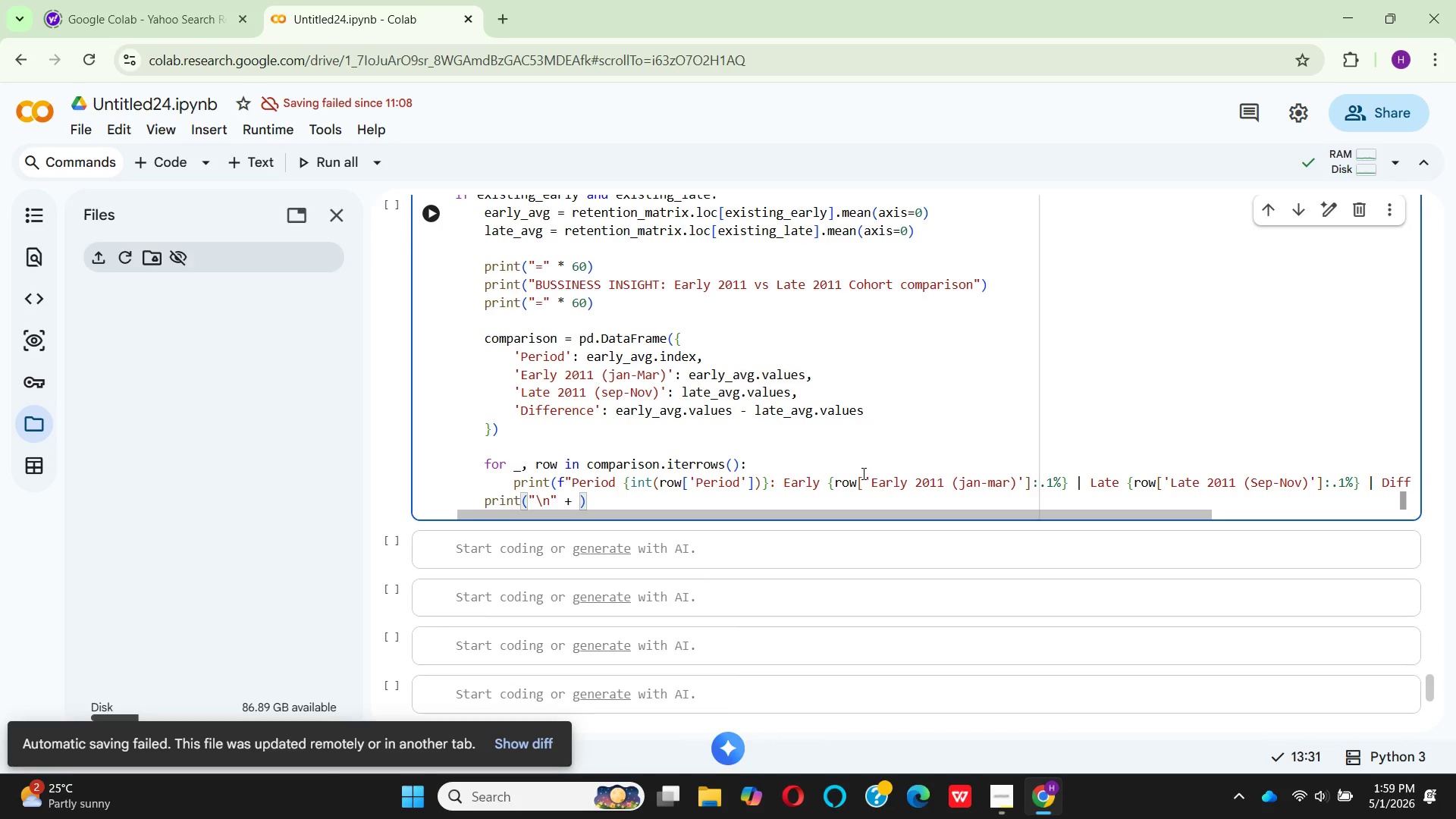 
key(Shift+ShiftRight)
 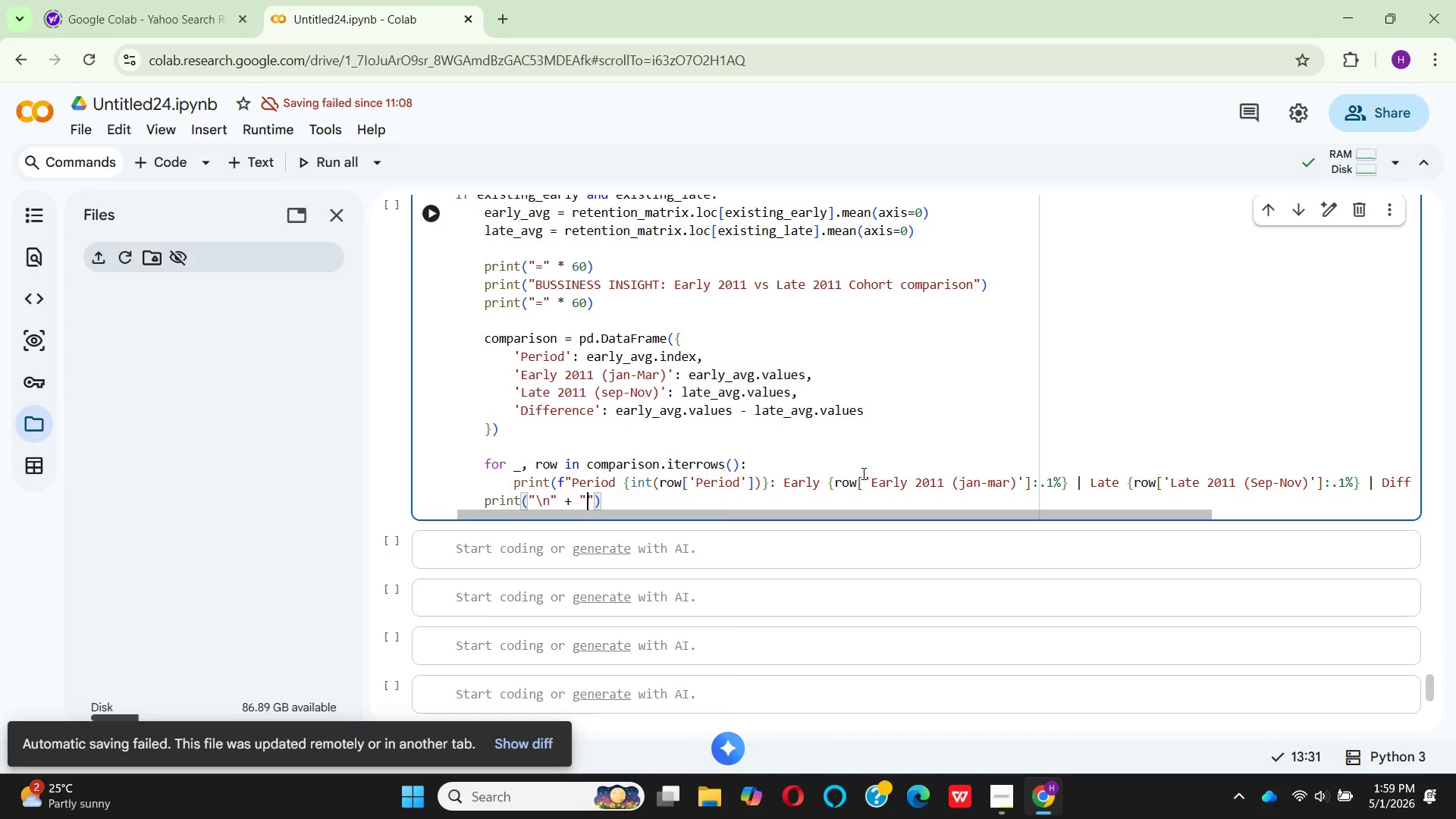 
key(Shift+Quote)
 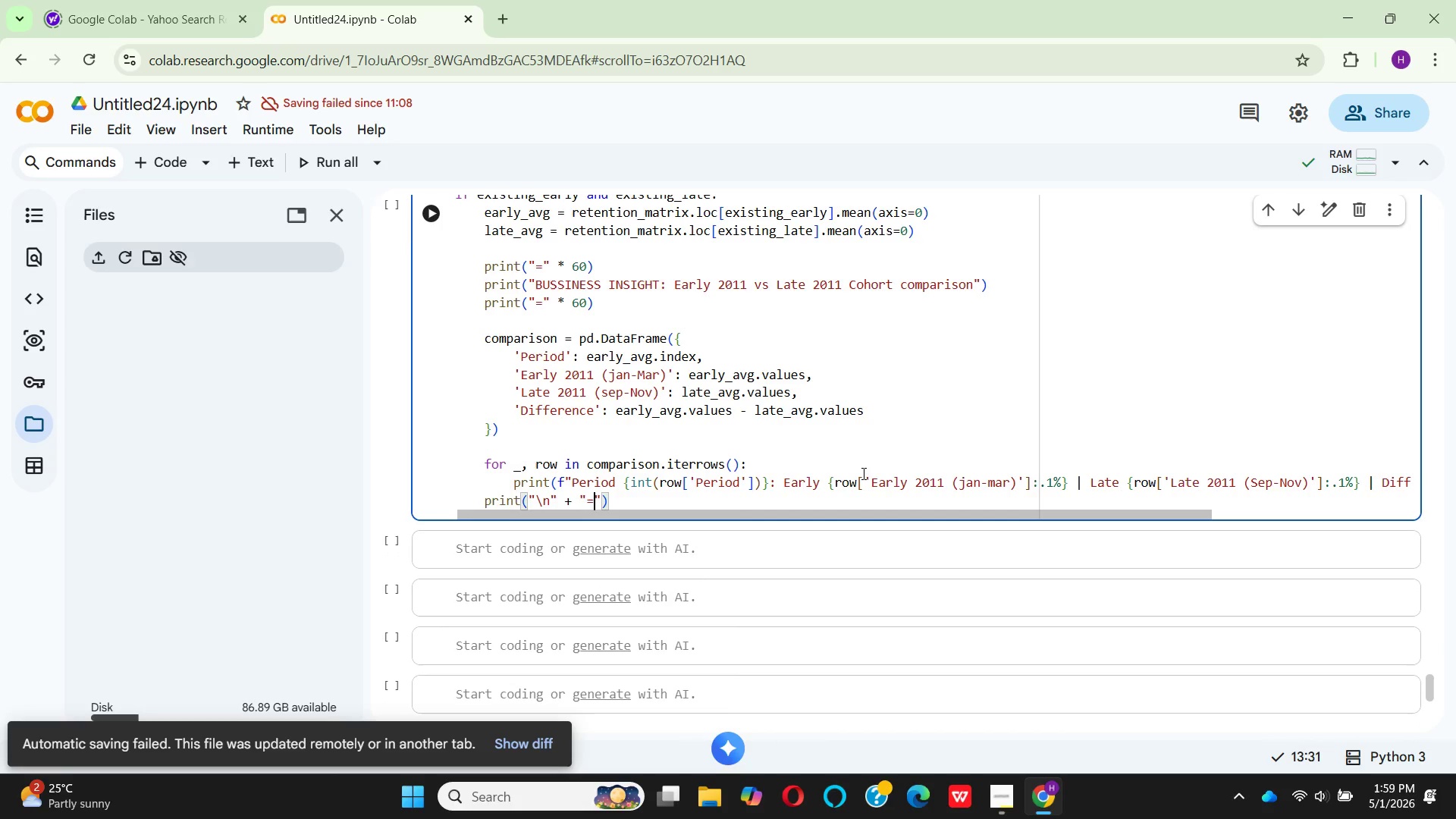 
key(Equal)
 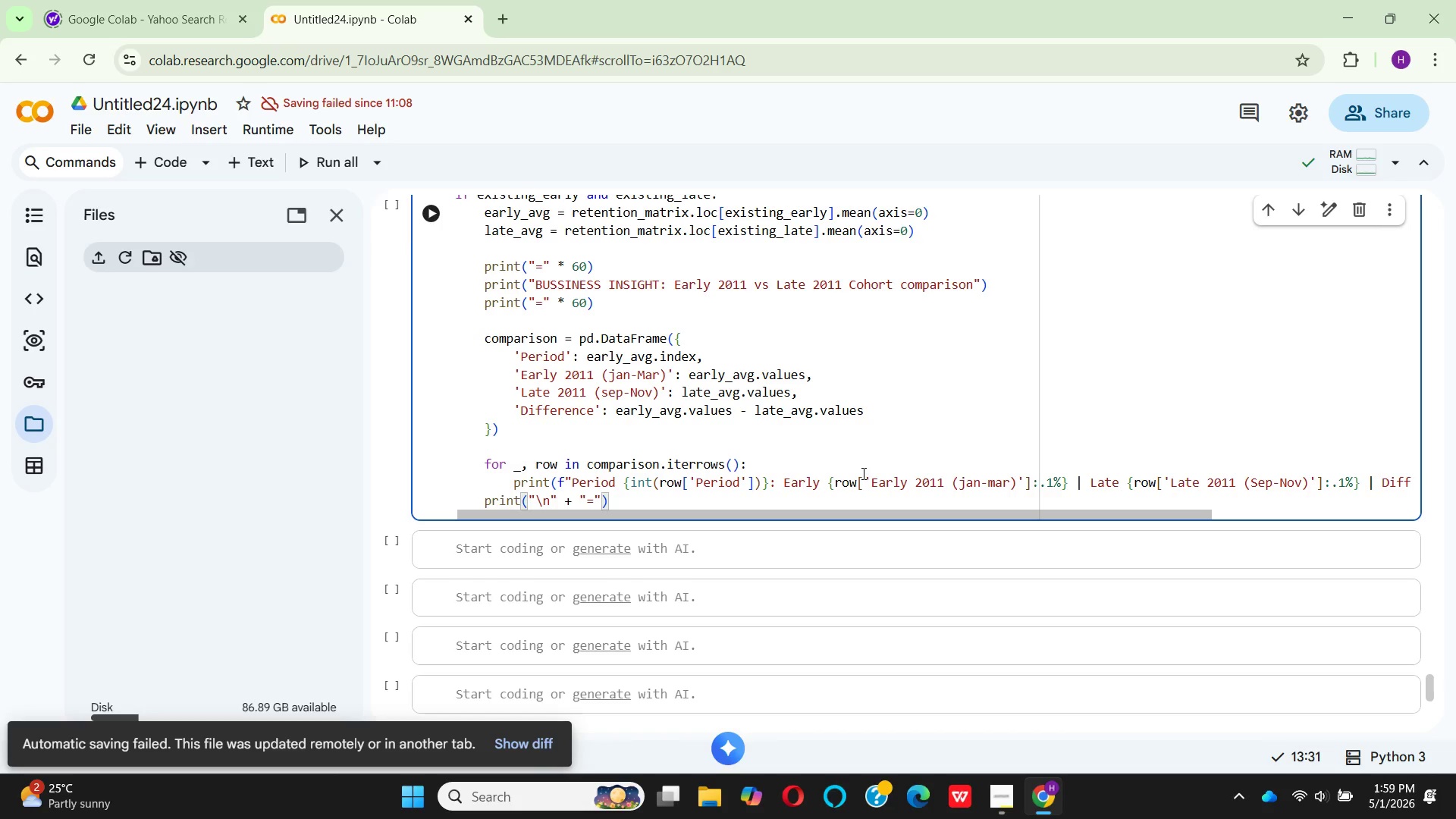 
key(ArrowRight)
 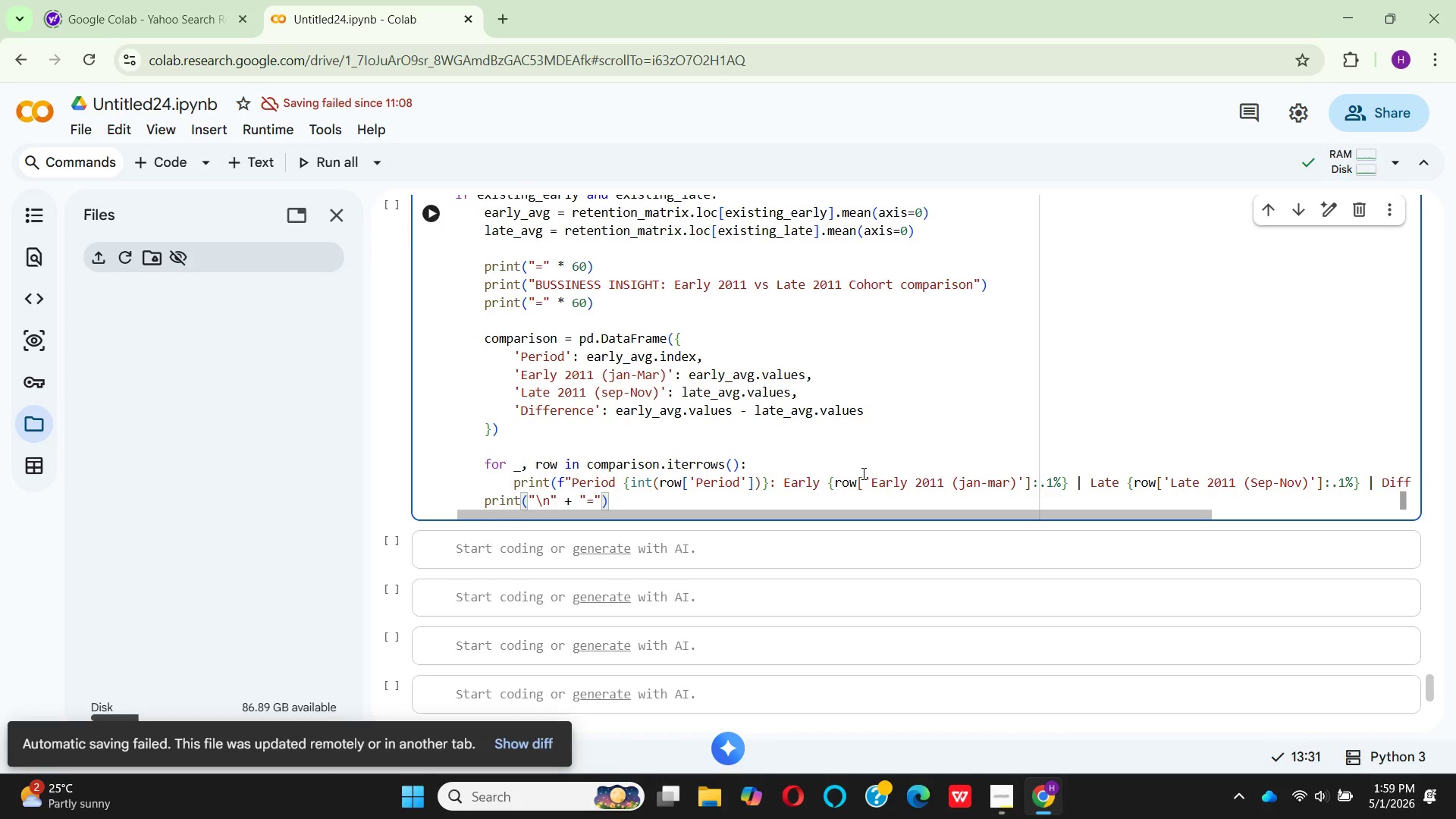 
type( * 60)
 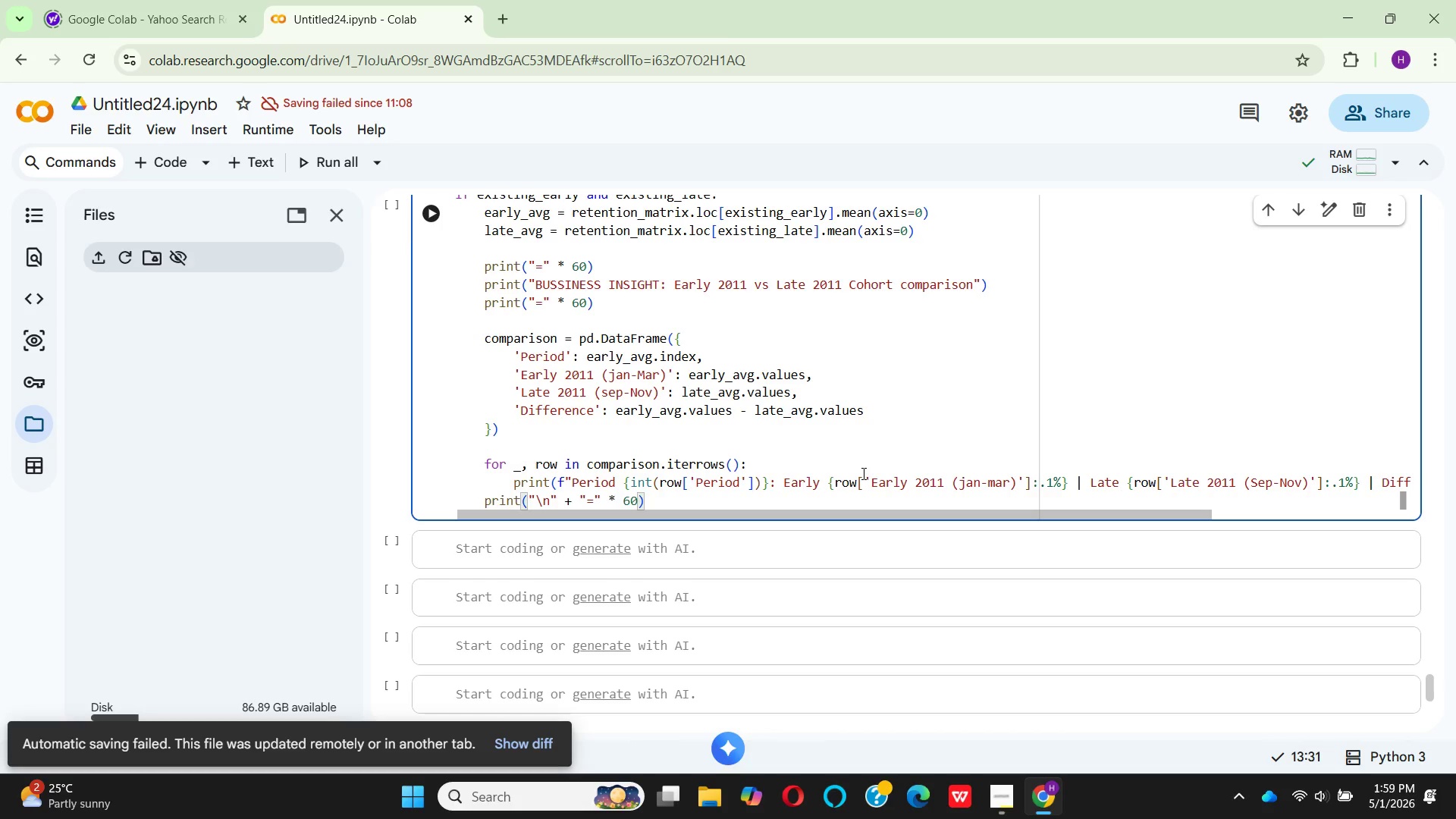 
key(ArrowRight)
 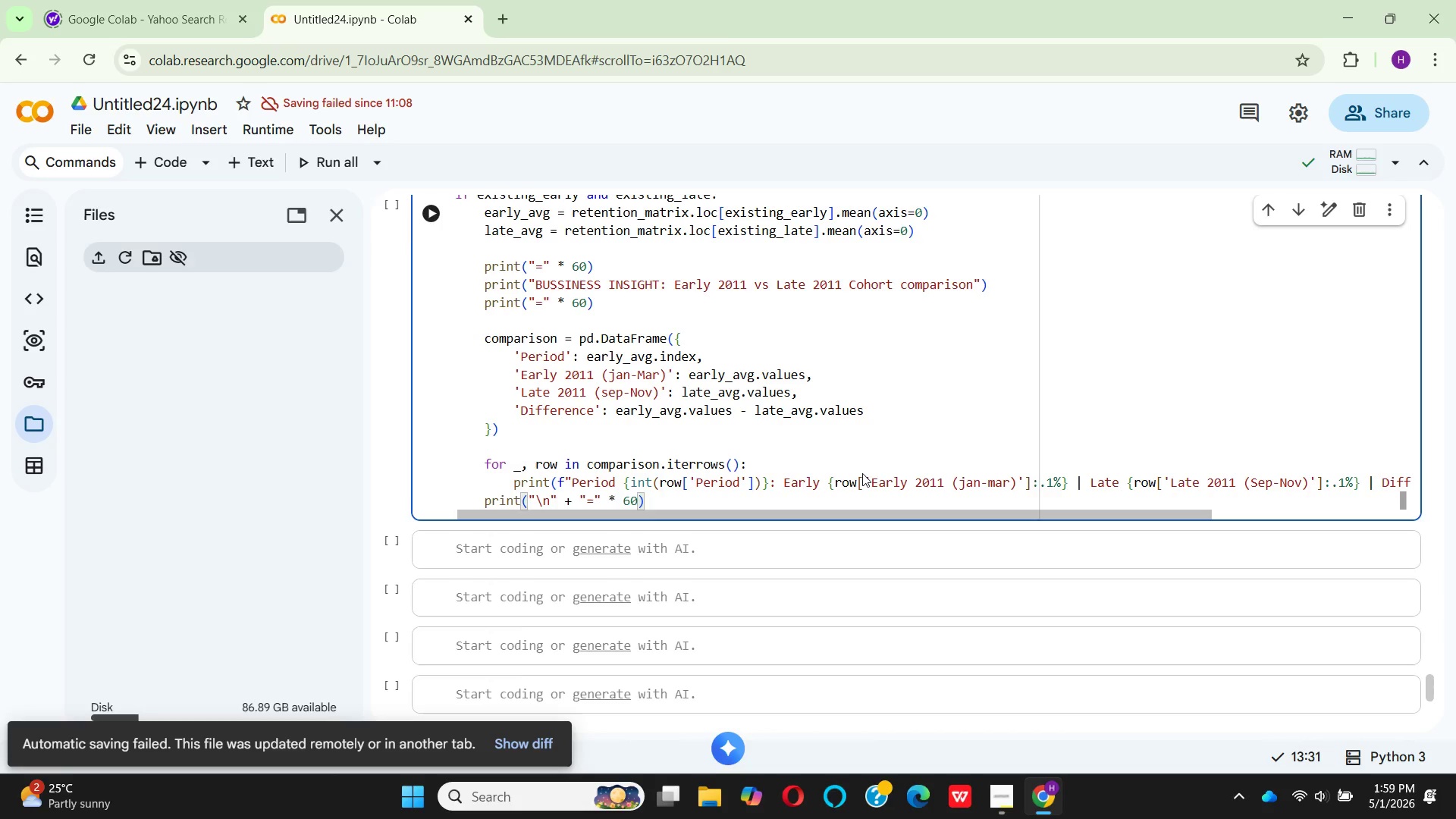 
key(Enter)
 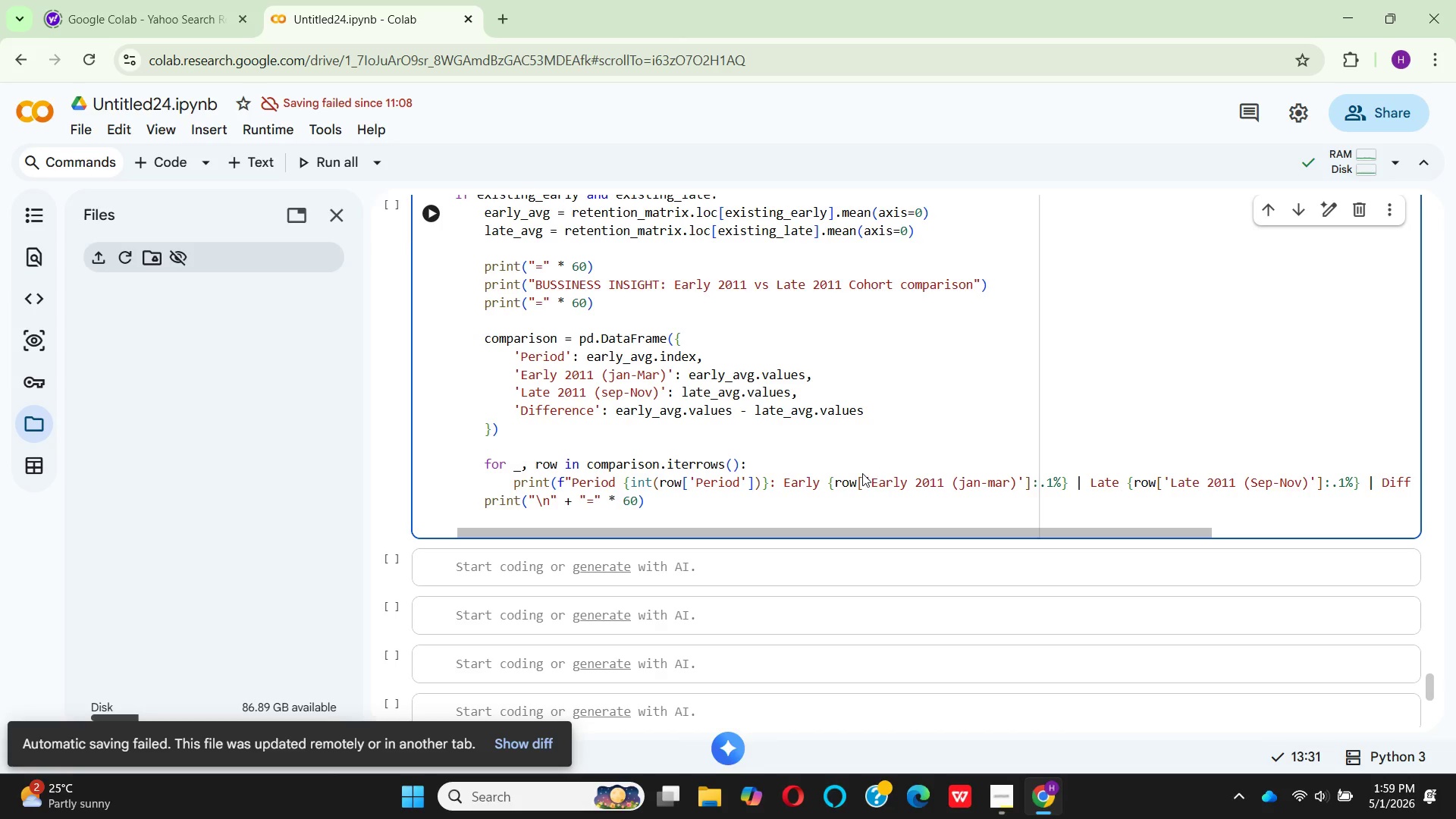 
type(avg)
 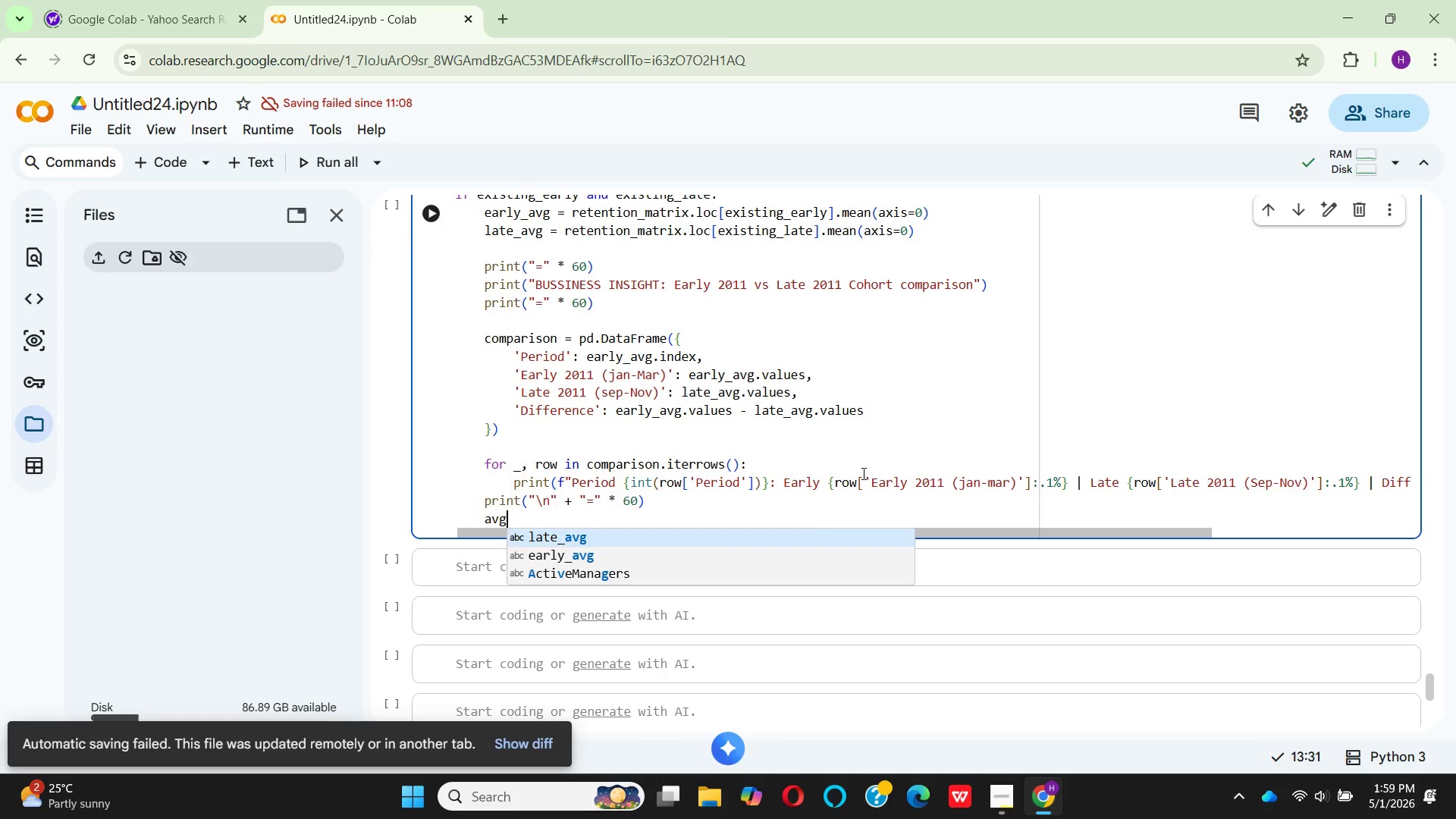 
type(_diff = comp)
 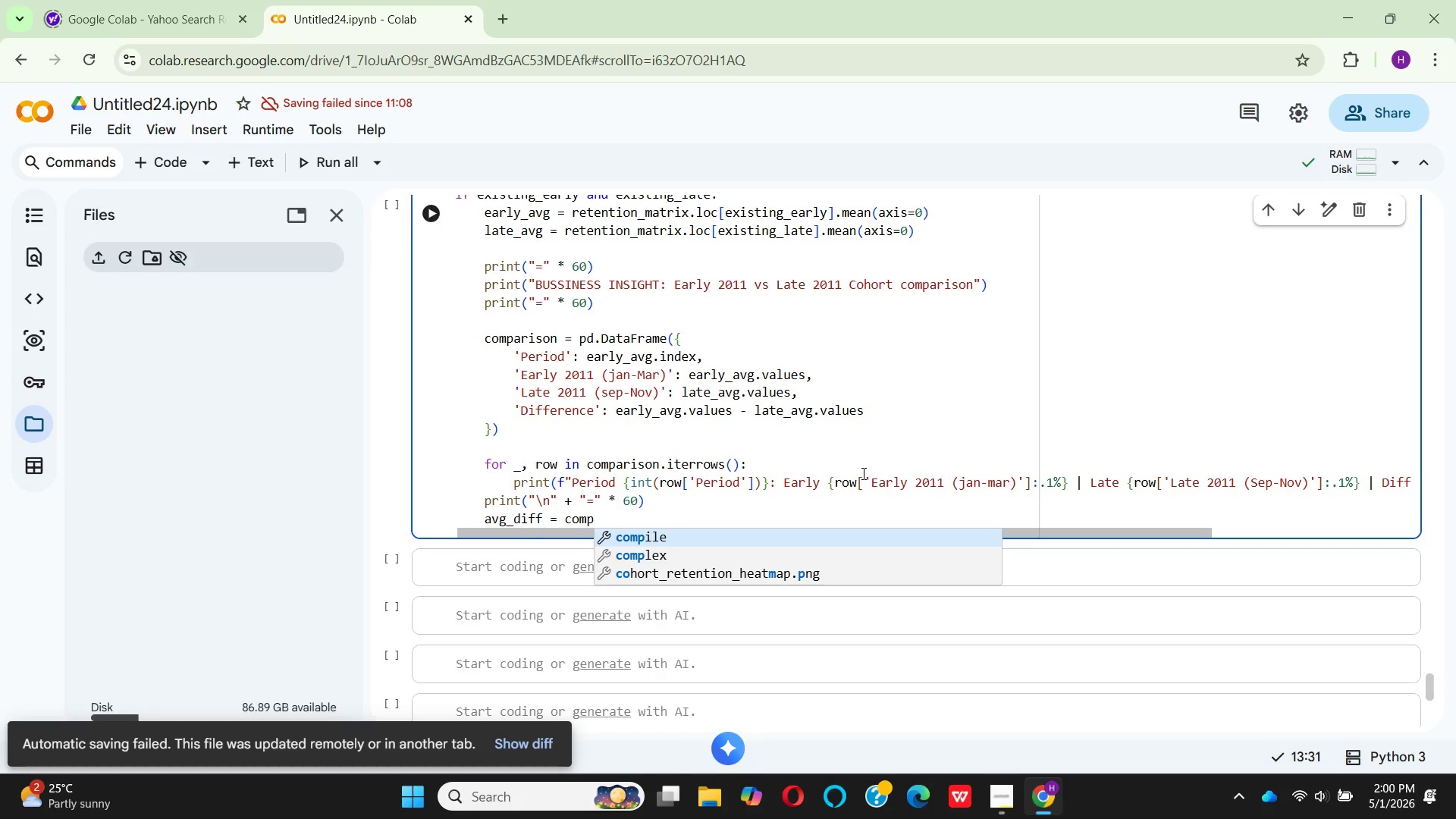 
wait(9.3)
 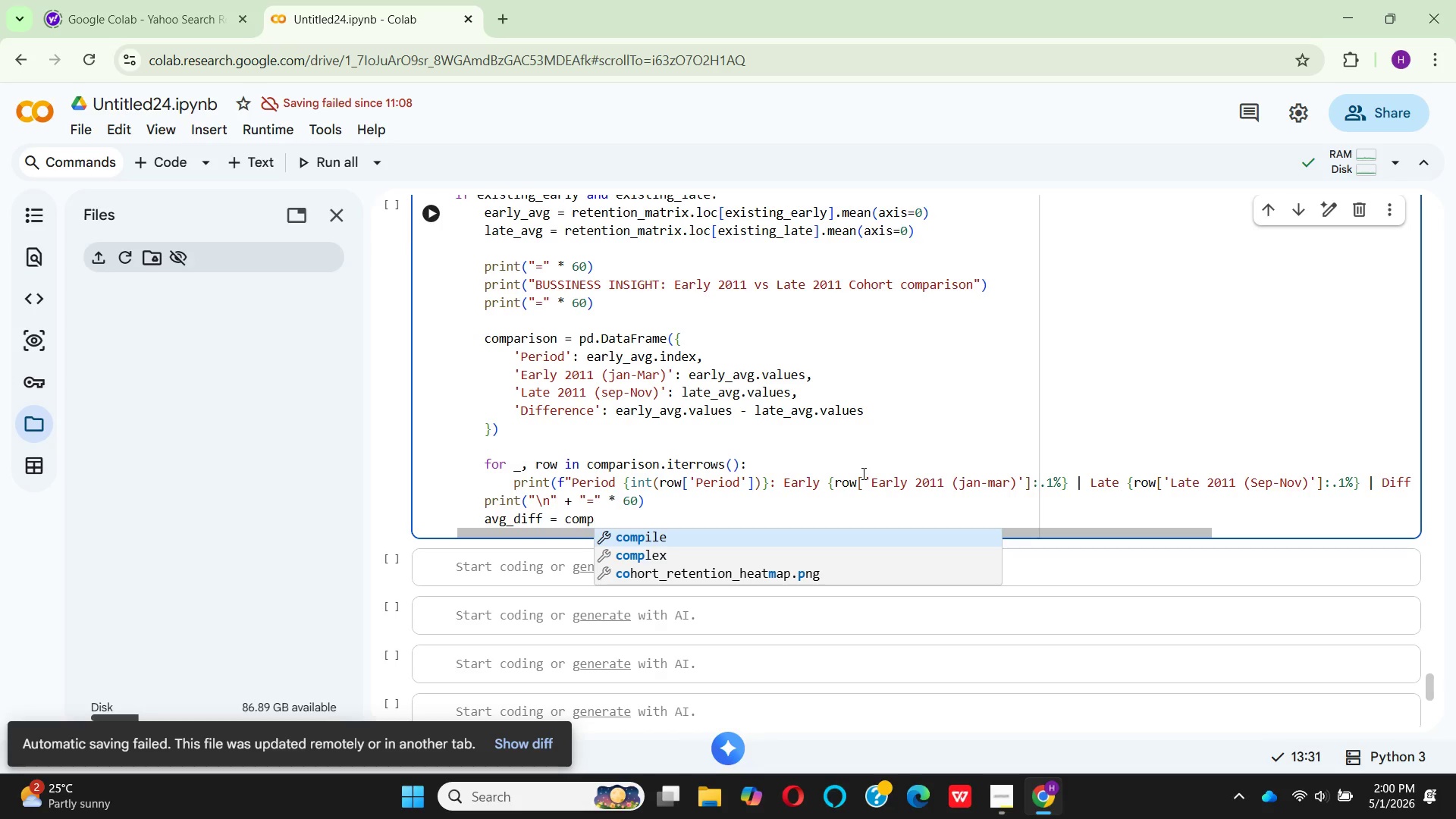 
type(ar)
 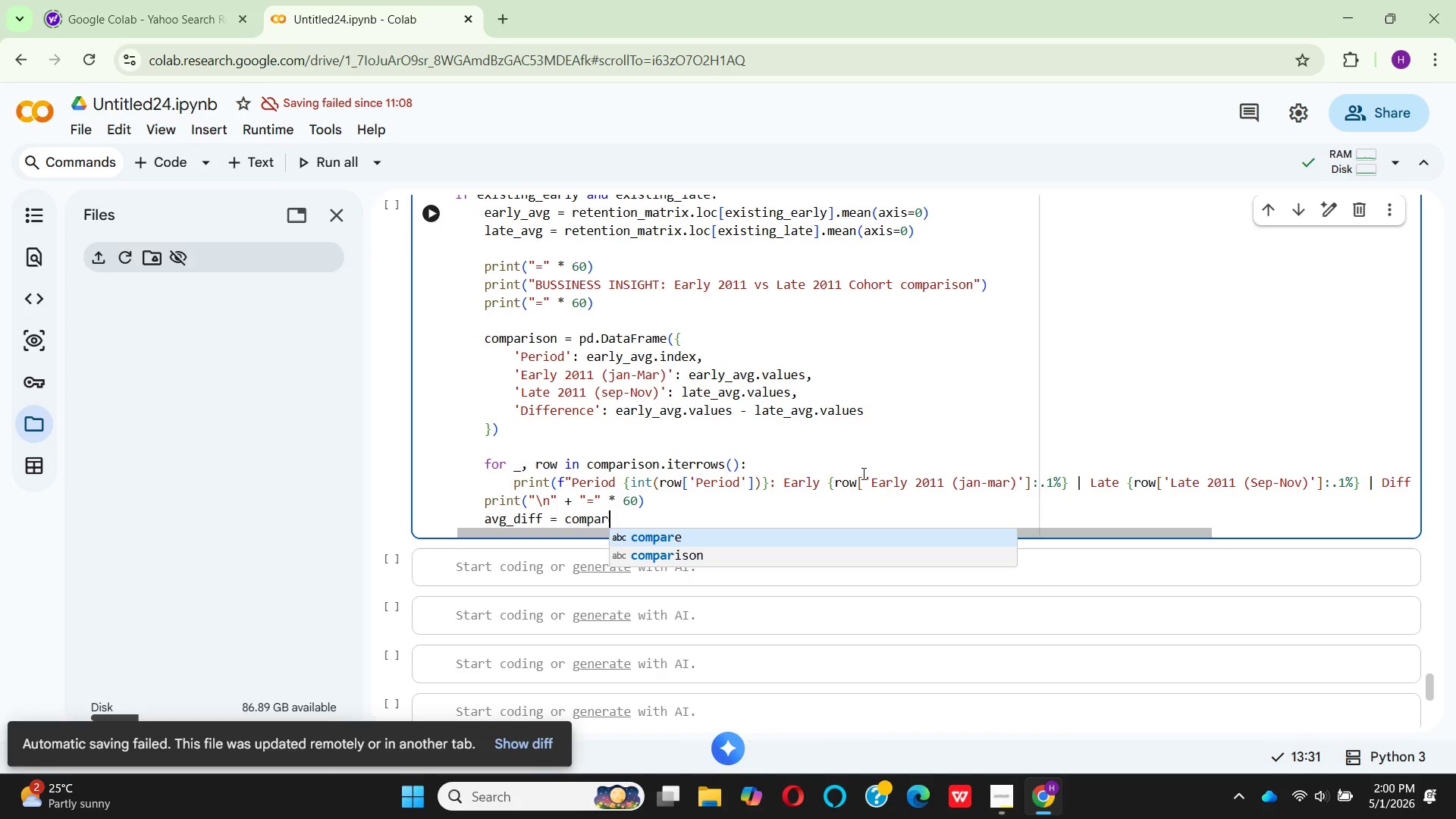 
key(ArrowDown)
 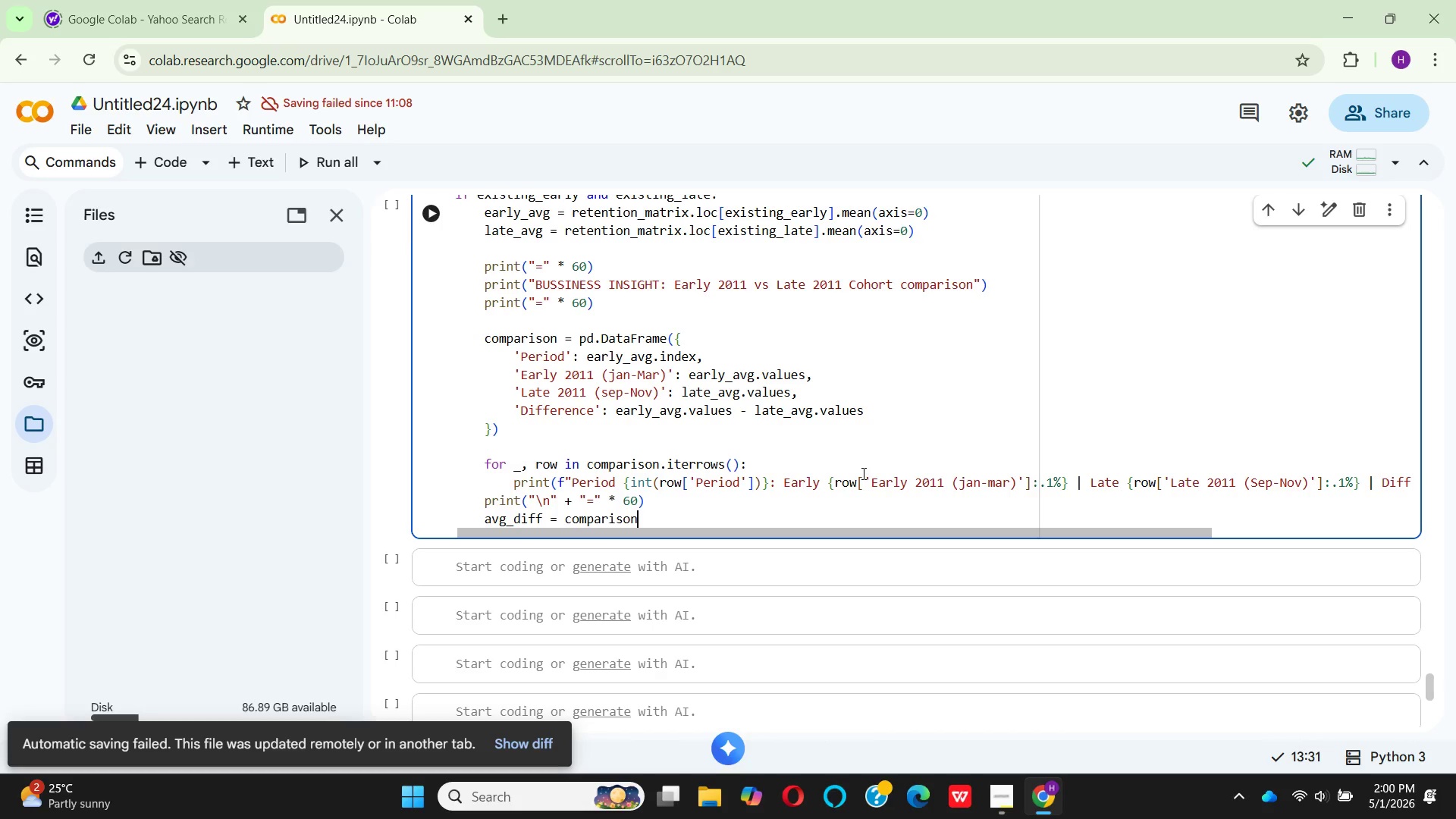 
key(Enter)
 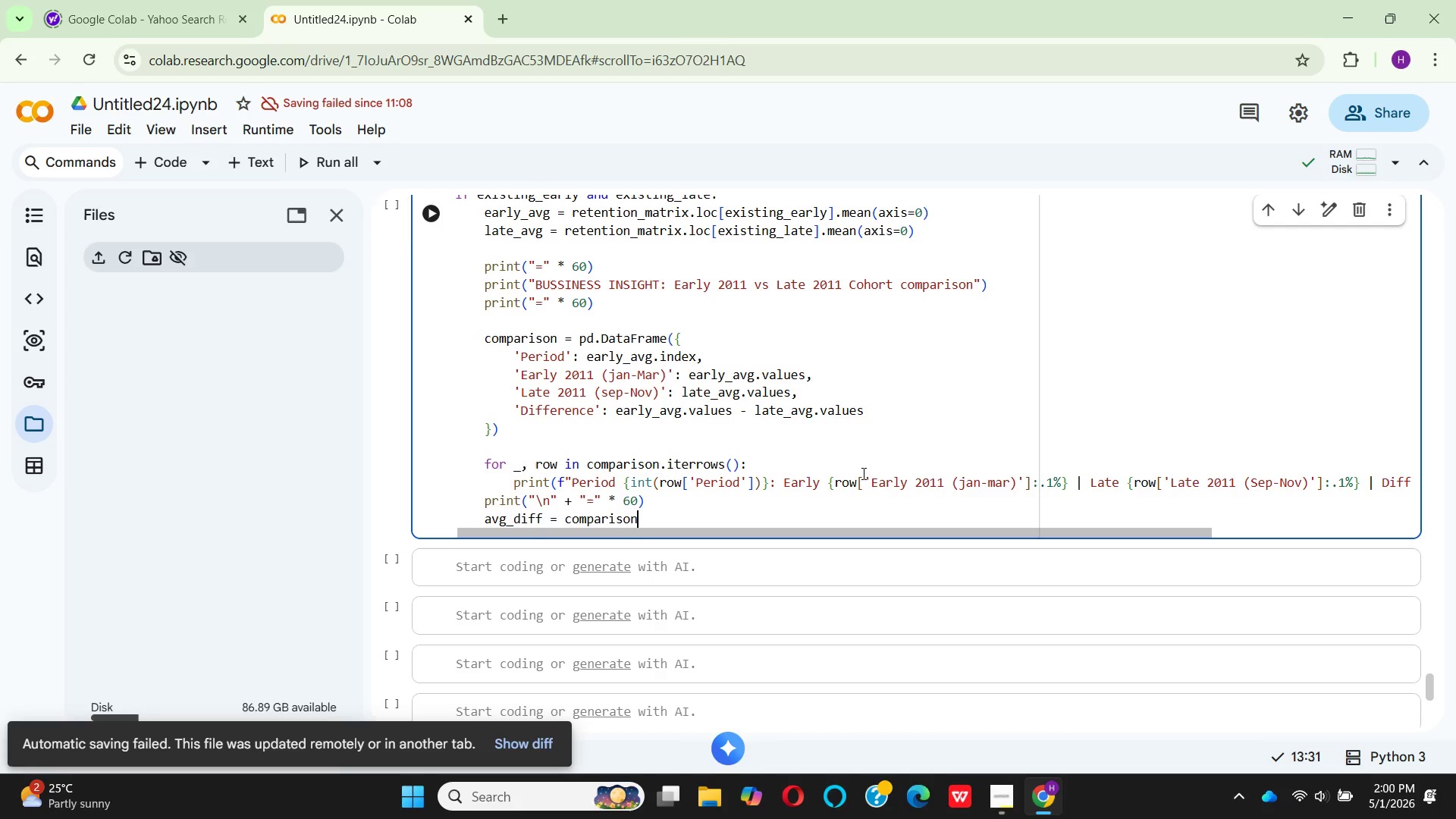 
type(['Differe)
 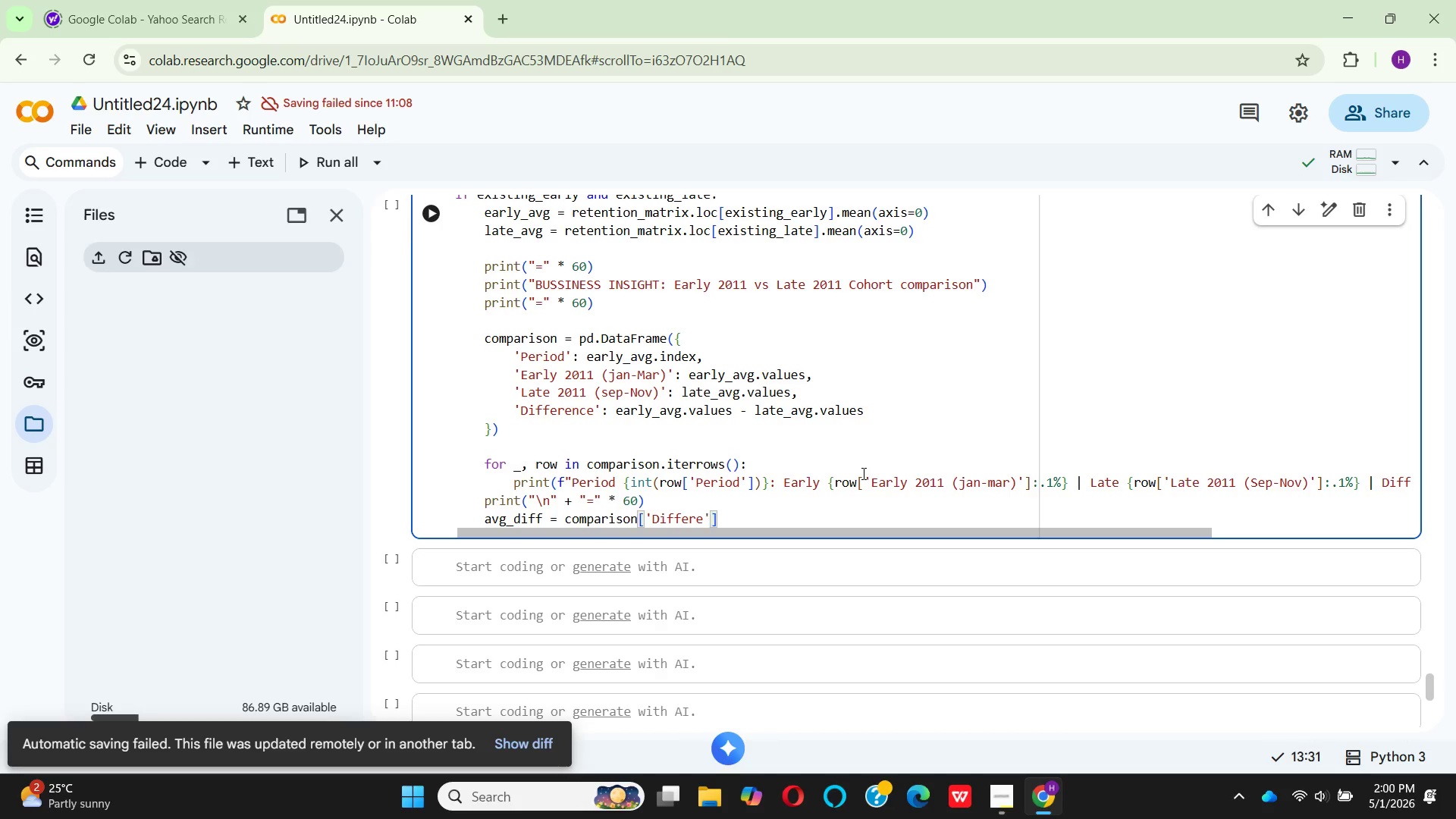 
type(nce)
 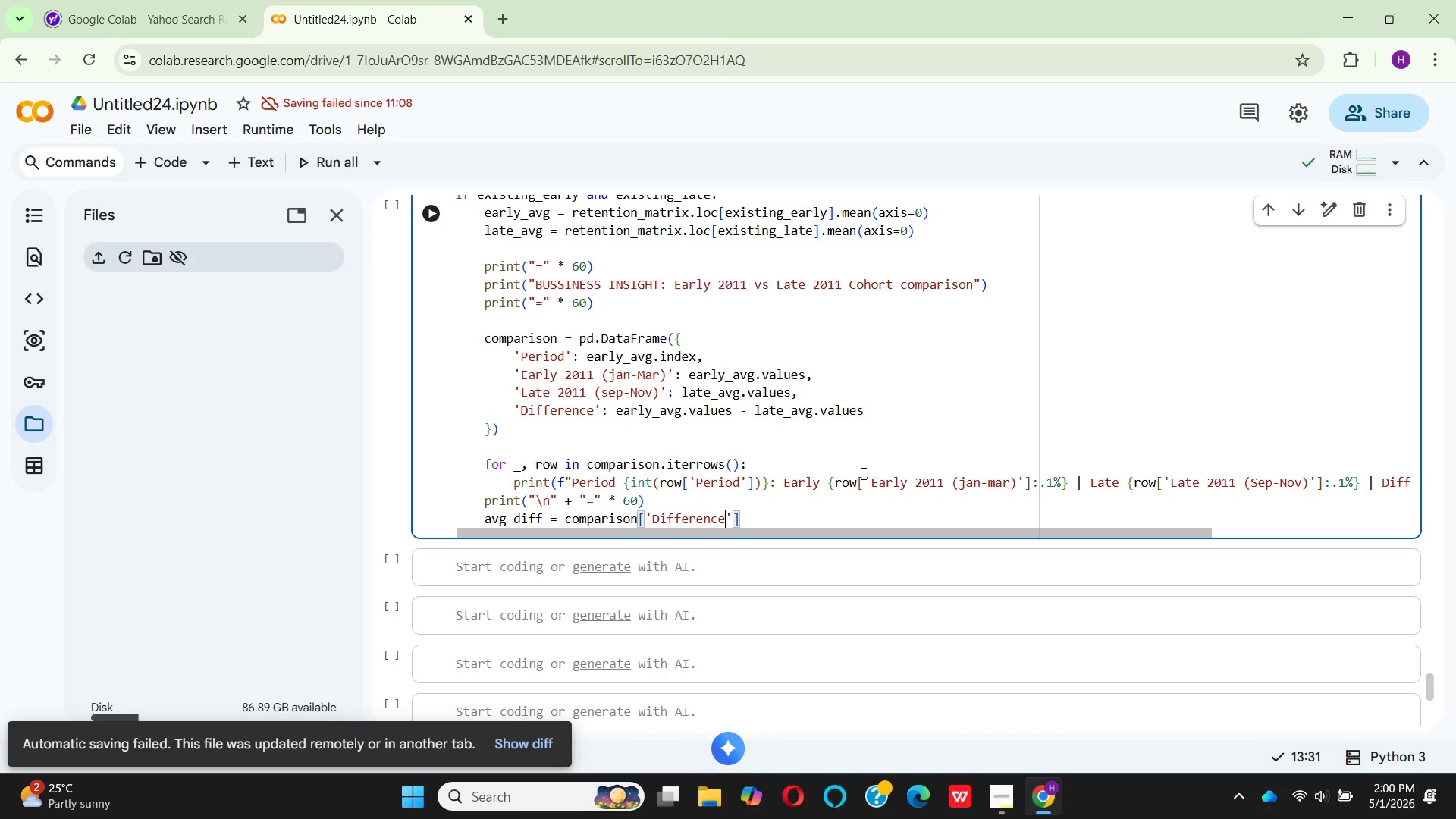 
key(ArrowRight)
 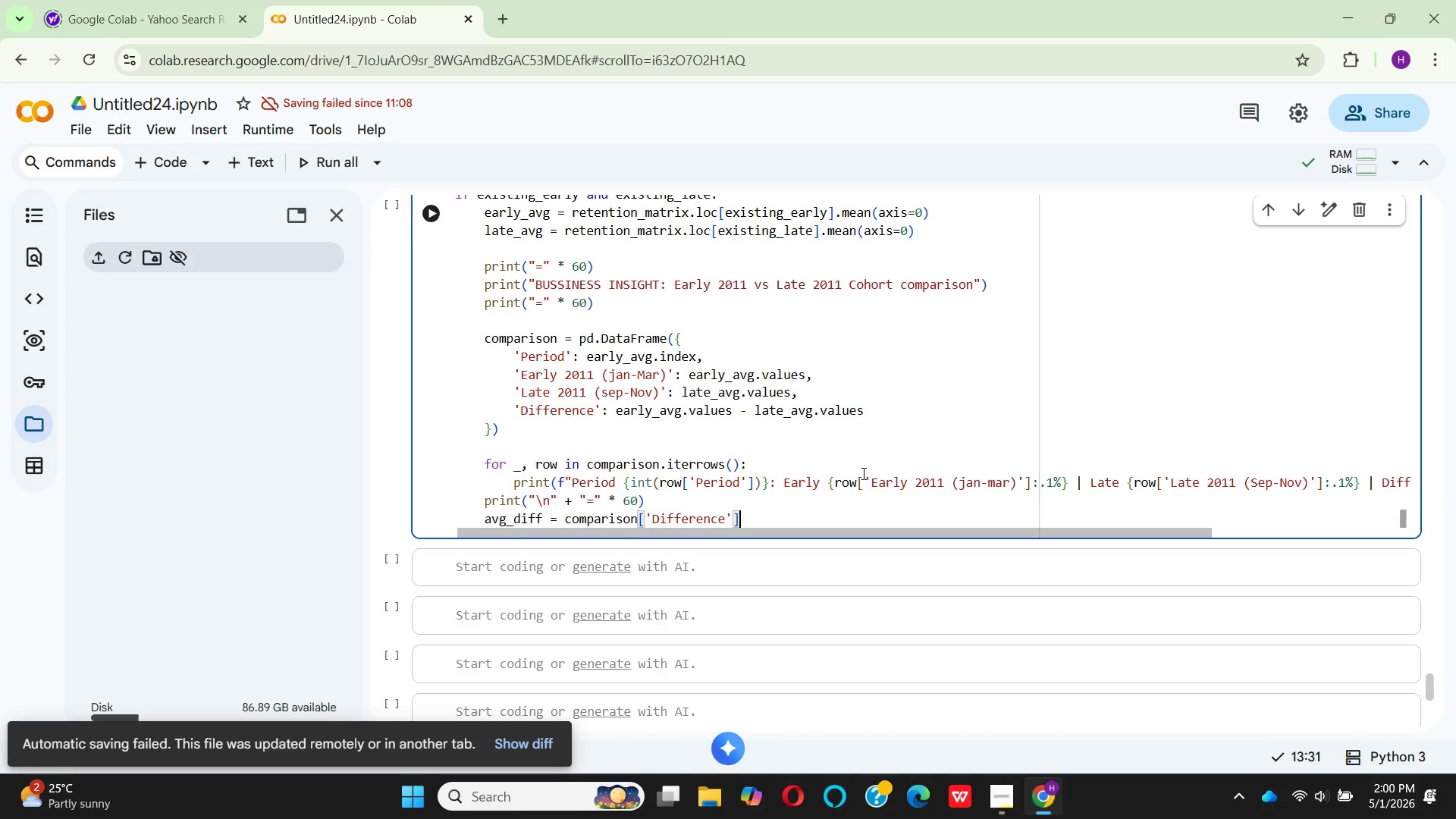 
key(ArrowRight)
 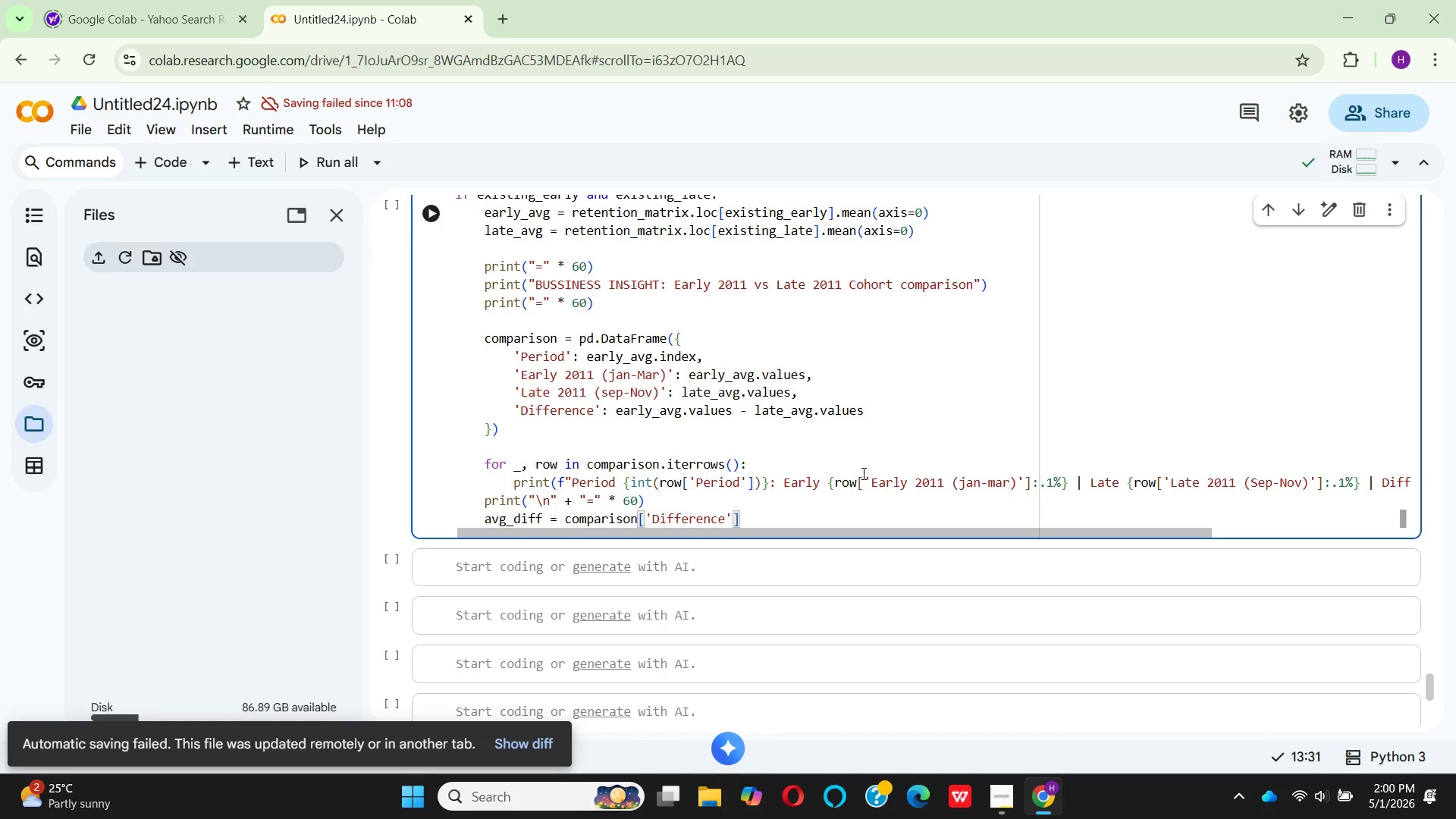 
type(.mean)
 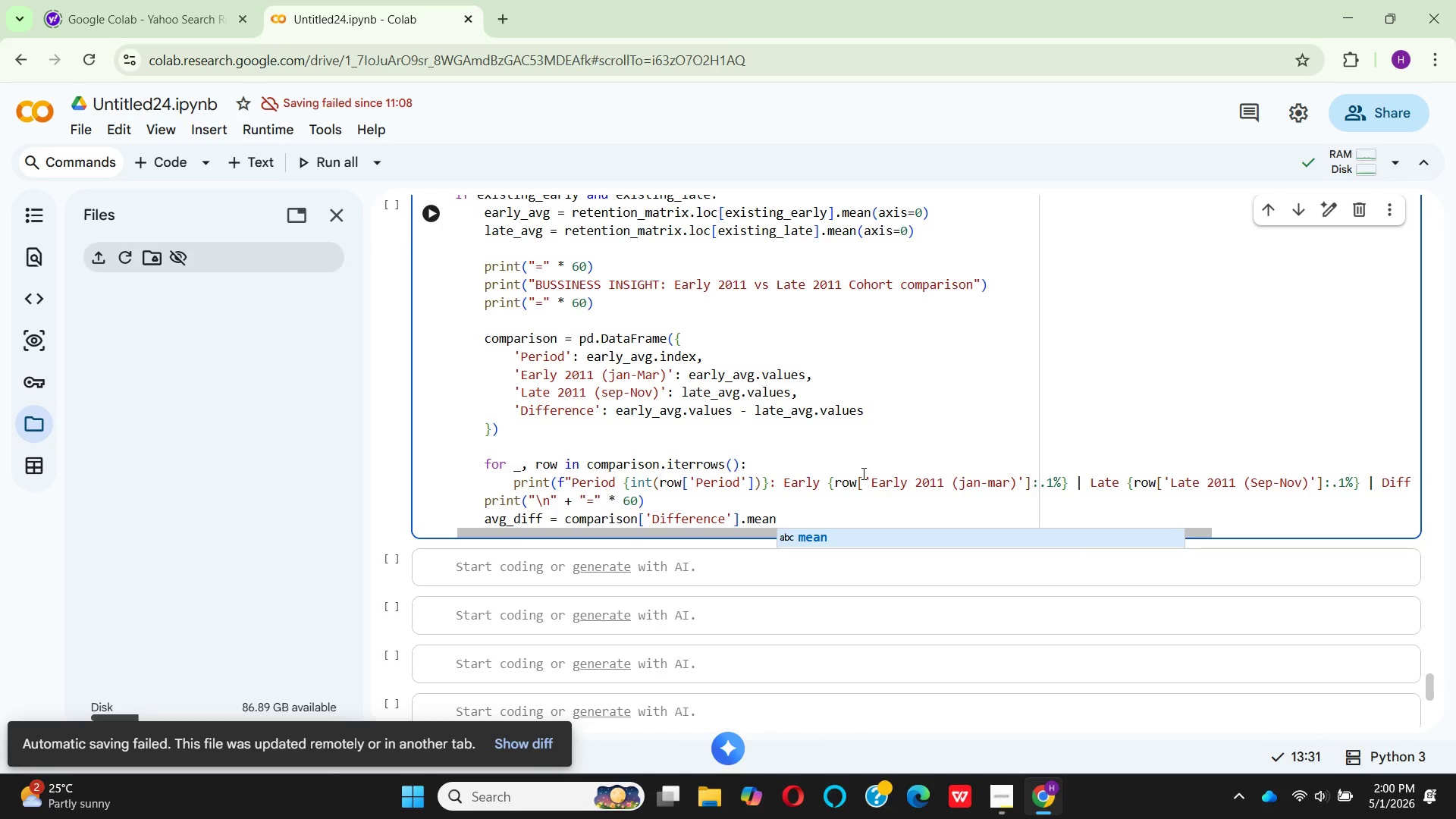 
key(Enter)
 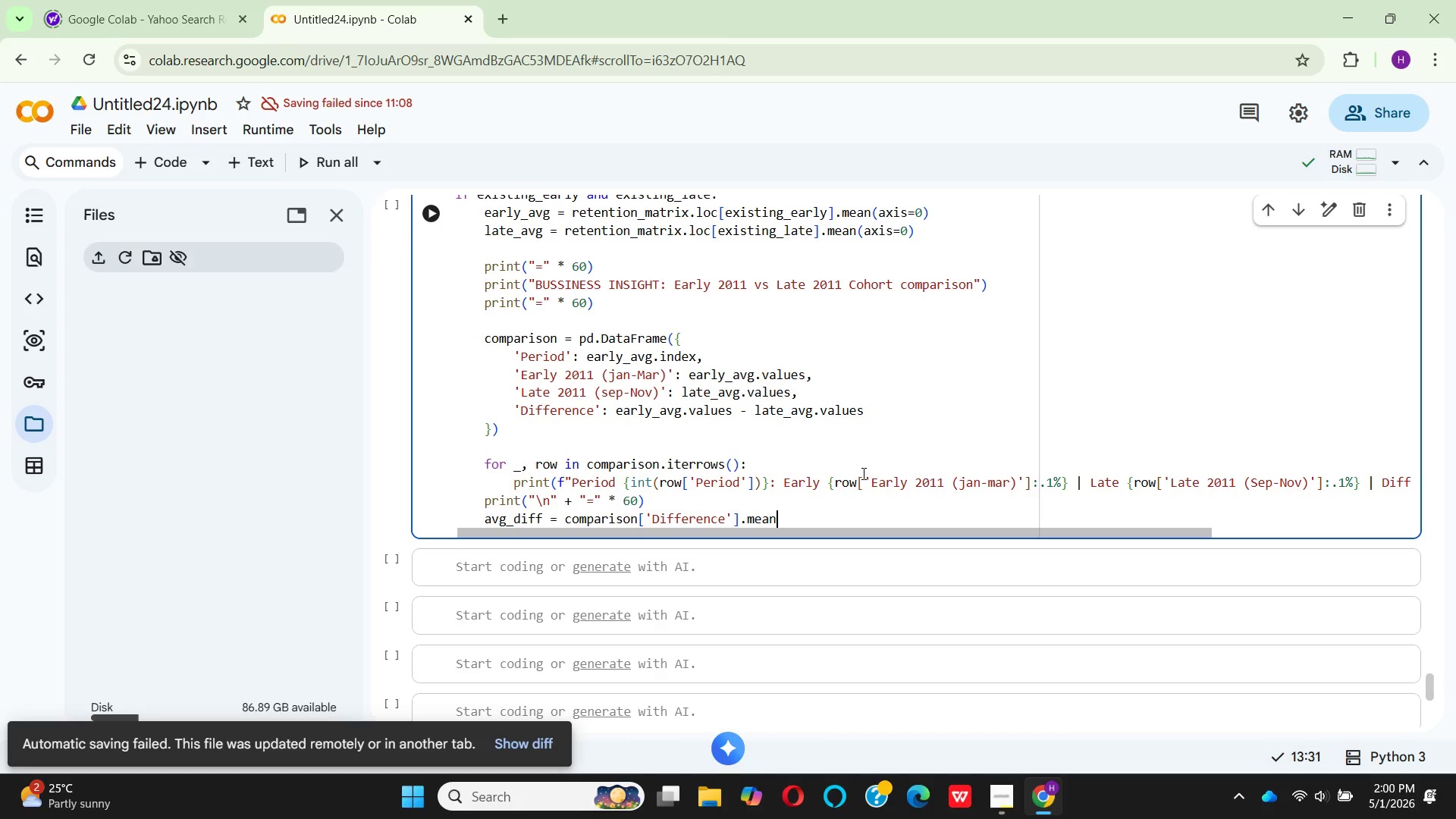 
key(Shift+9)
 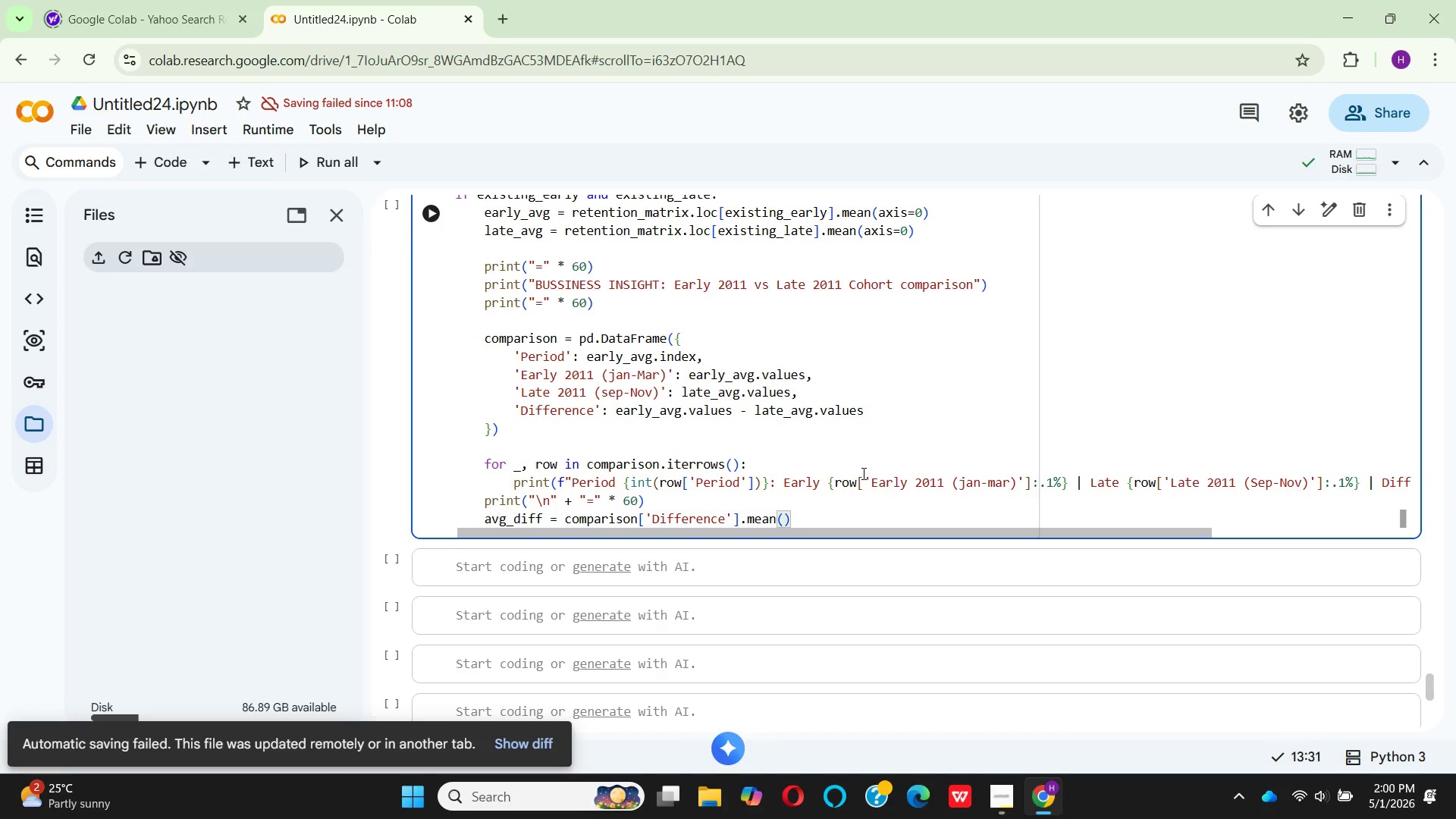 
key(ArrowRight)
 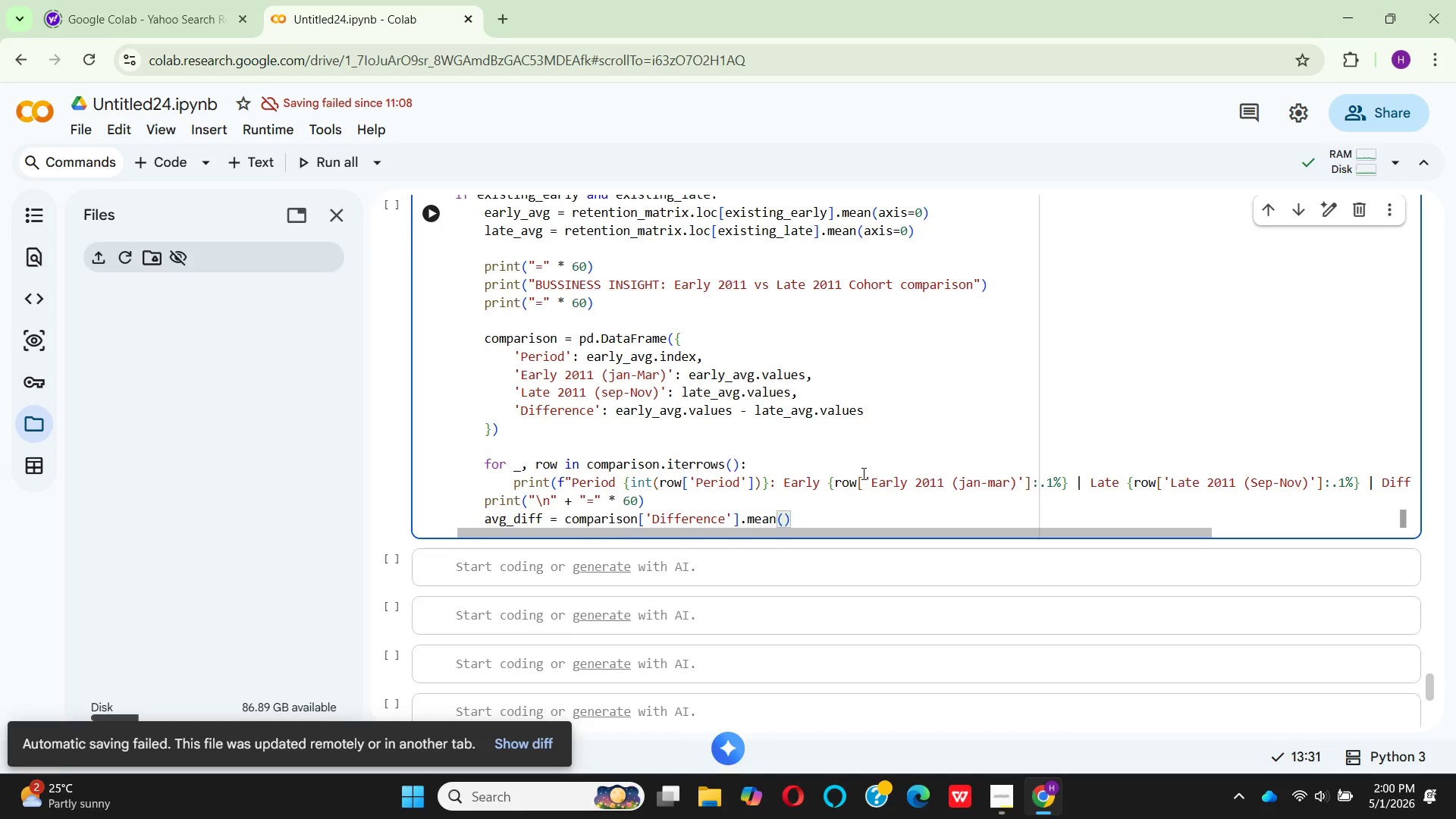 
key(Enter)
 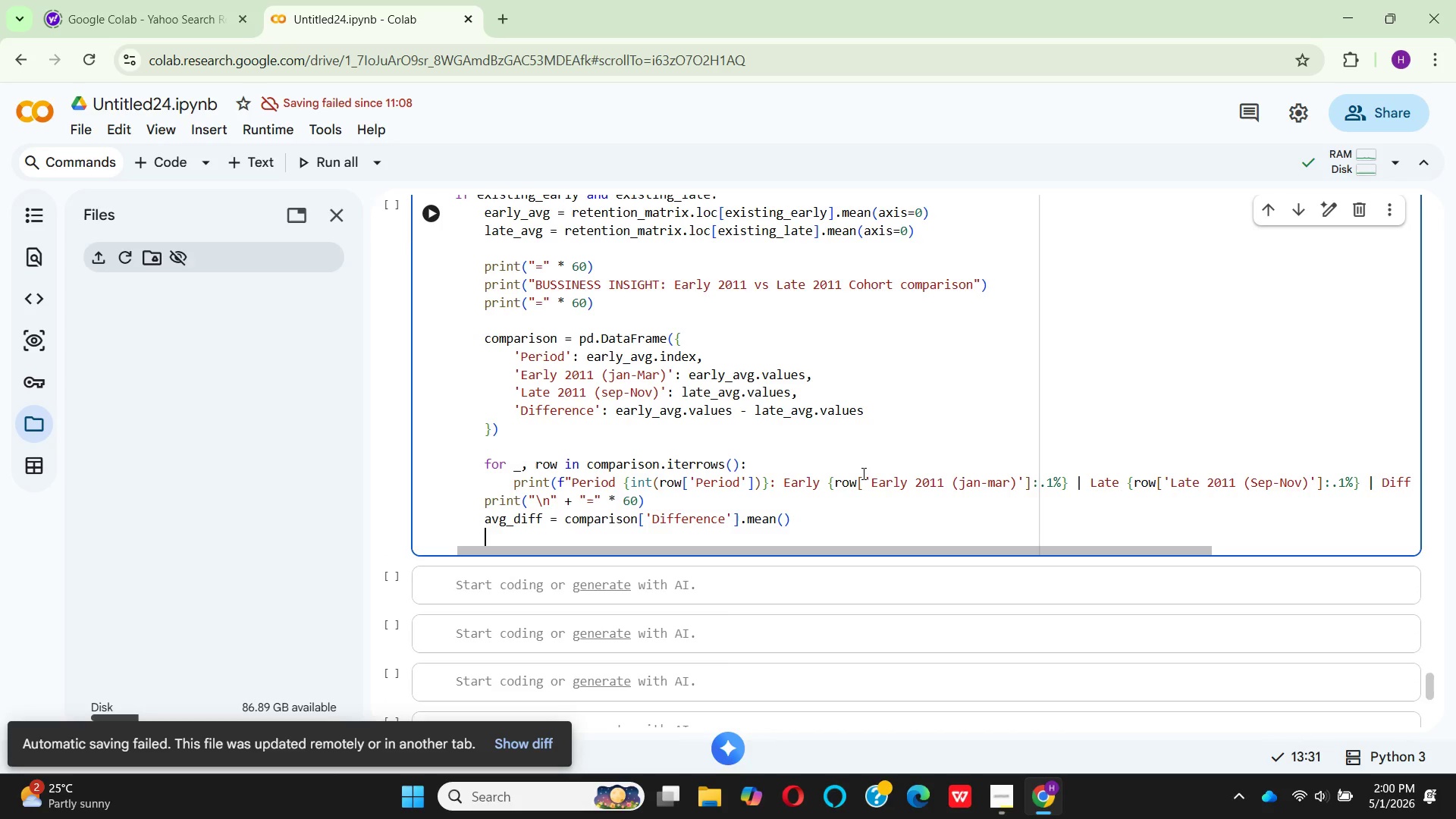 
type(if avg)
 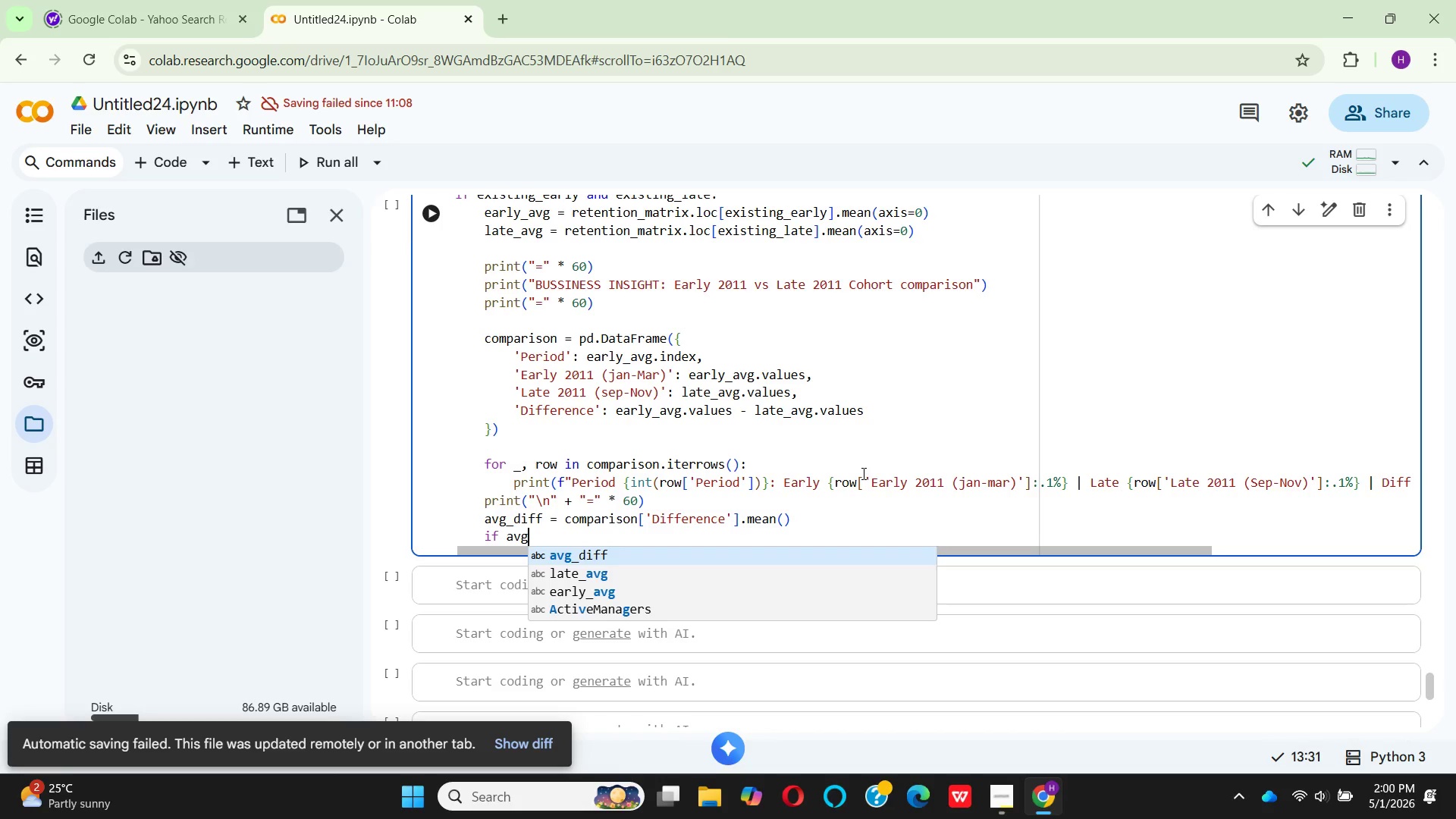 
key(Enter)
 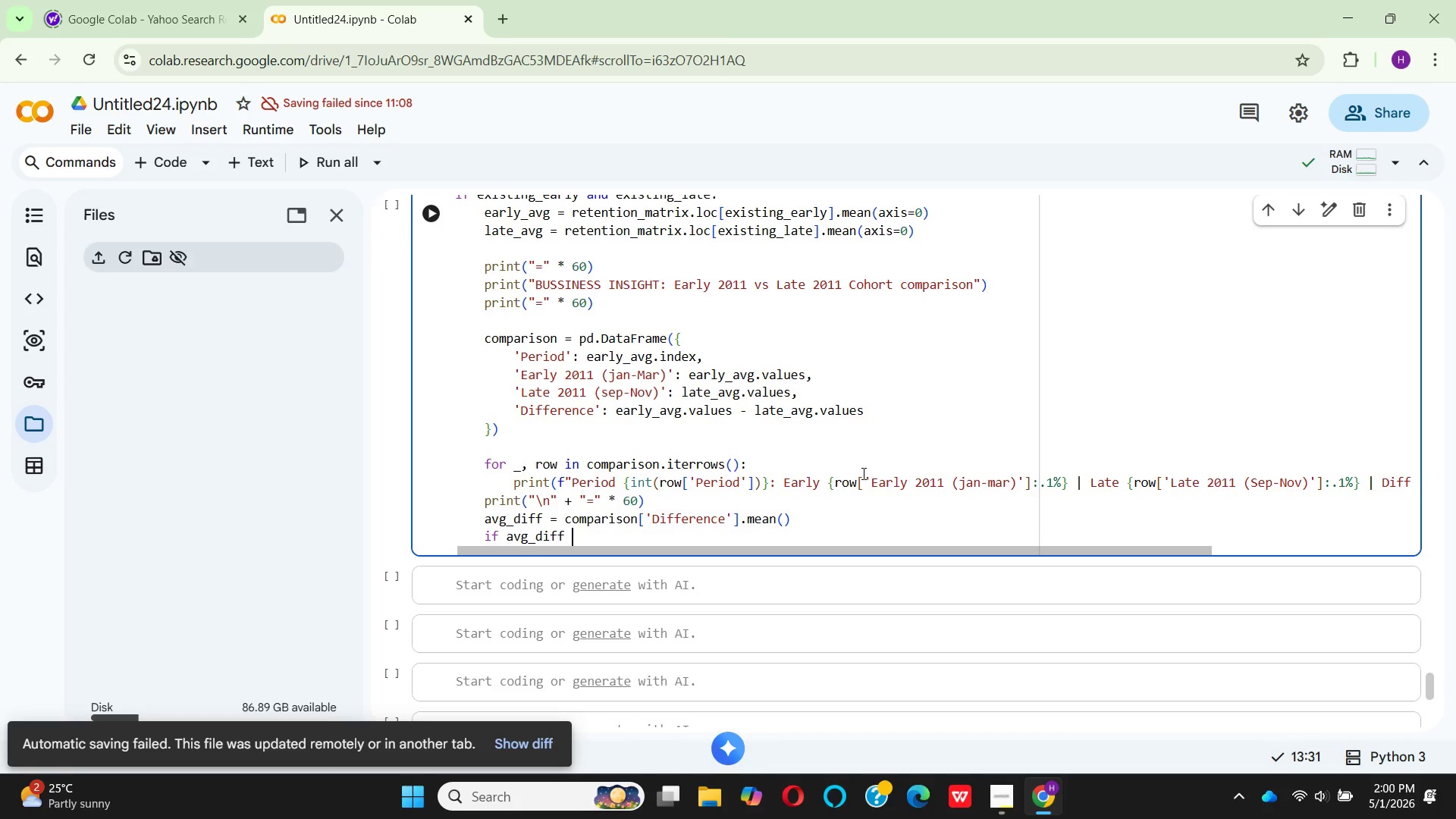 
key(Space)
 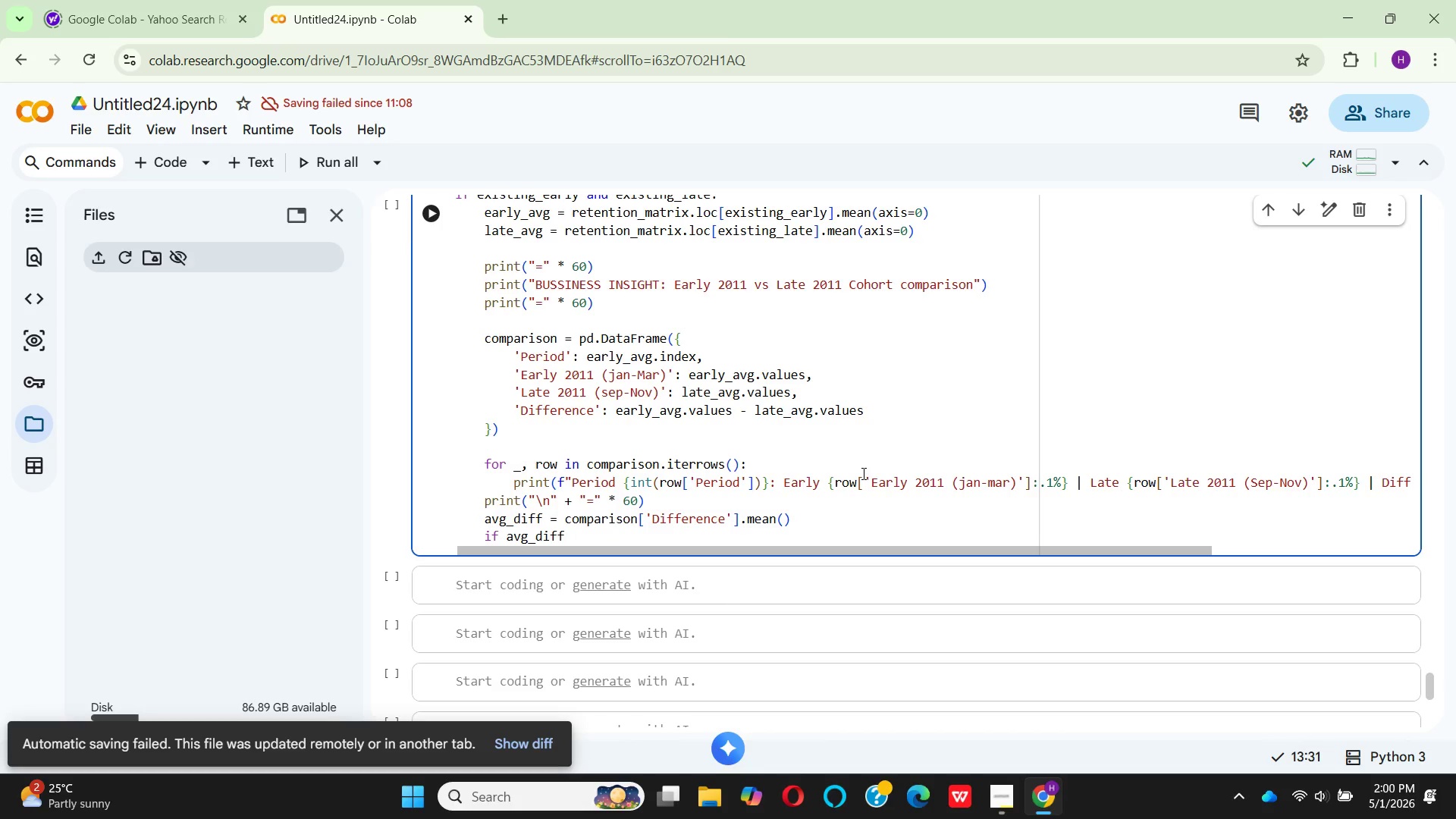 
key(Shift+Period)
 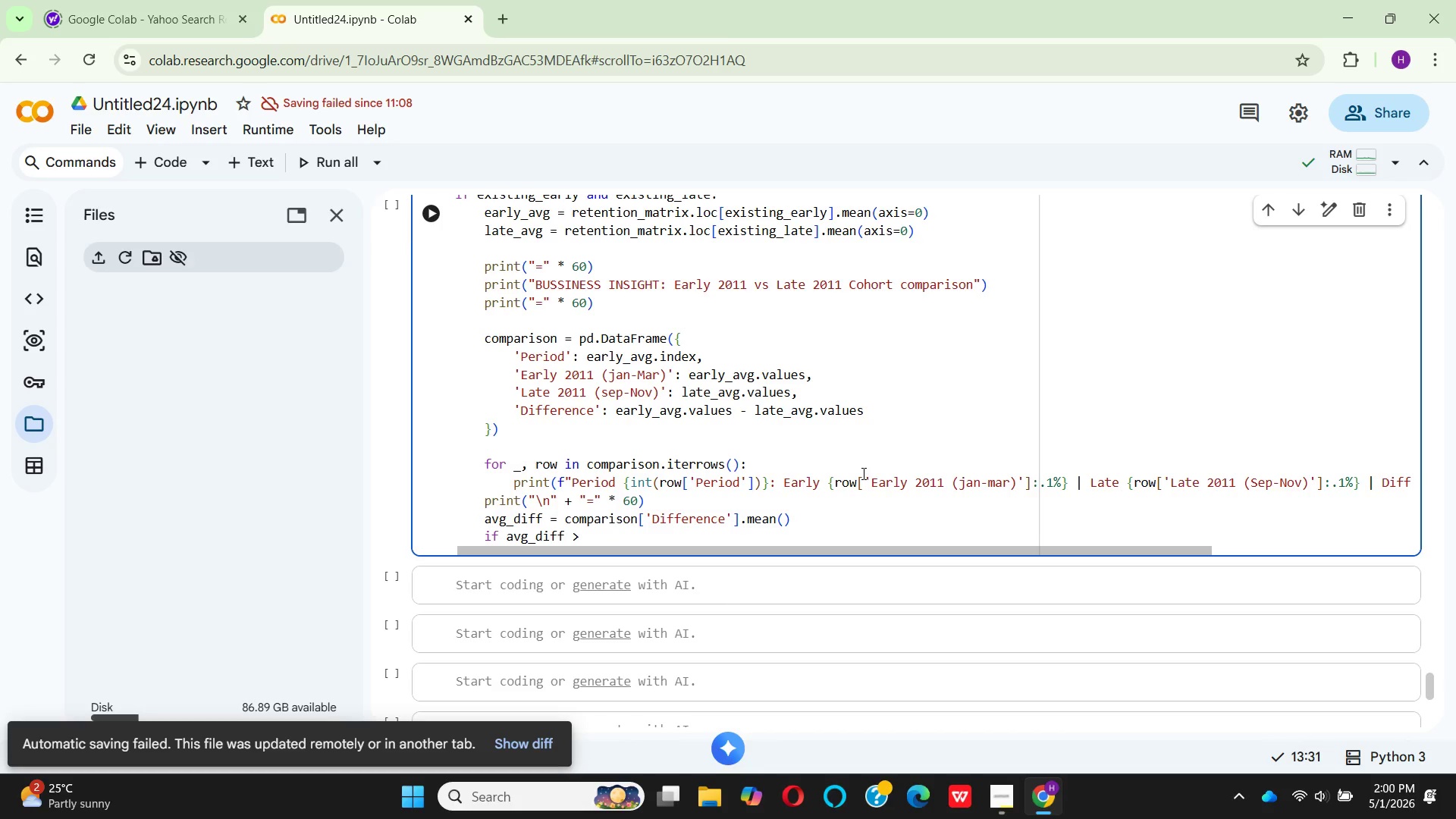 
key(Space)
 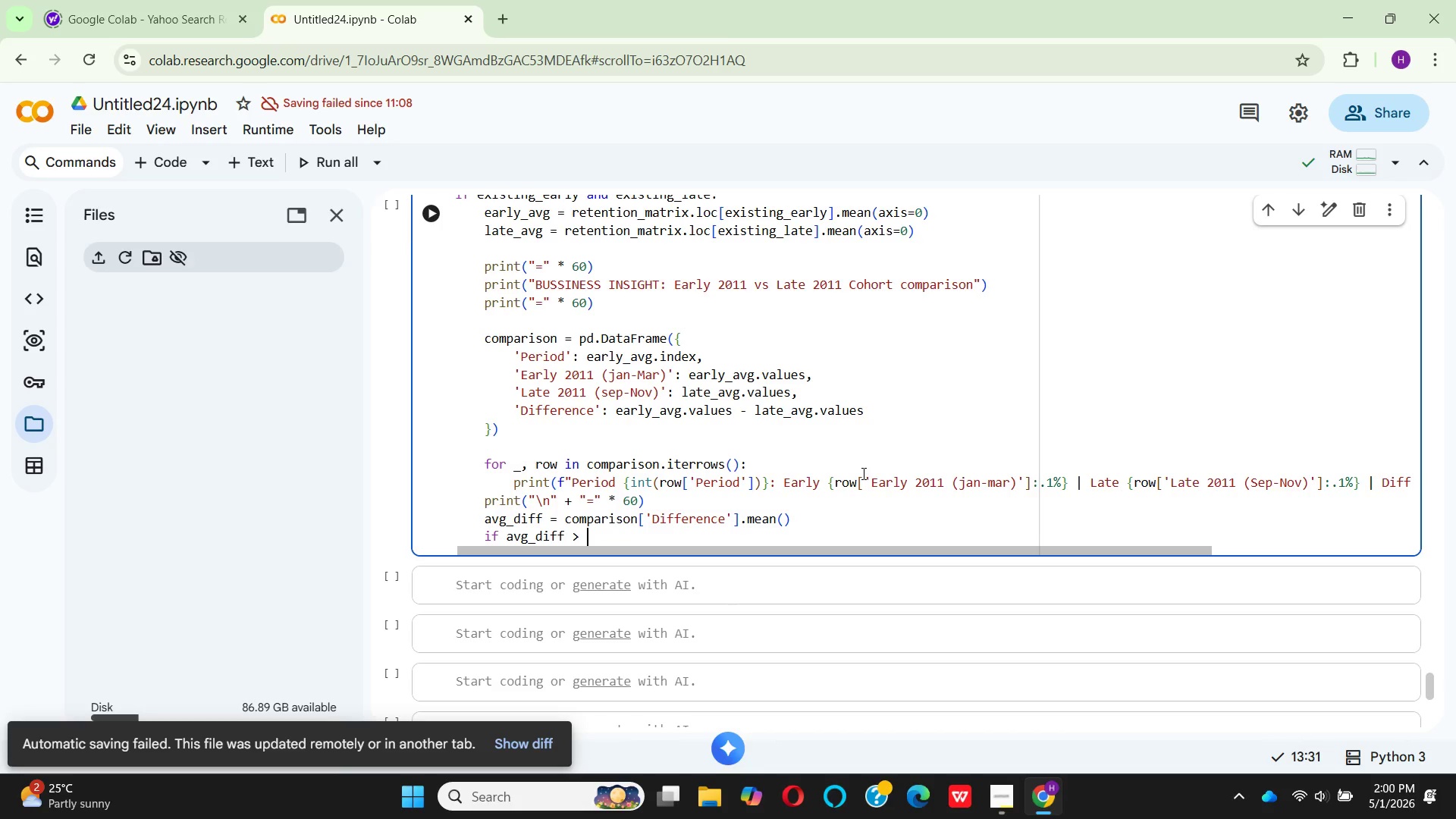 
key(0)
 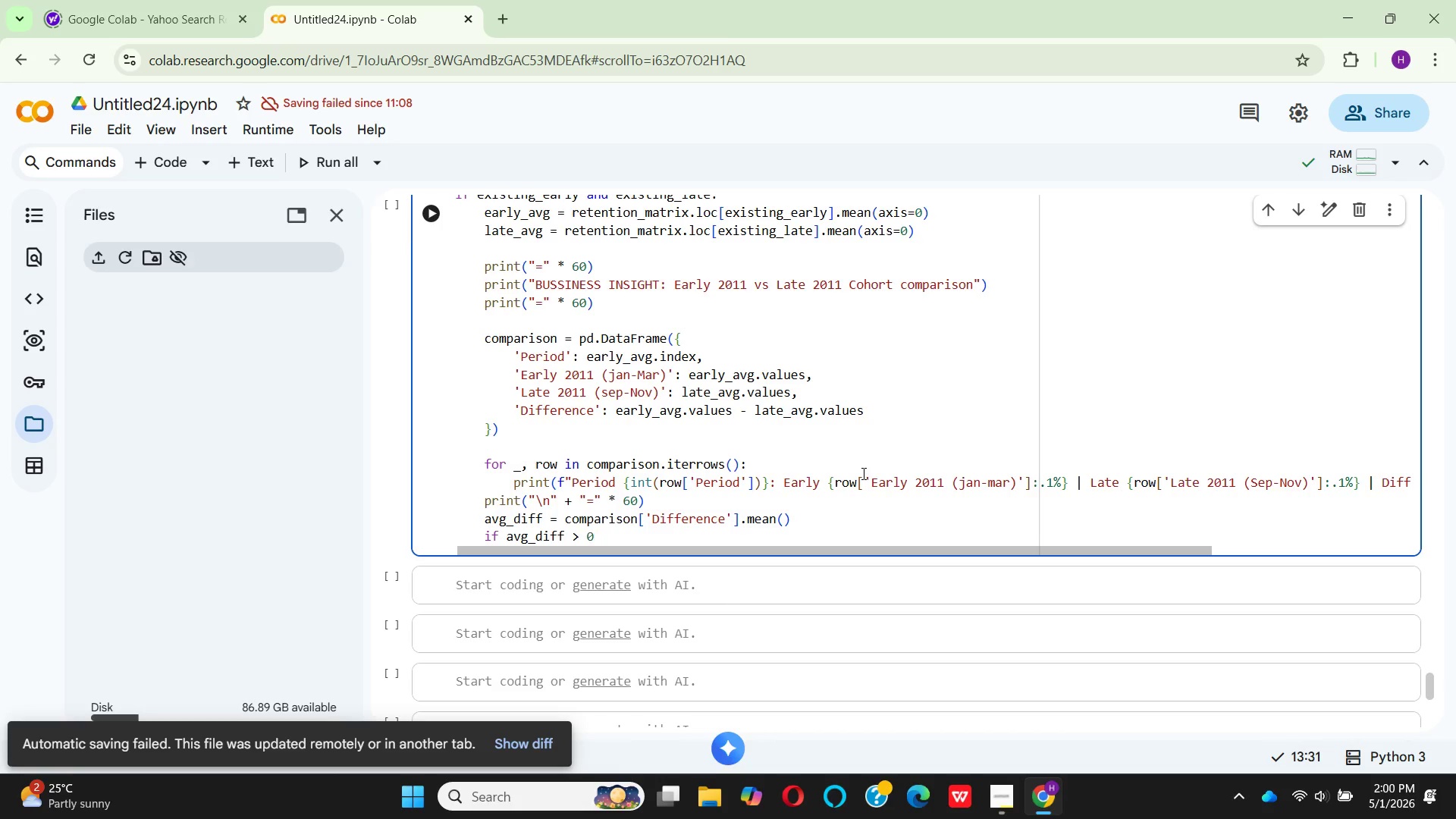 
key(Shift+Semicolon)
 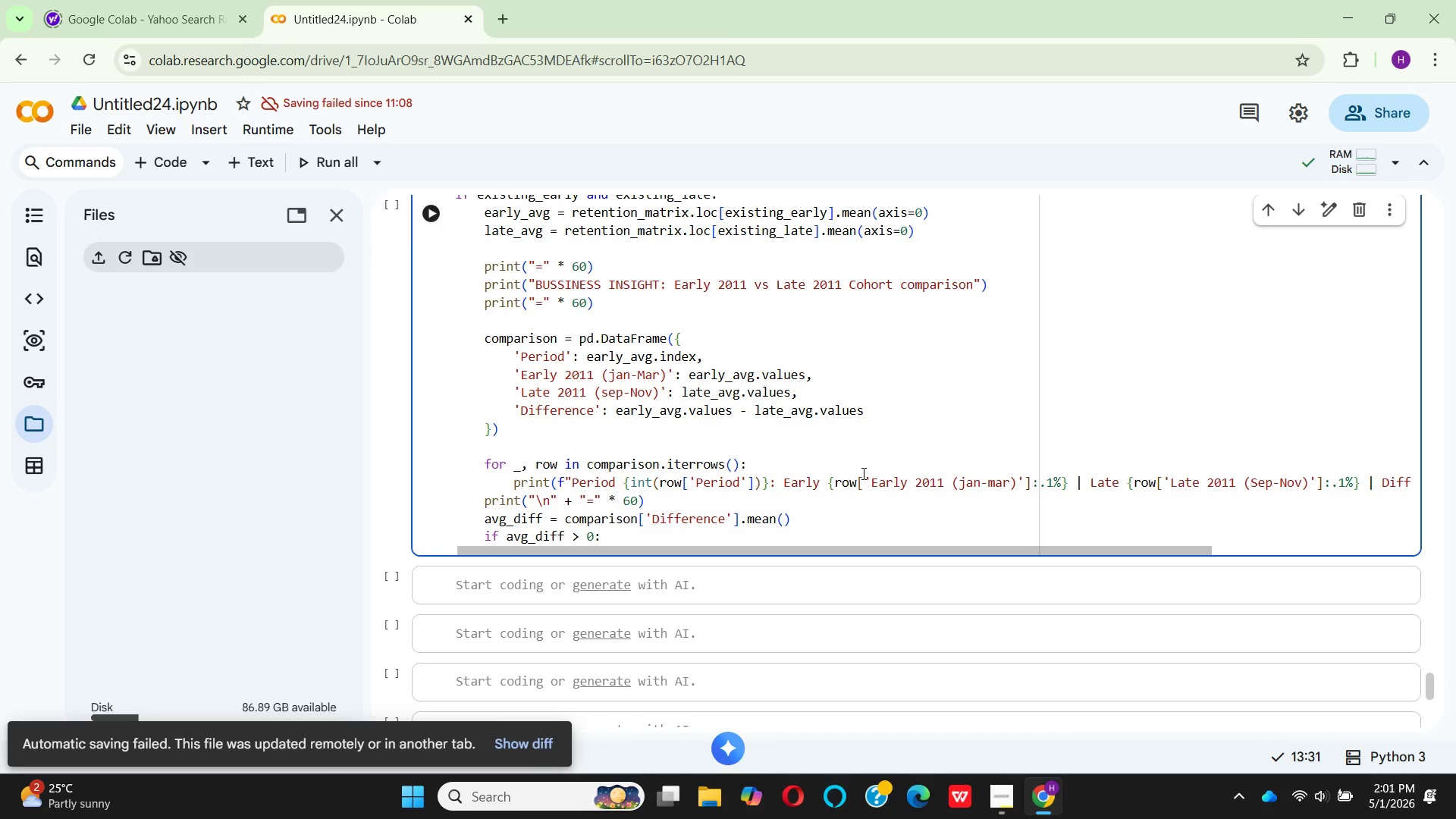 
wait(9.61)
 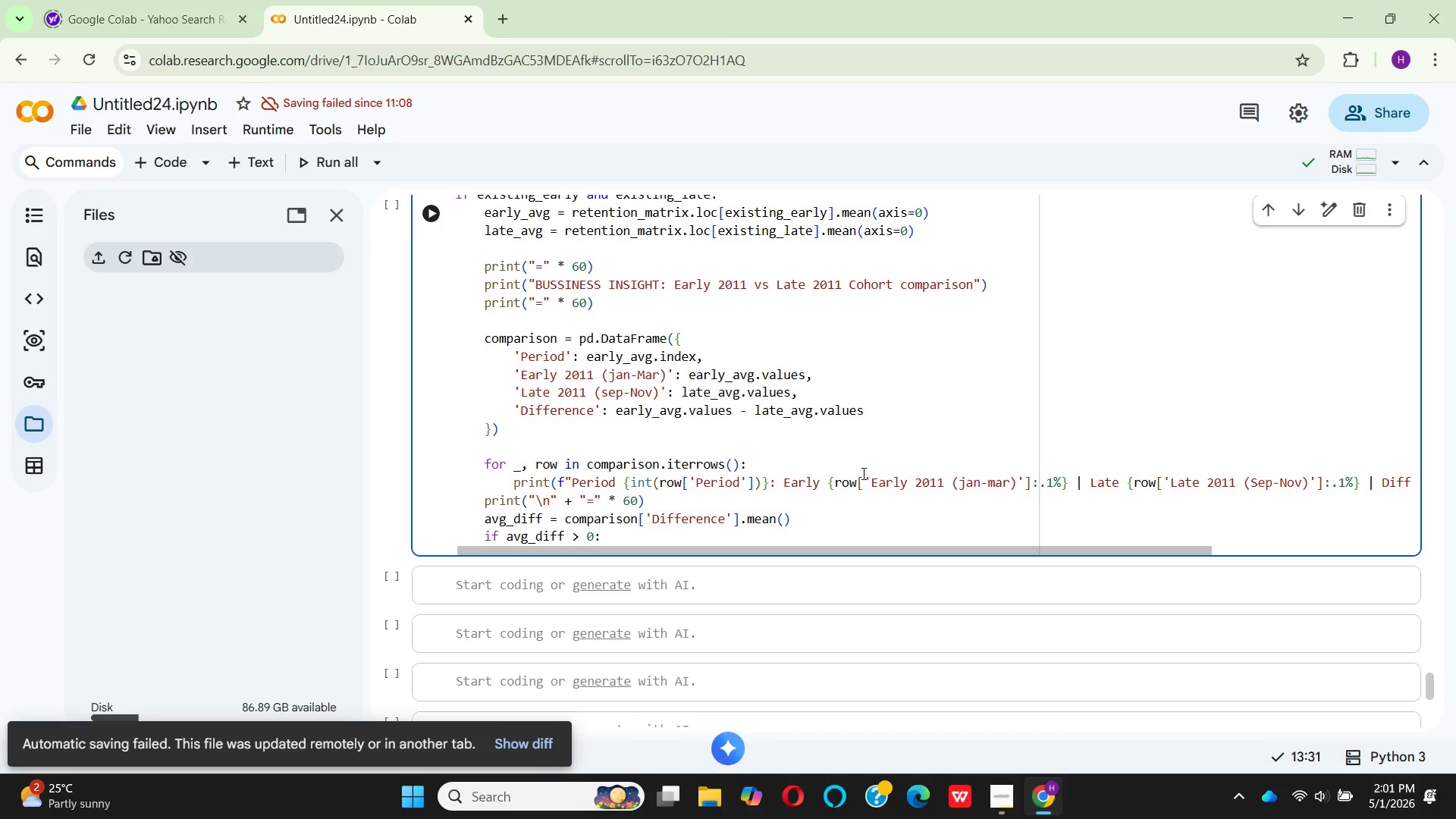 
key(Enter)
 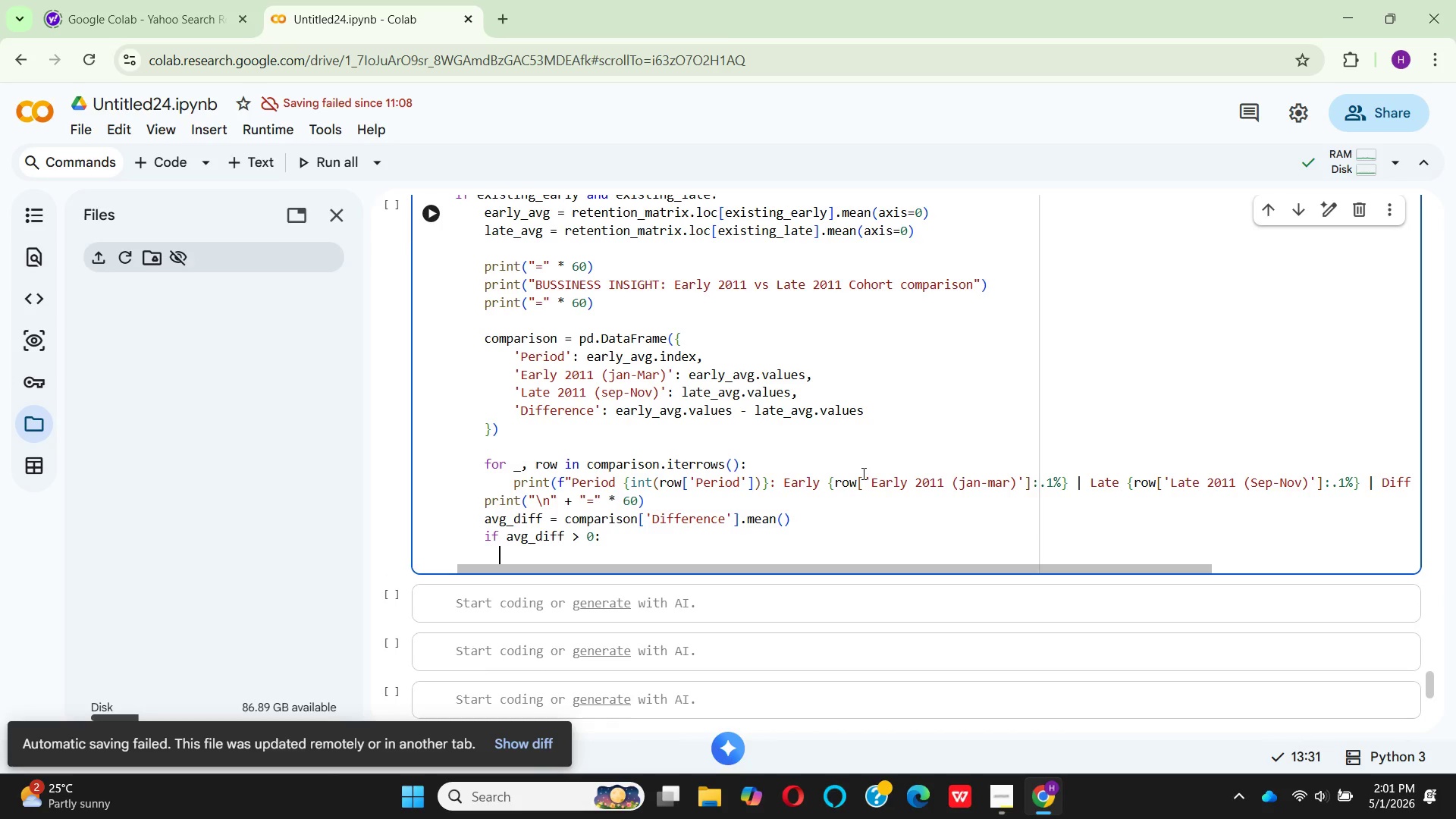 
key(Space)
 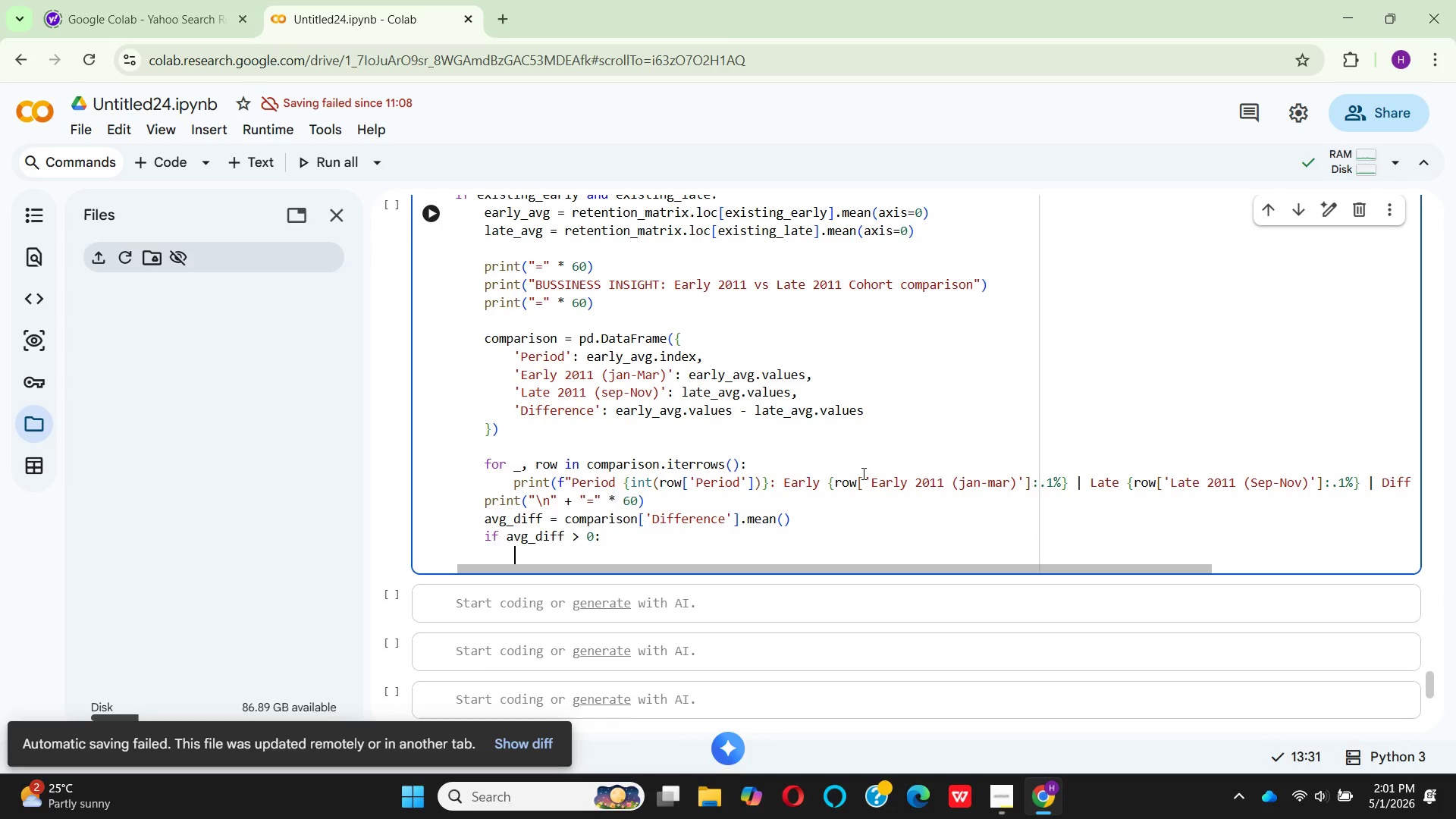 
key(Space)
 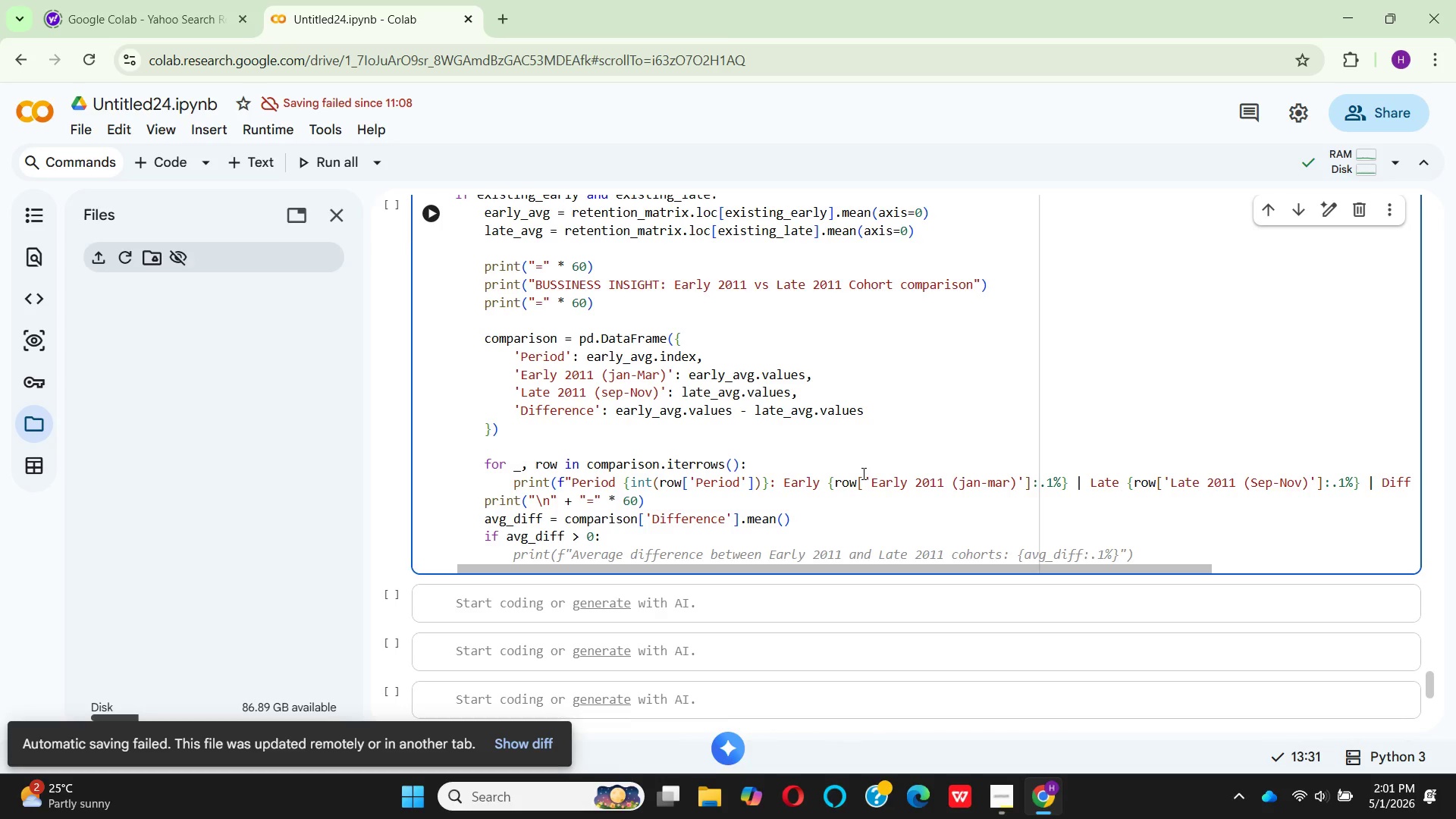 
wait(43.8)
 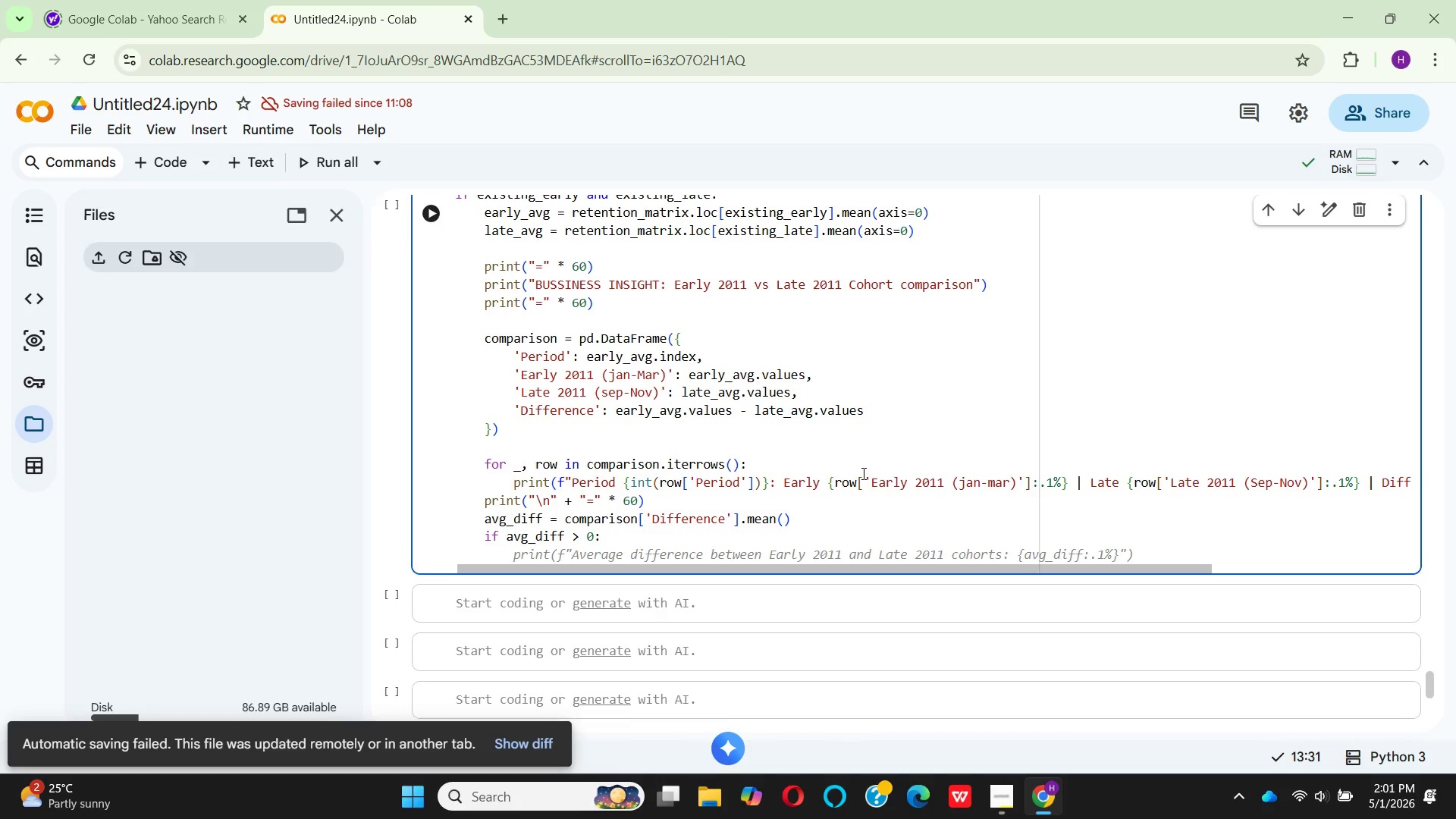 
type(prnt)
 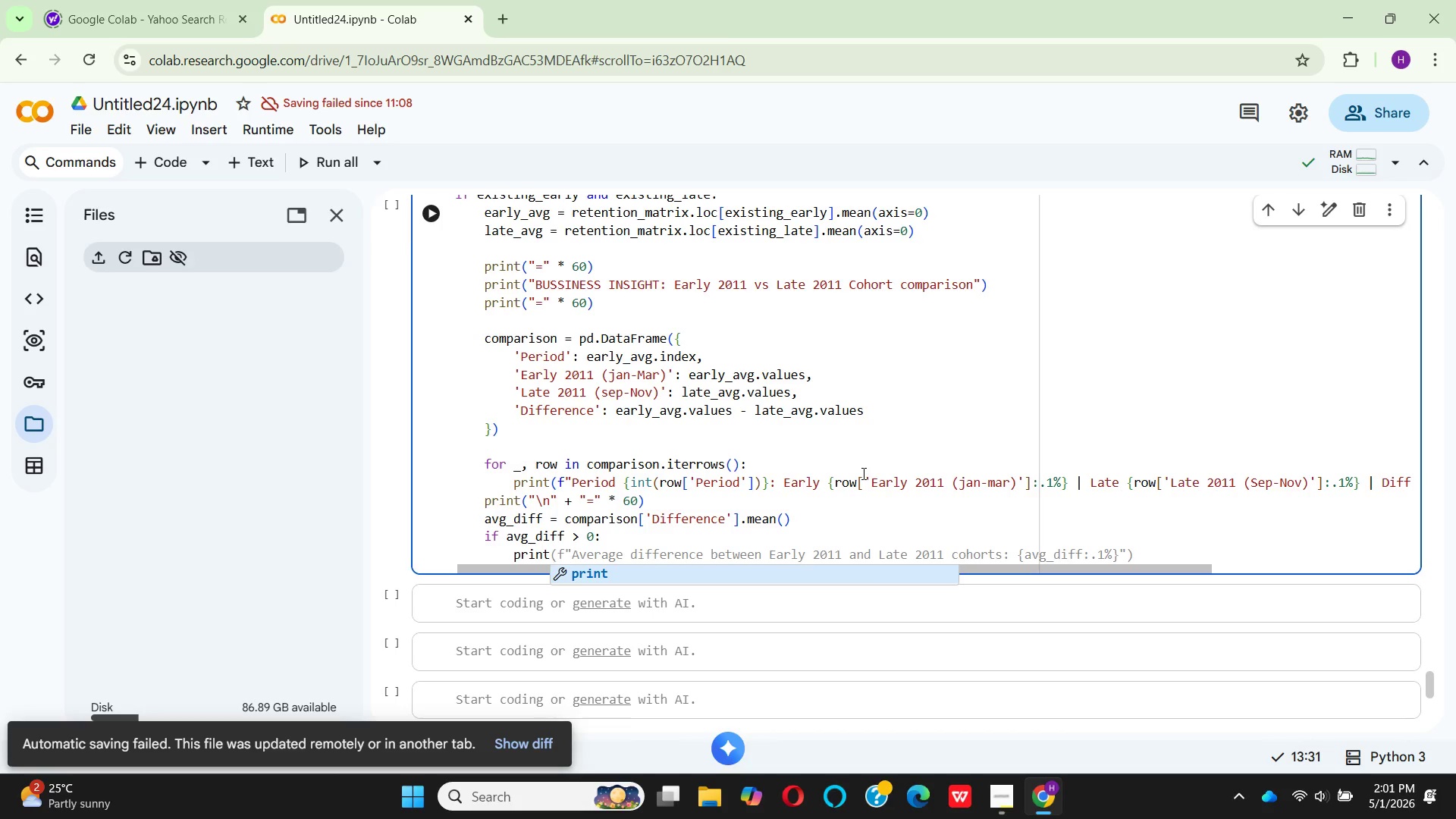 
hold_key(key=I, duration=0.34)
 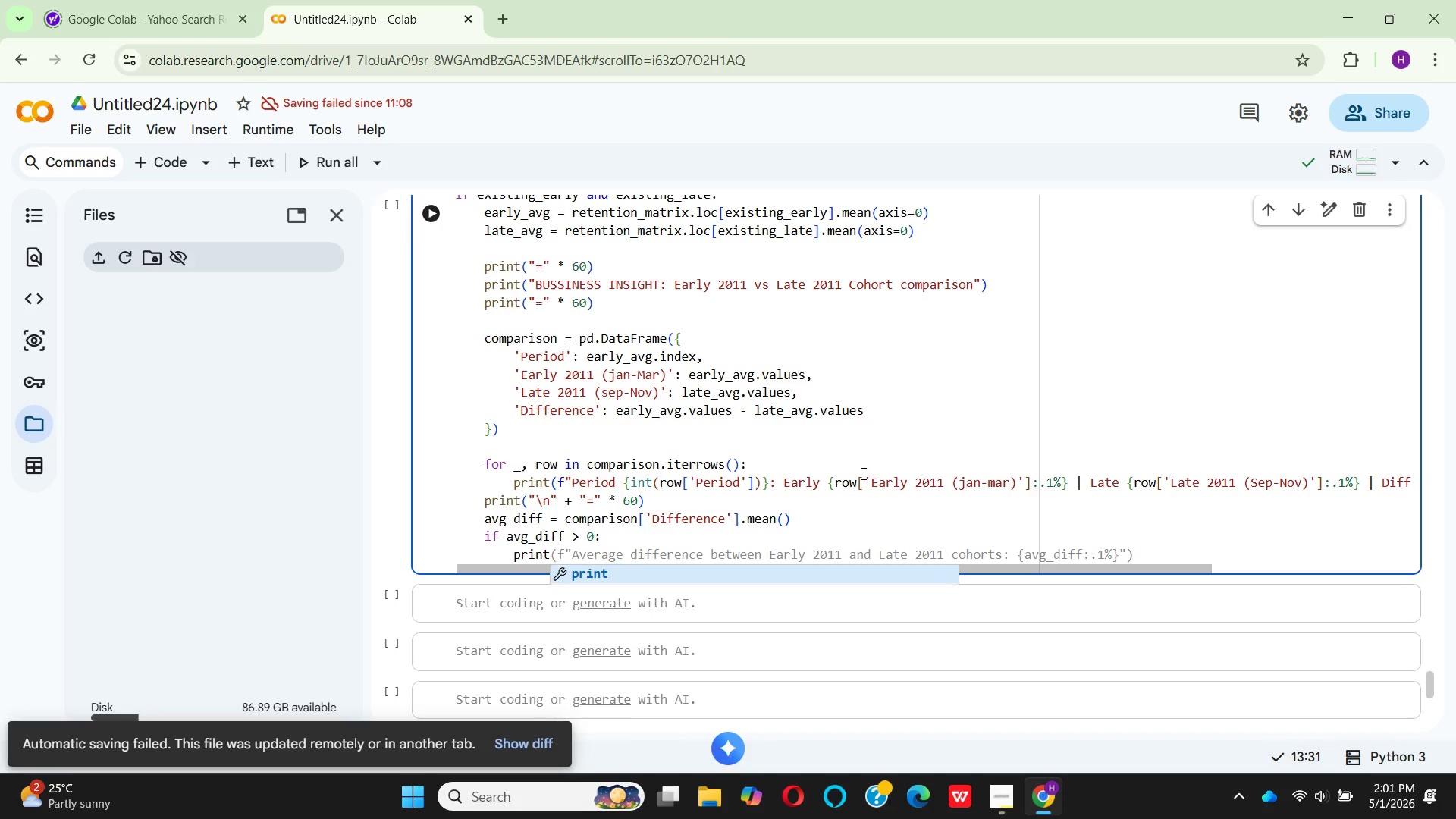 
key(Enter)
 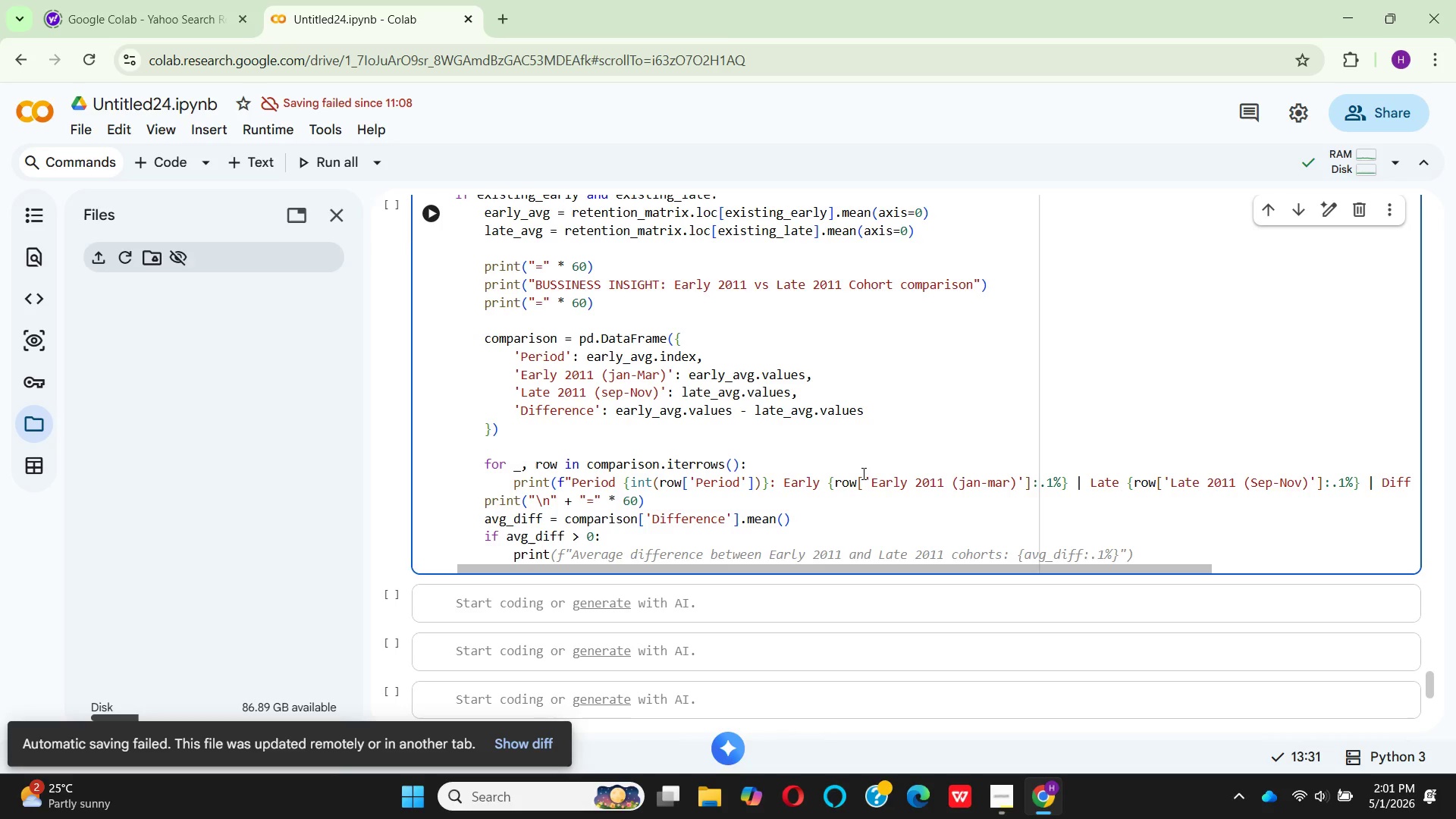 
key(Shift+9)
 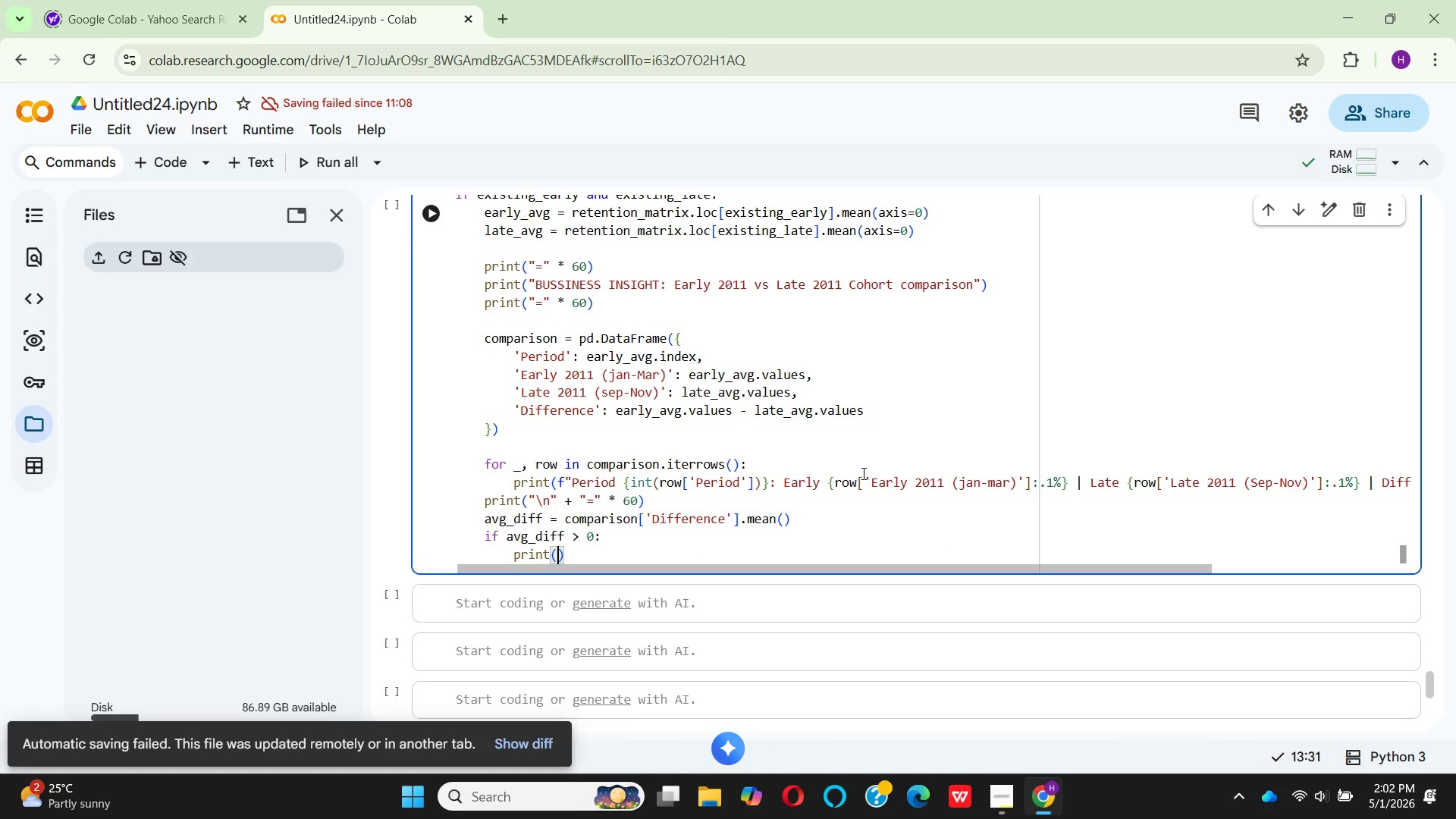 
key(F)
 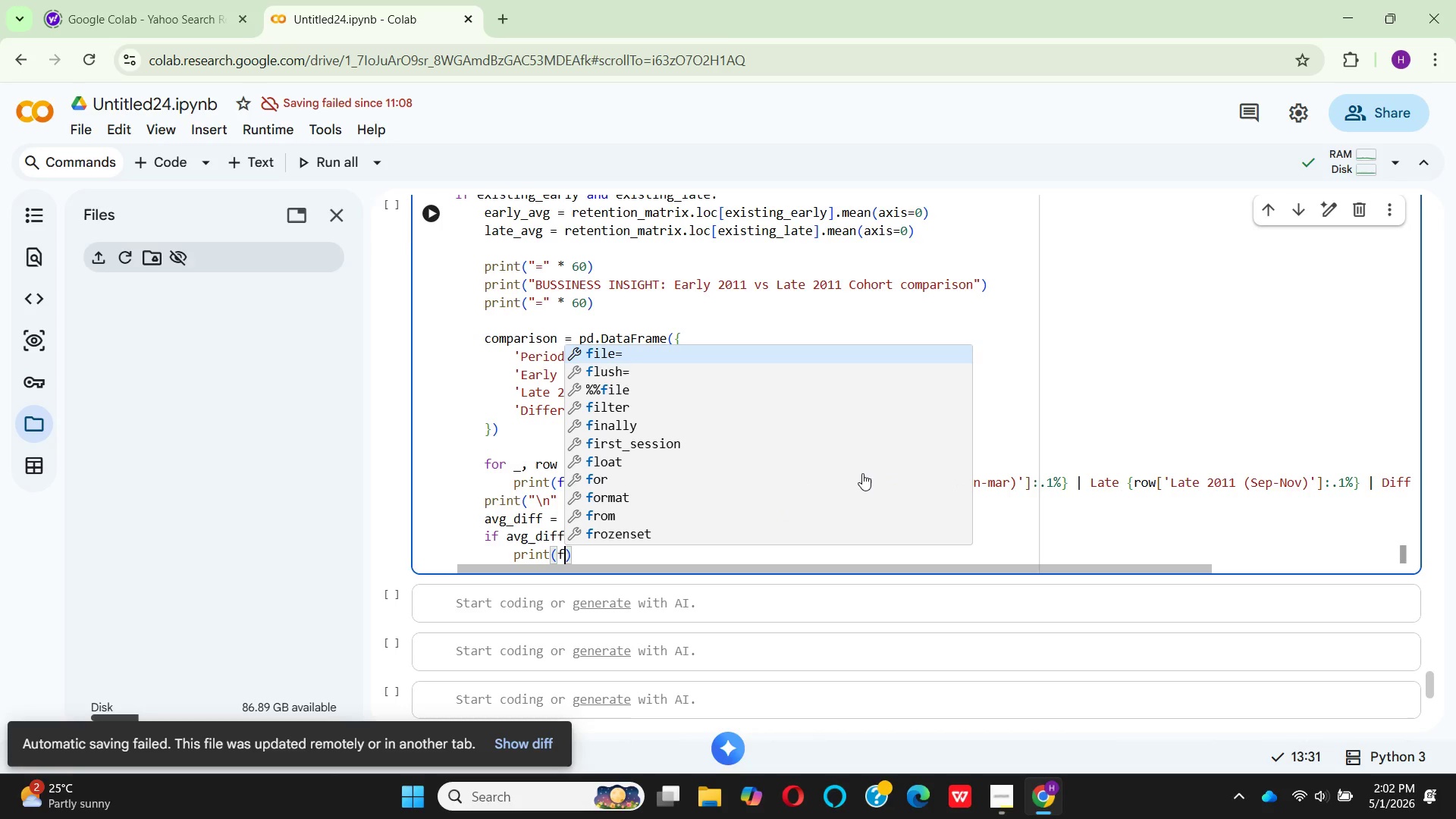 
key(Shift+ShiftRight)
 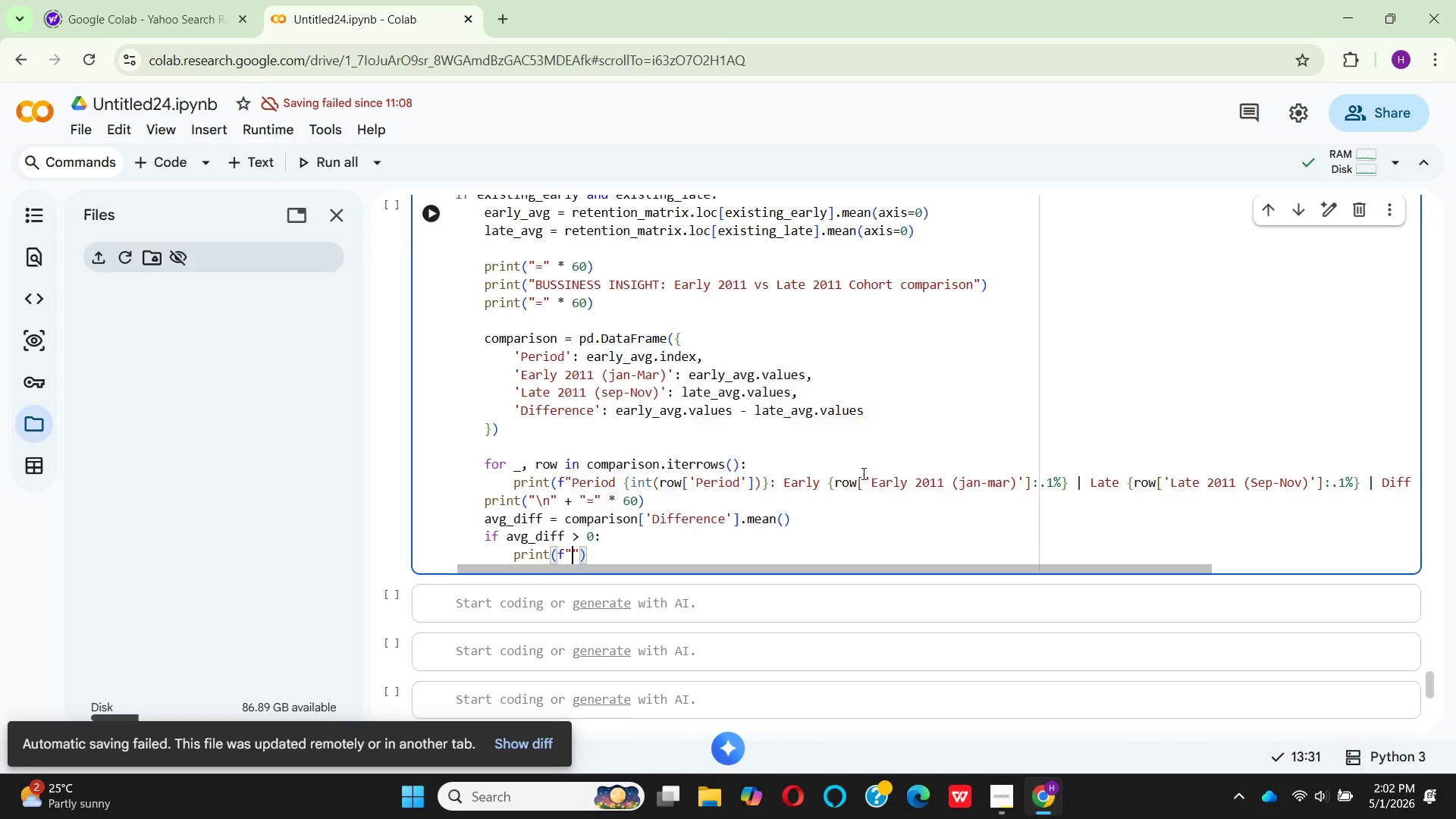 
key(Shift+Quote)
 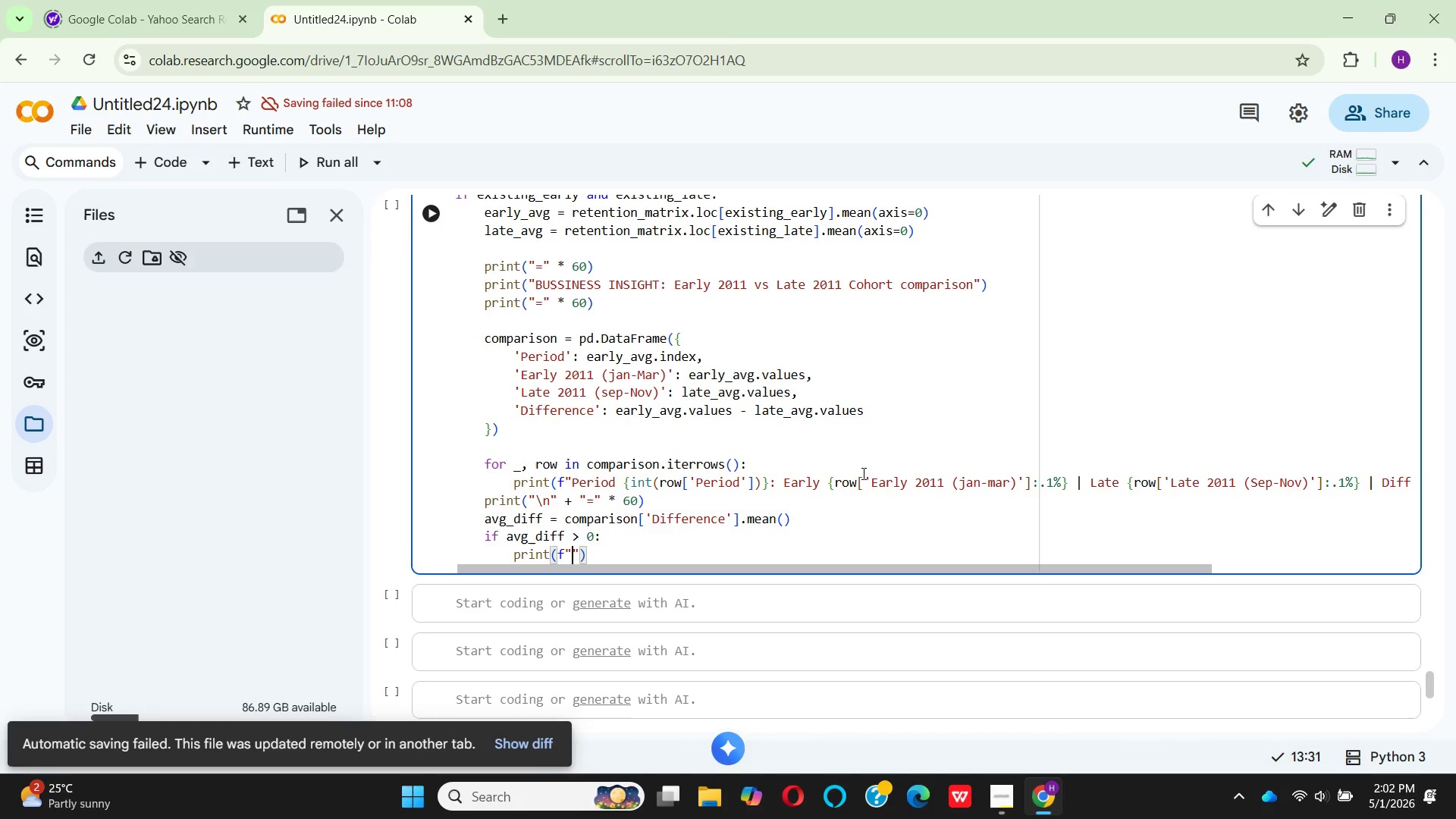 
key(Space)
 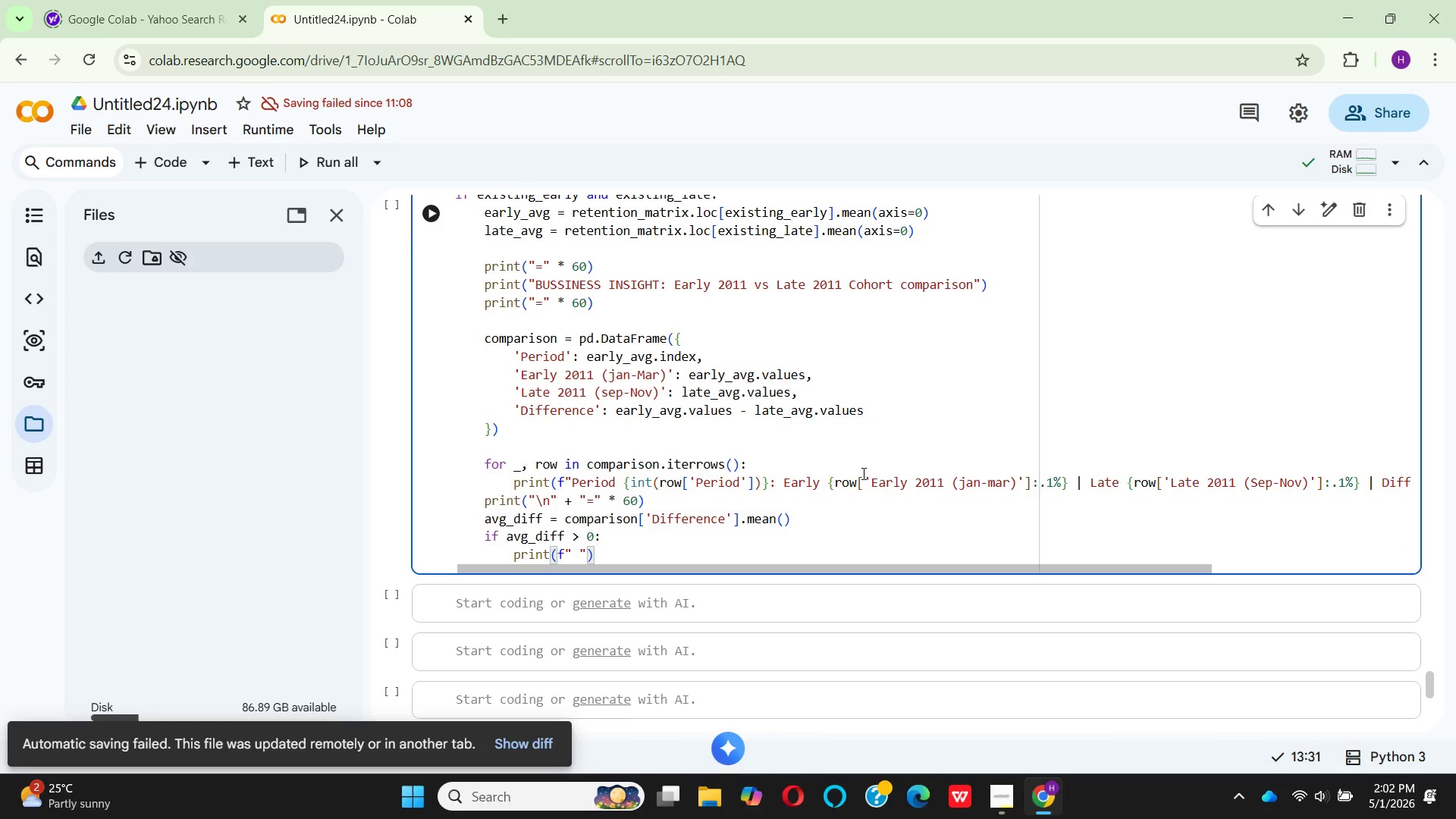 
key(CapsLock)
 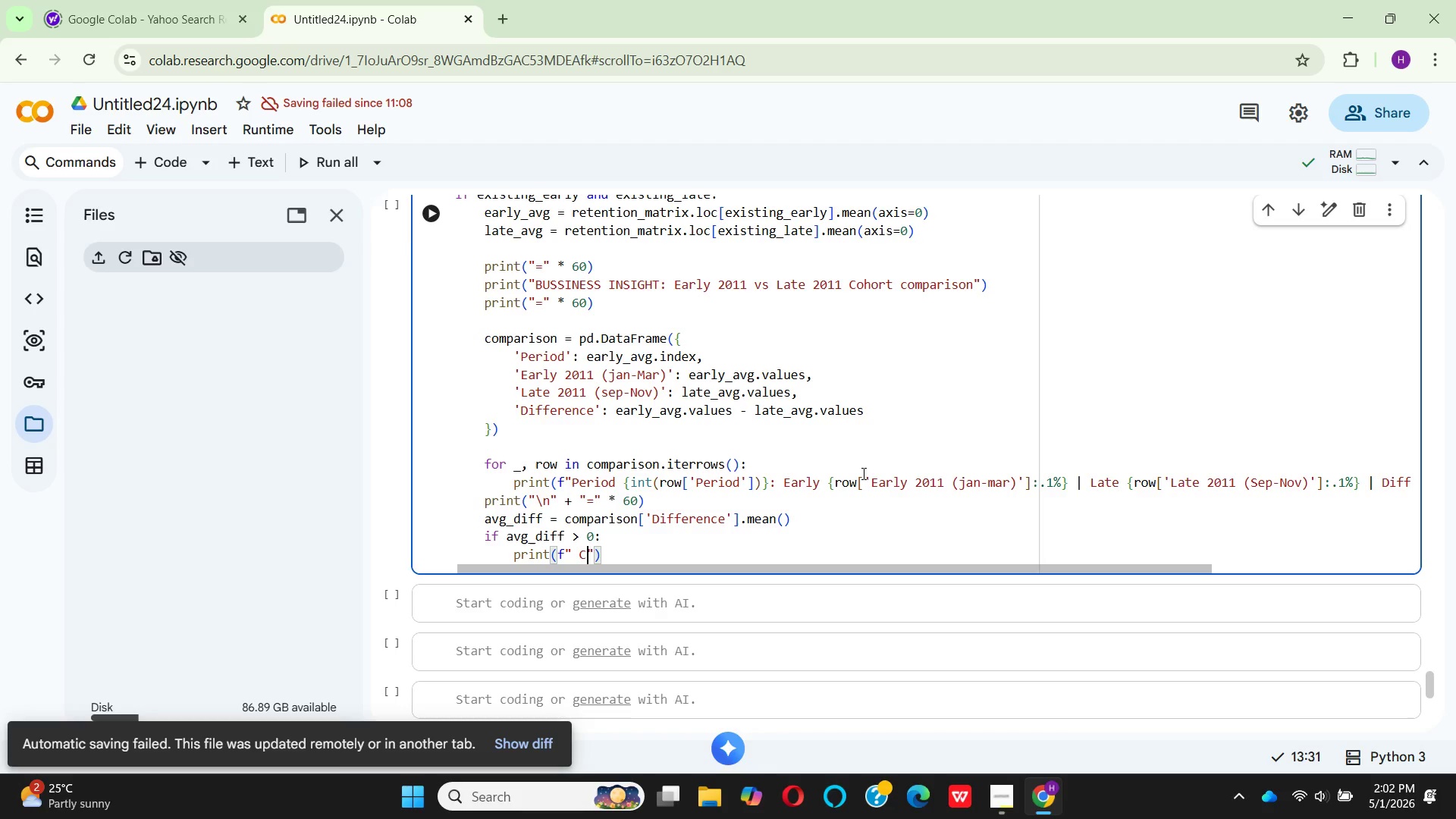 
key(C)
 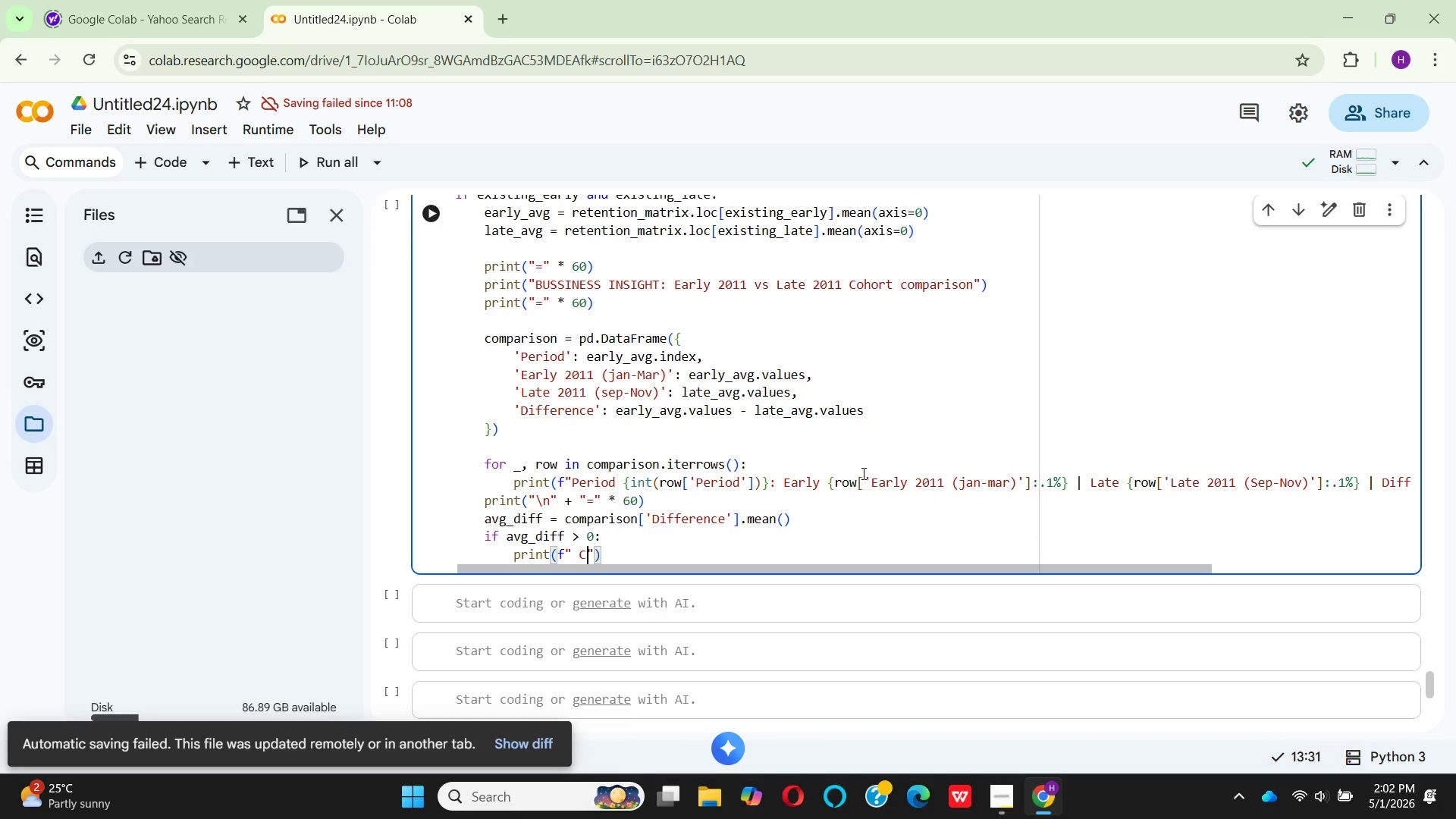 
type(ONCLU)
 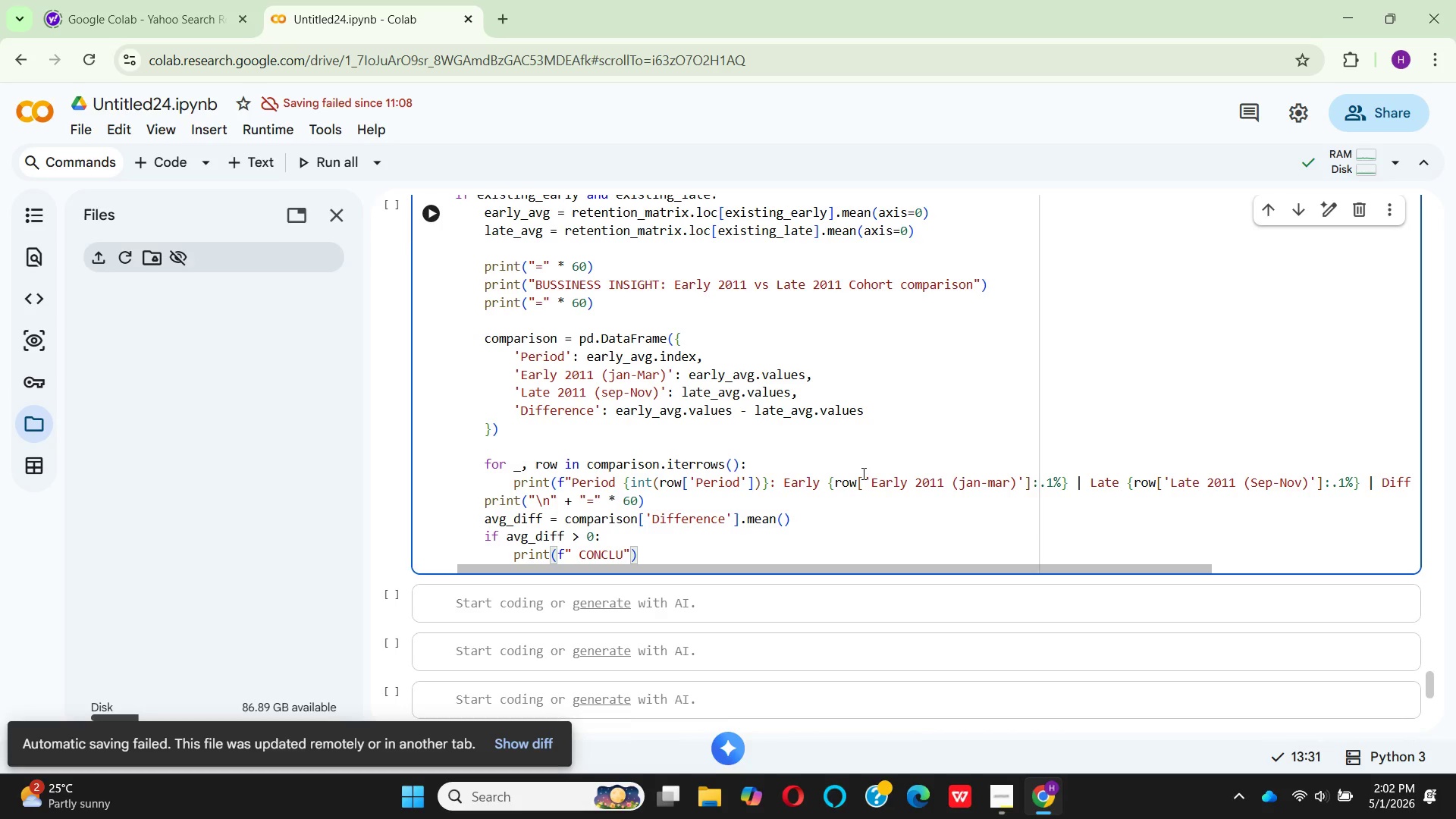 
type(SION: Early 2011 cohort)
 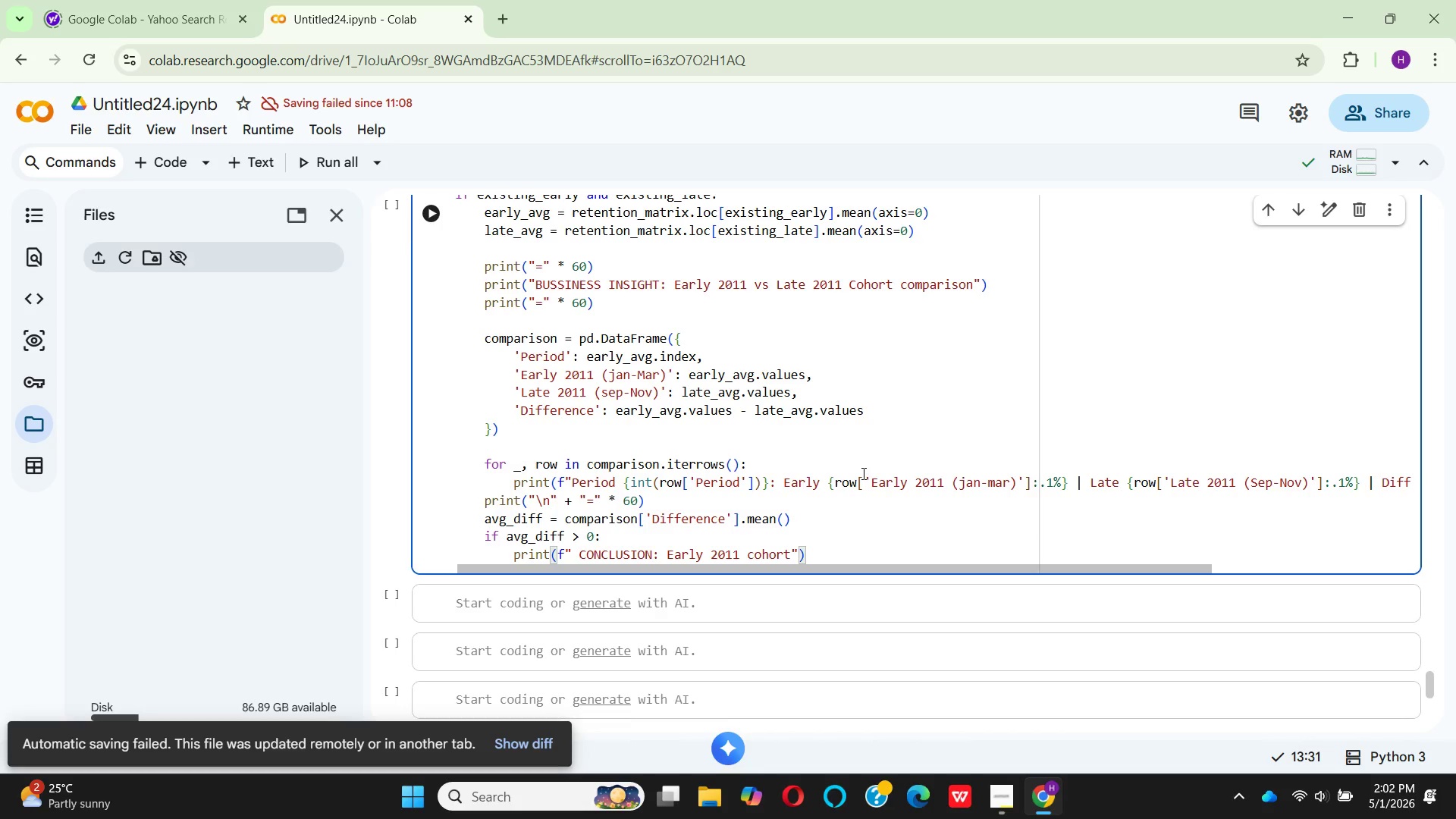 
key(S)
 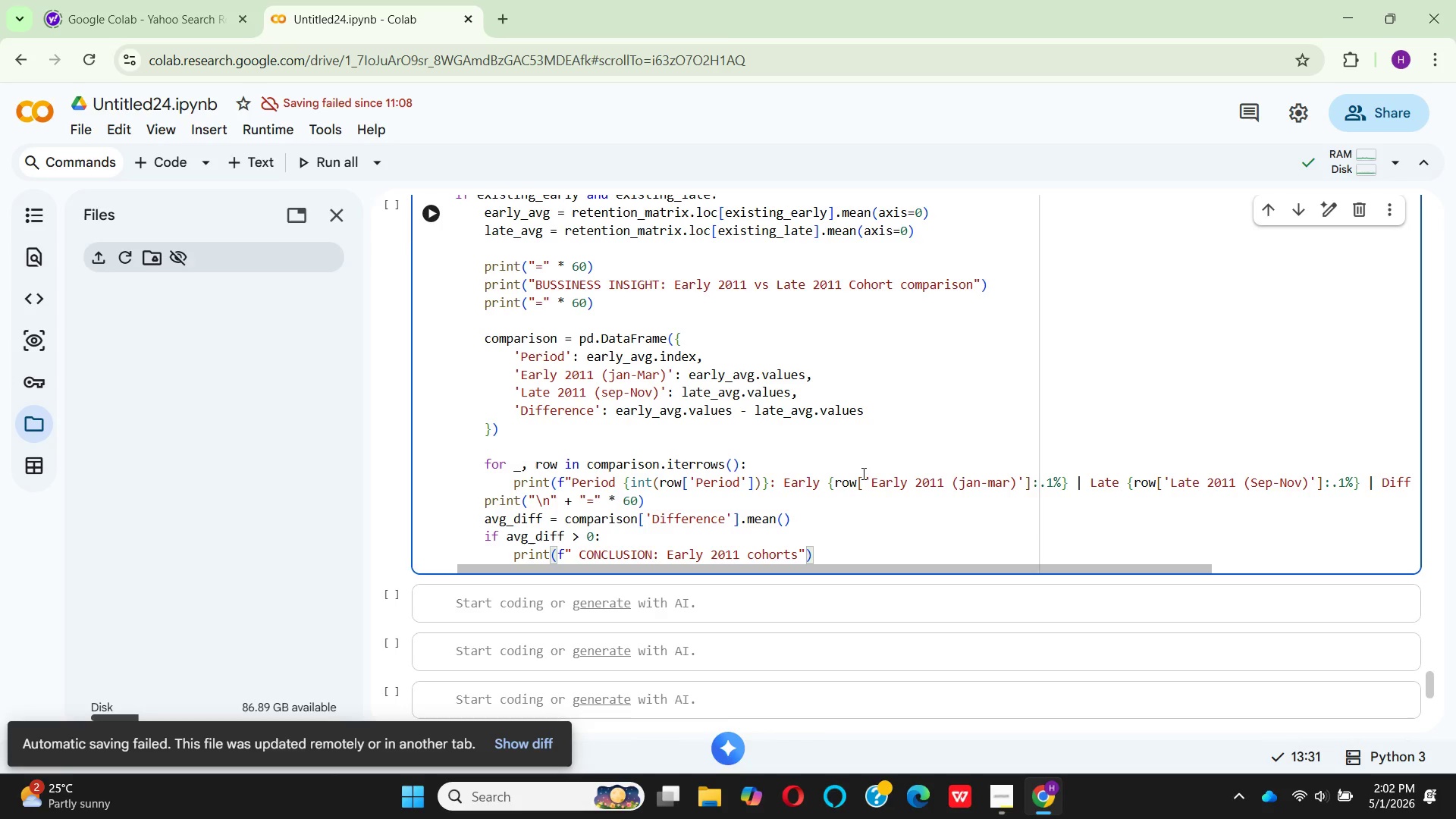 
key(Space)
 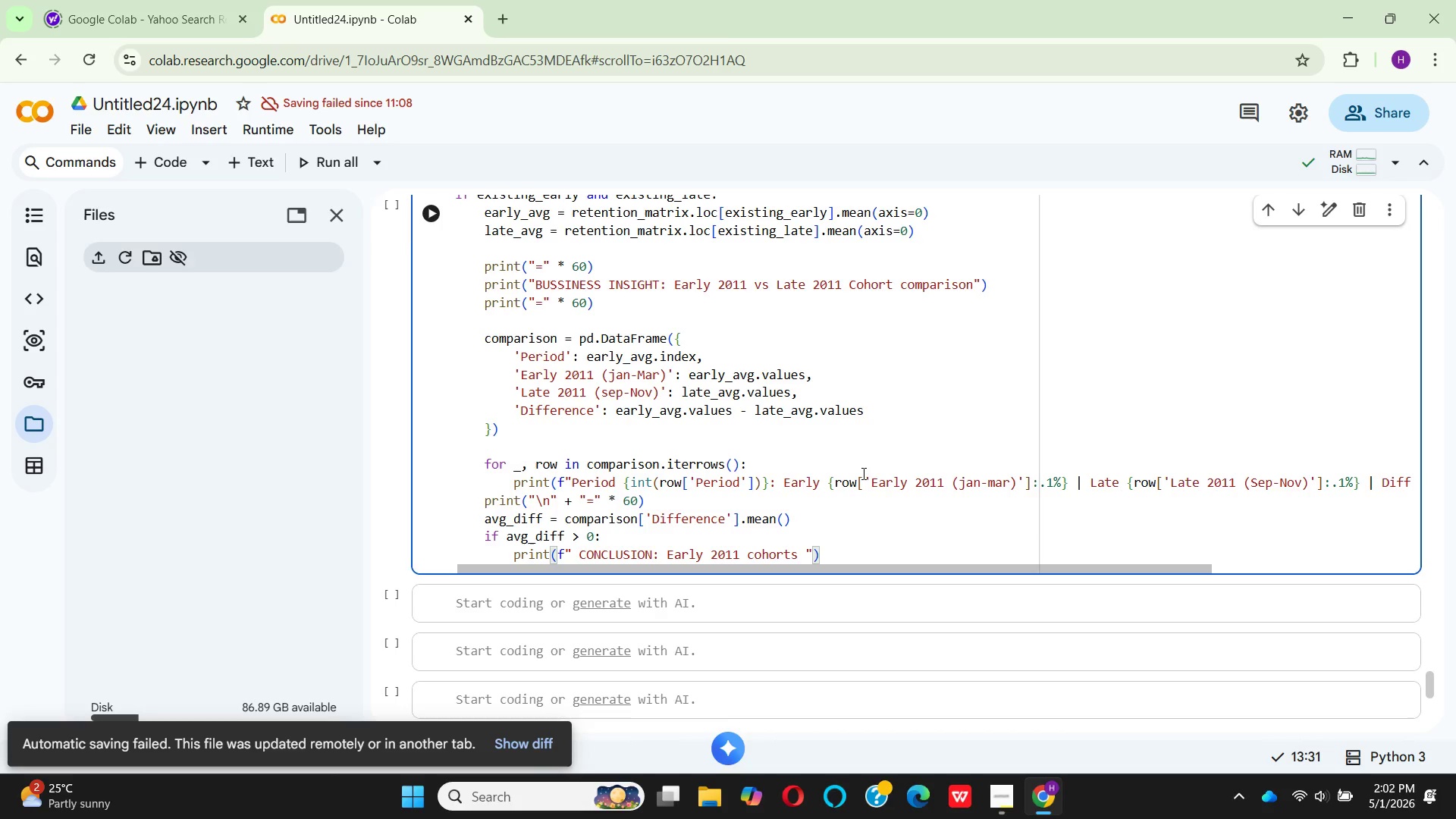 
wait(7.58)
 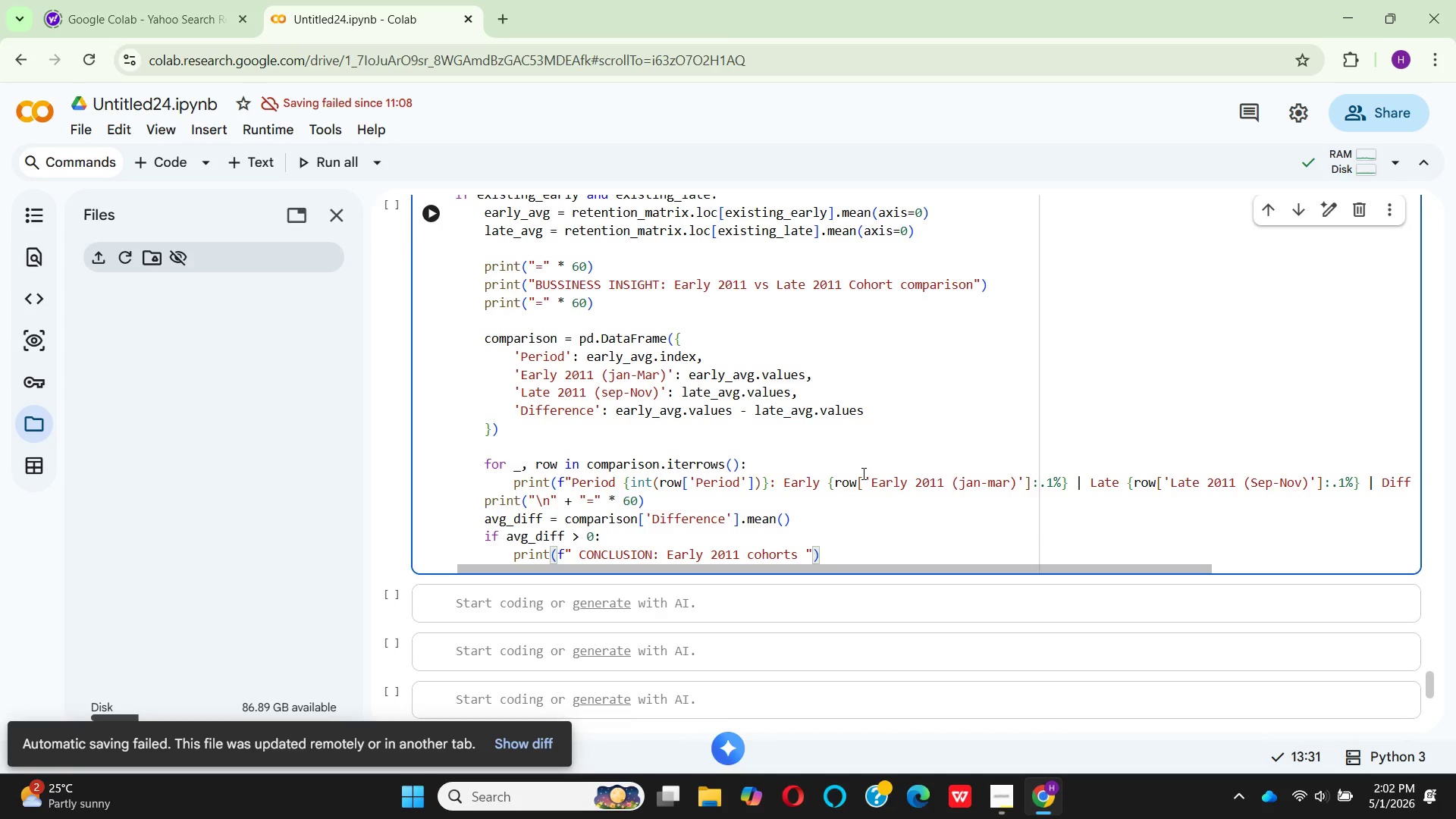 
type(maintained{)
 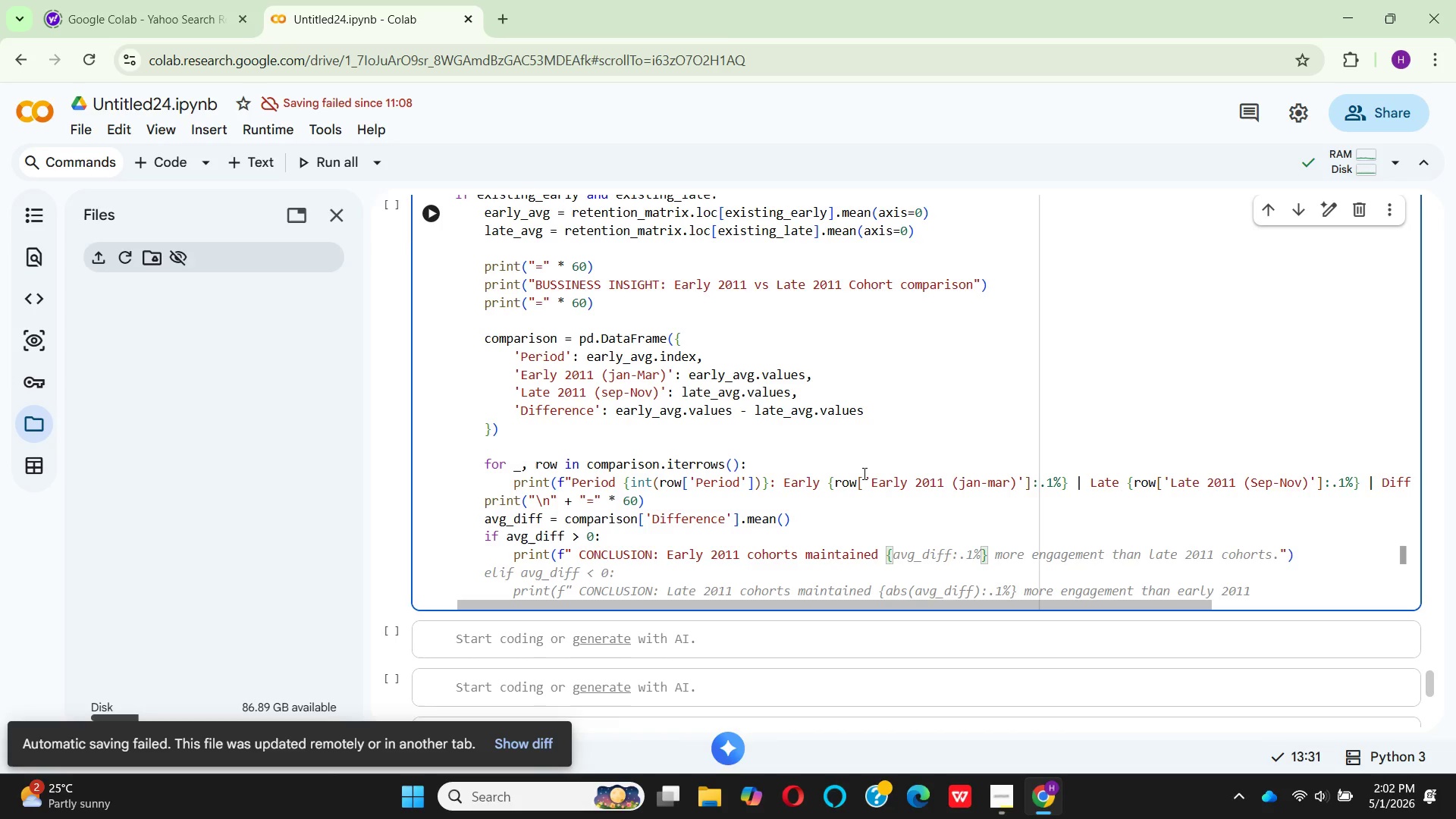 
hold_key(key=Space, duration=0.39)
 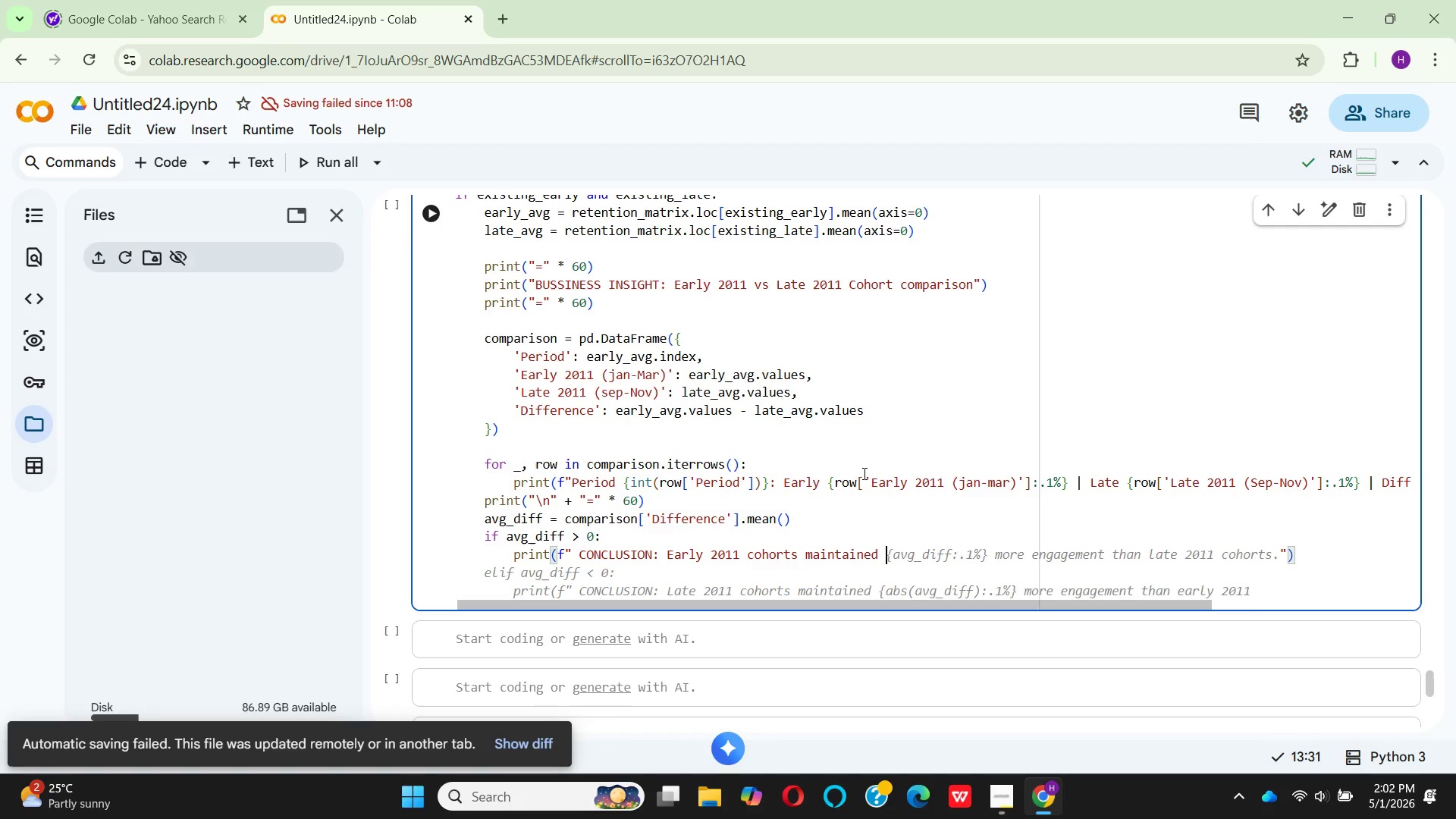 
type(ave)
key(Backspace)
type(g_)
 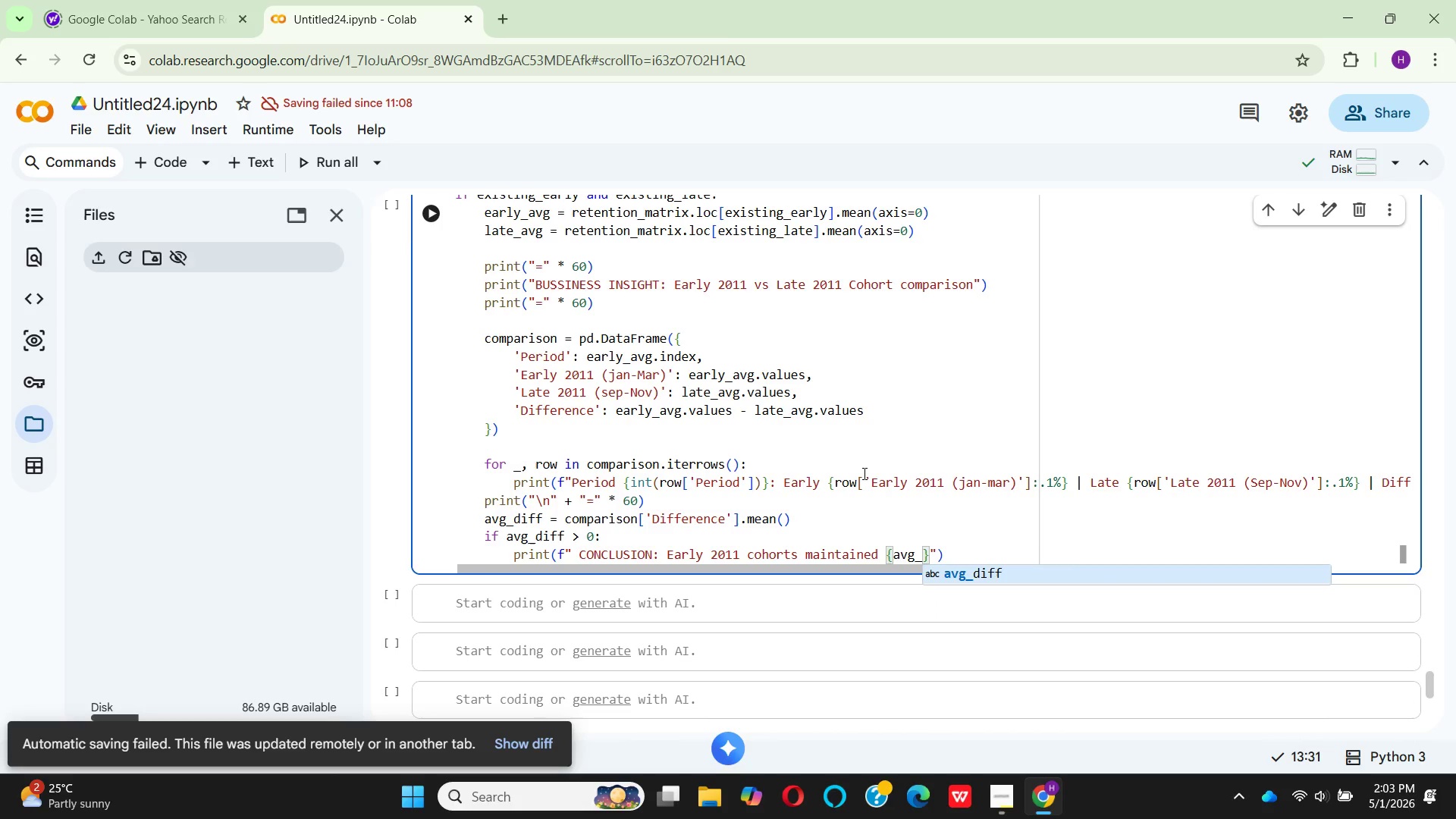 
key(Enter)
 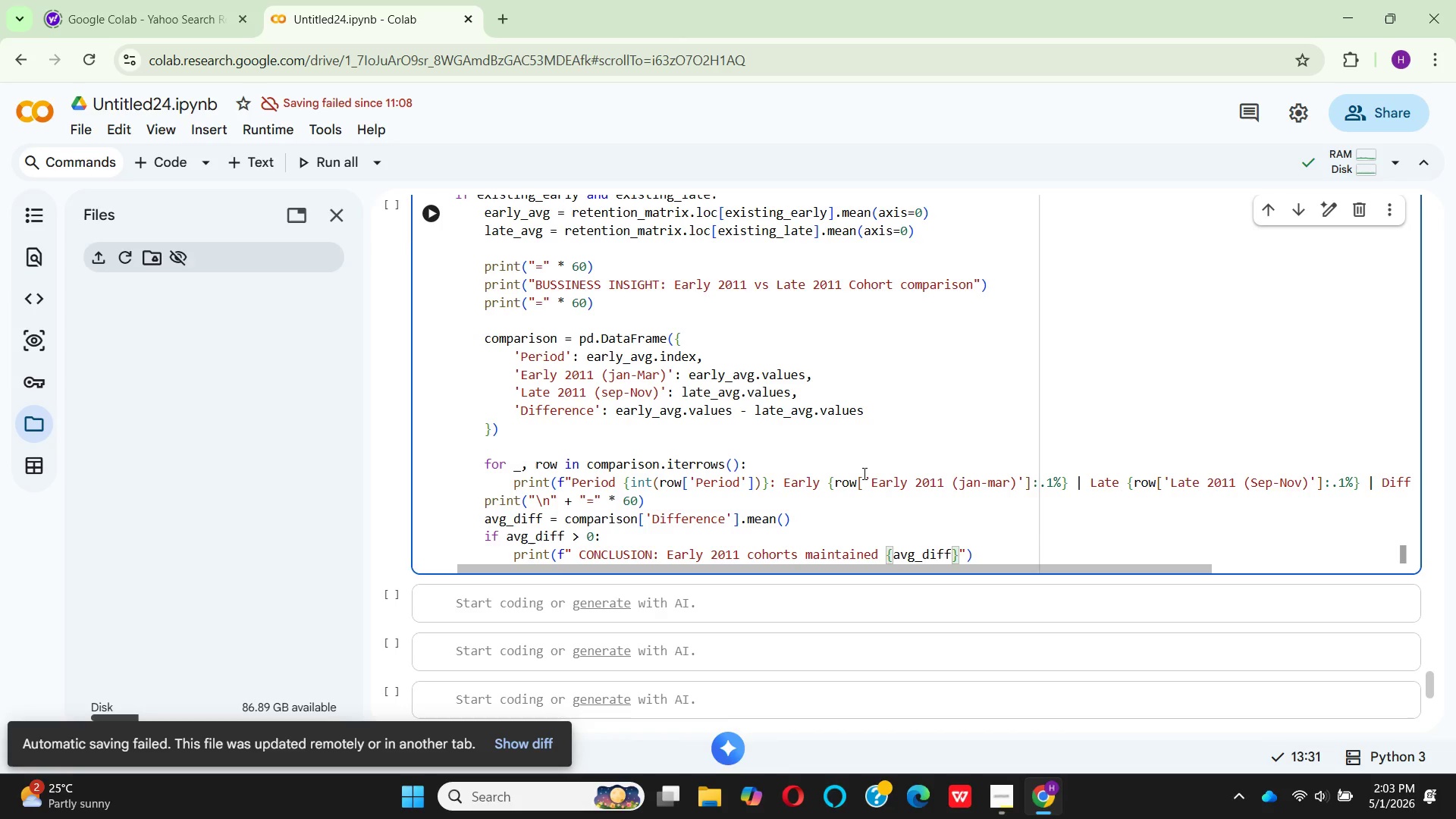 
key(Shift+Semicolon)
 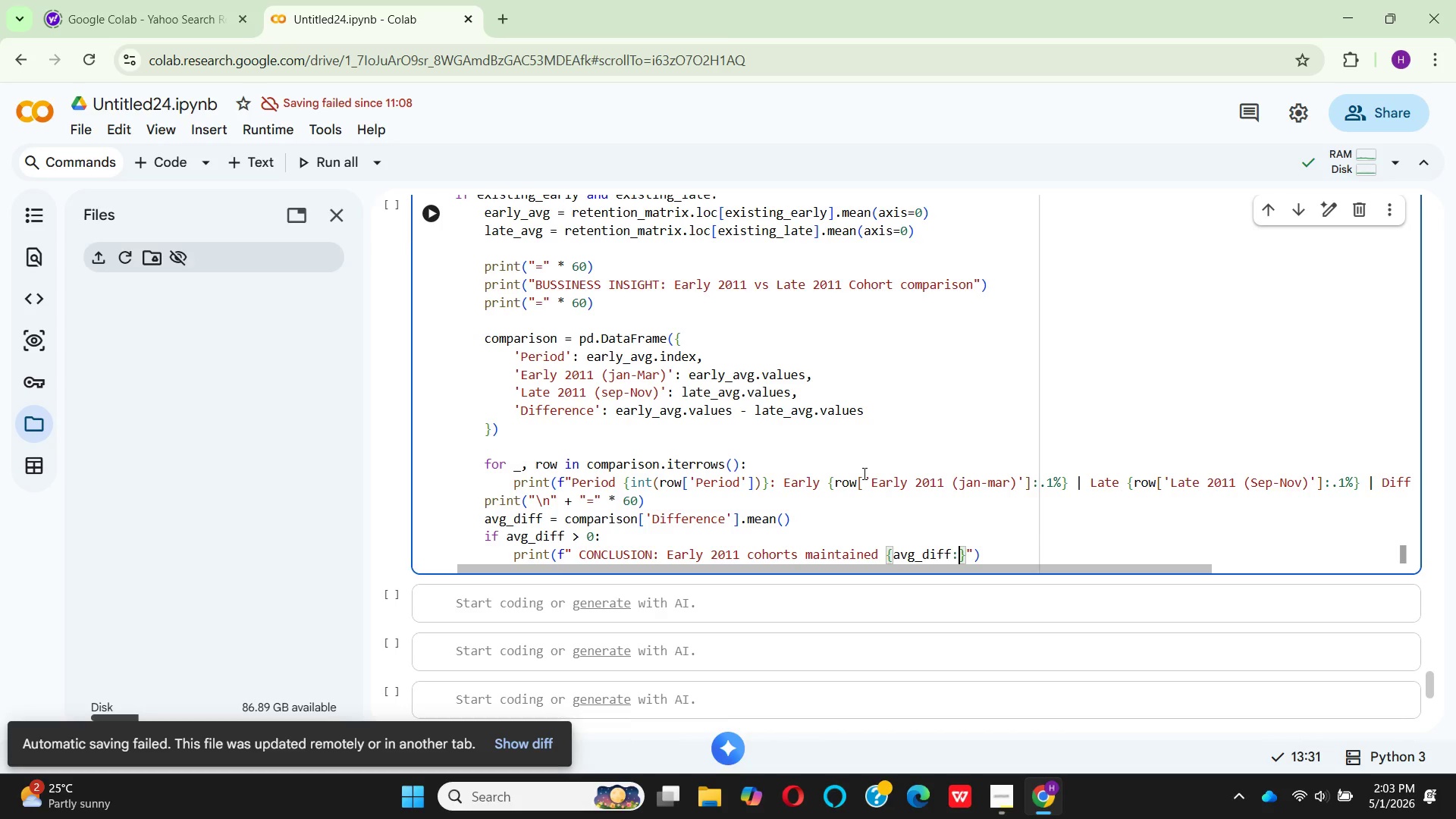 
wait(13.03)
 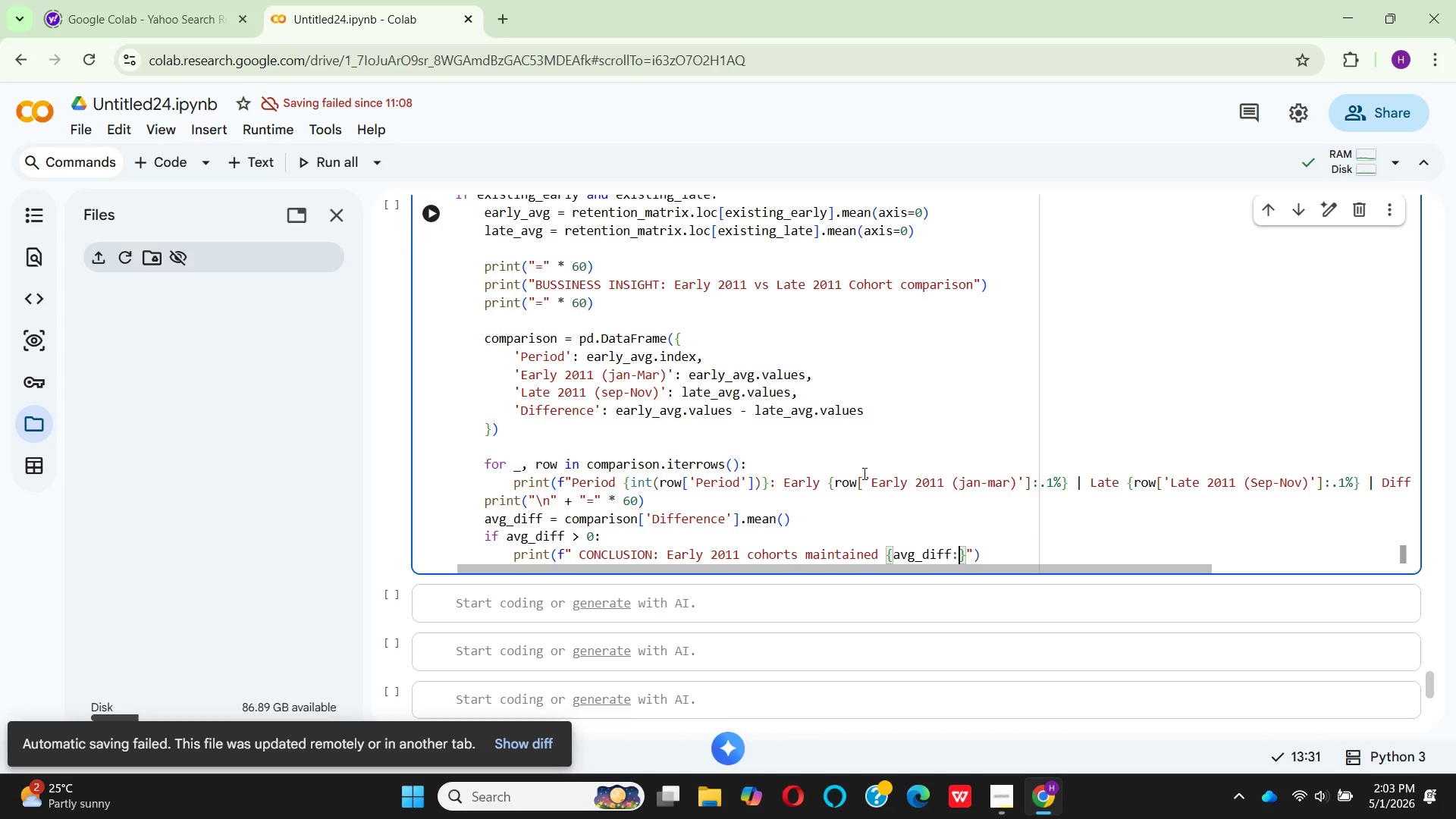 
hold_key(key=Period, duration=0.33)
 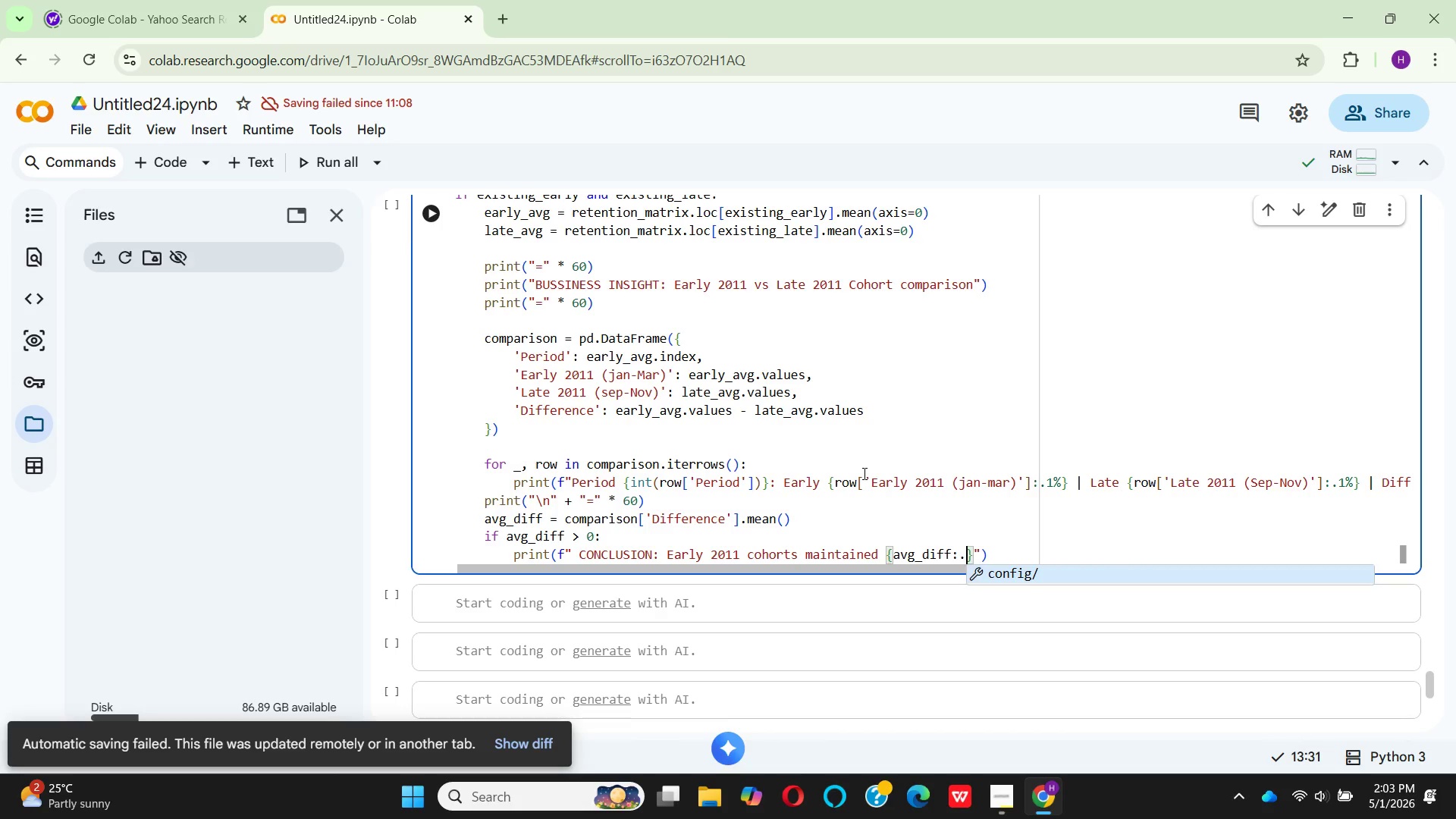 
type(1%)
 